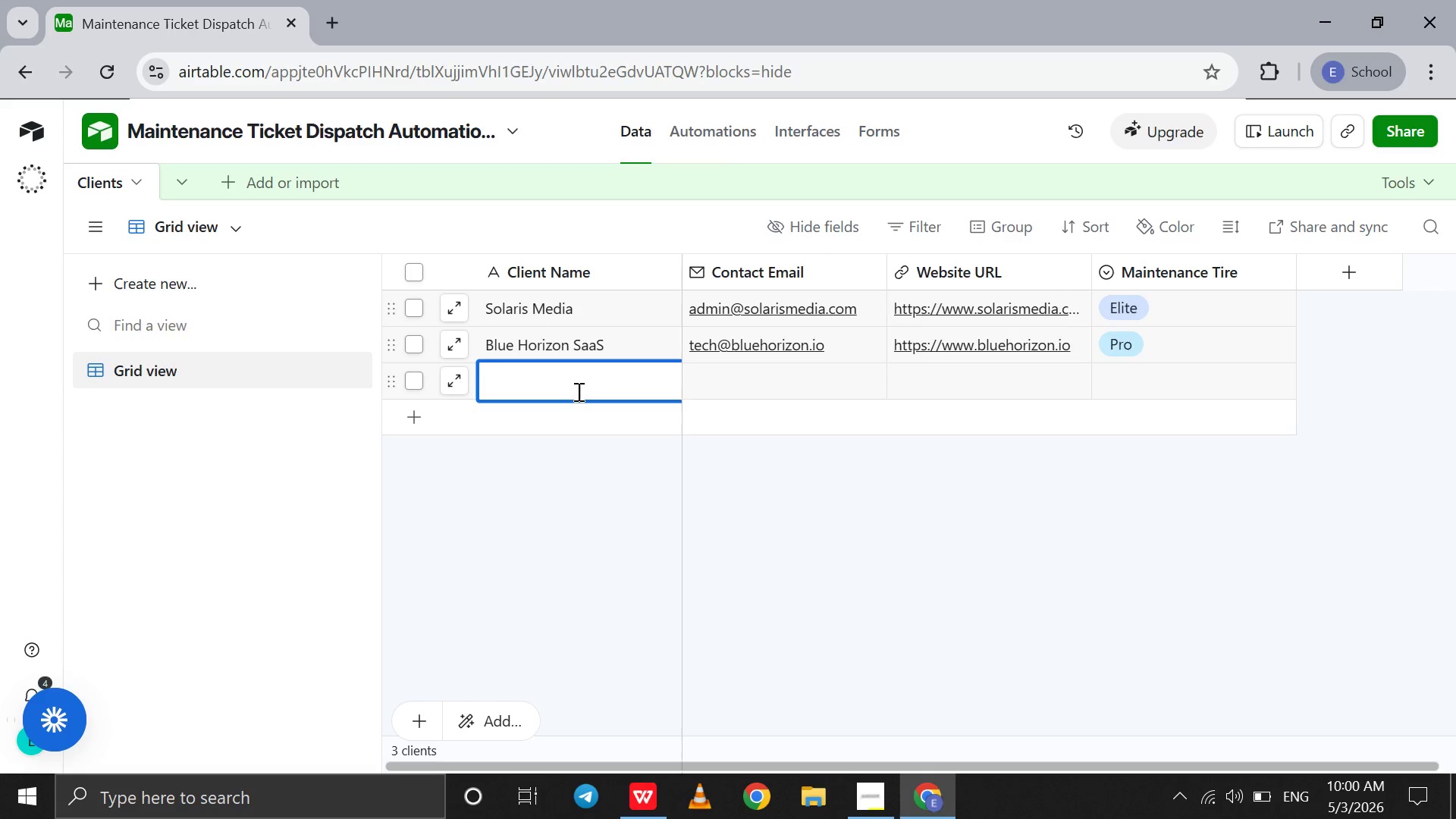 
wait(14.64)
 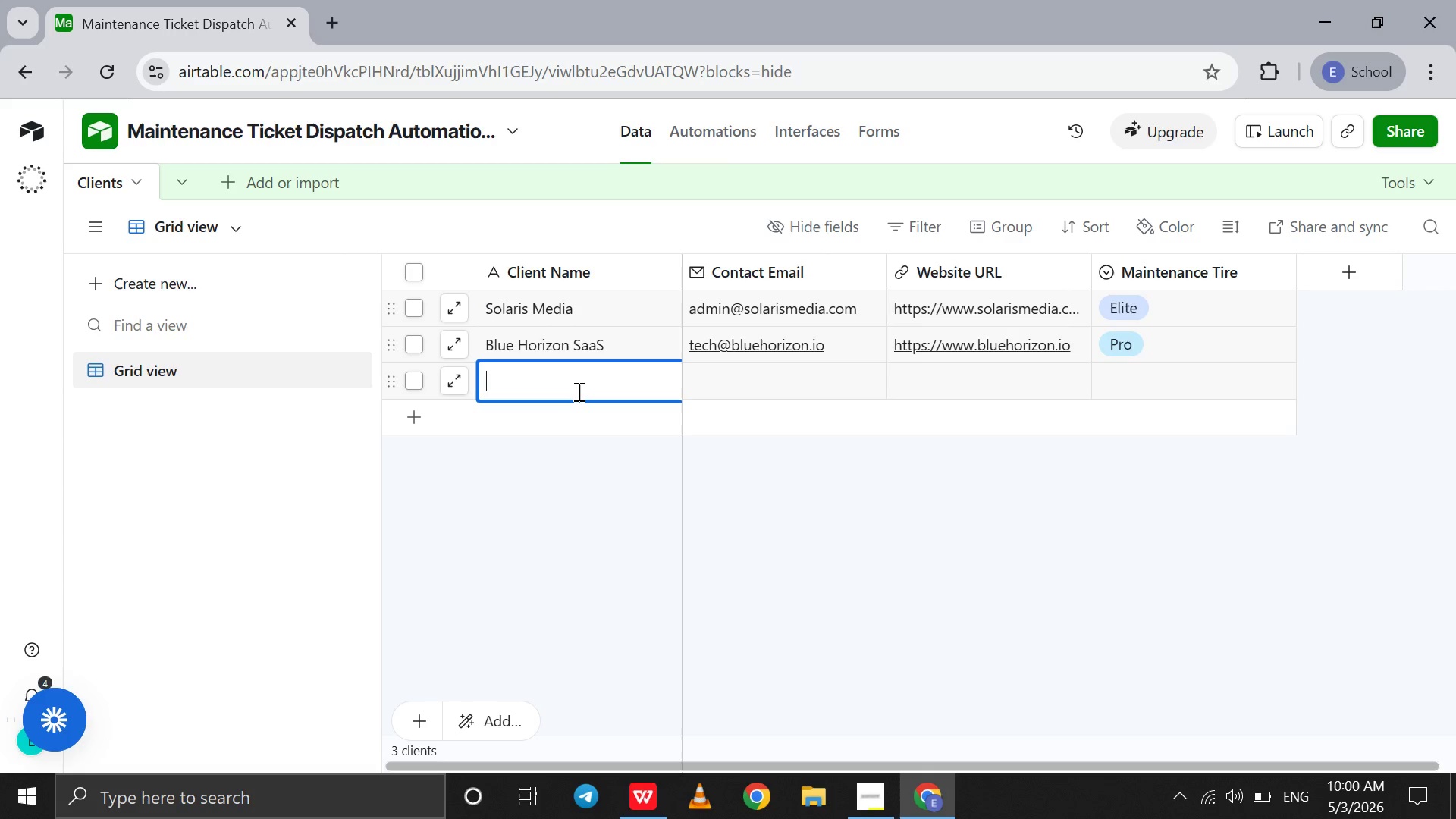 
type(EcVibe E-commerce)
key(Tab)
type(i)
key(Backspace)
type(ops@ecovibe.com)
key(Tab)
 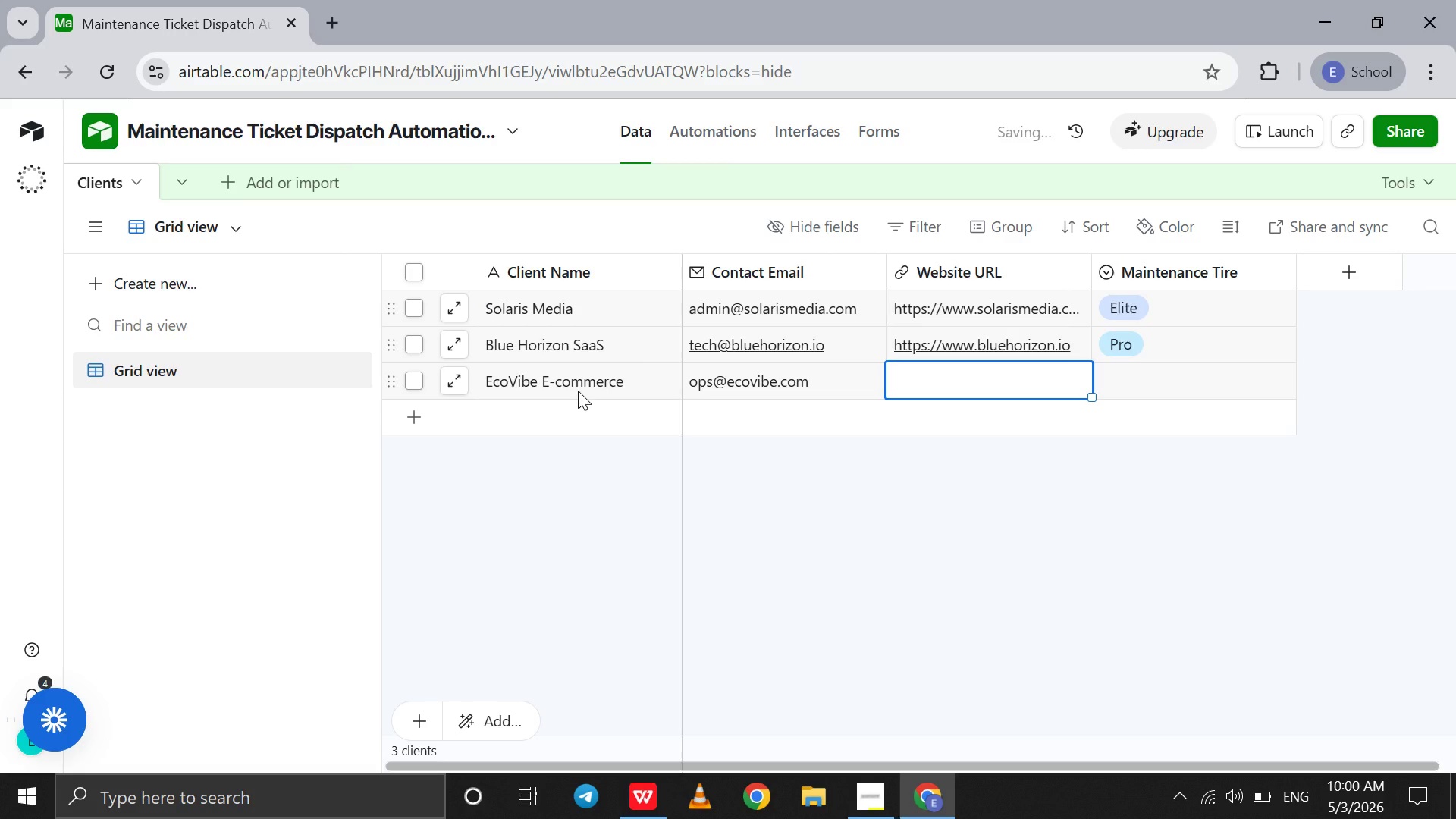 
type(hh)
key(Backspace)
type(ttps://)
 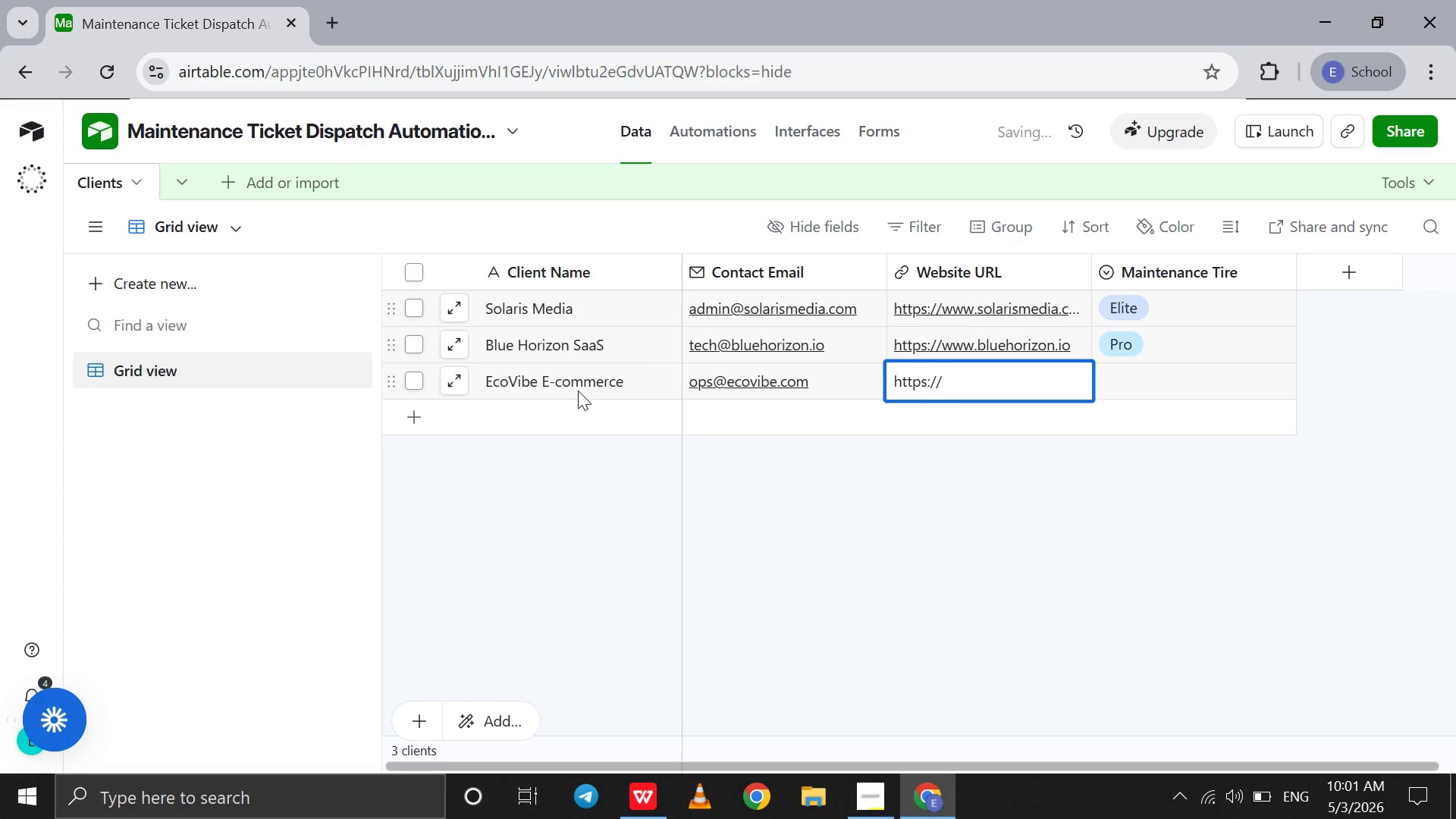 
type(www.ecovibe.com)
 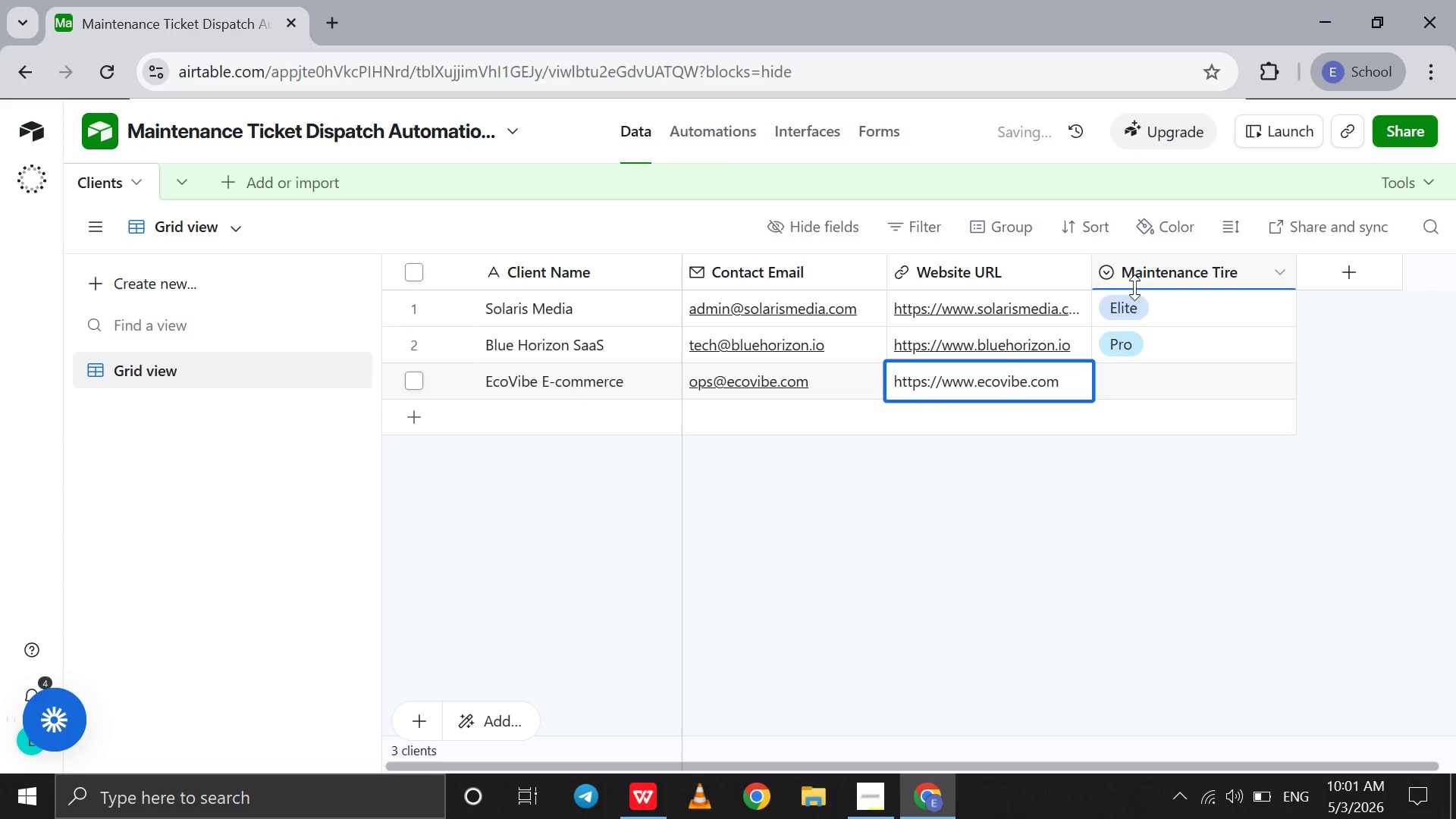 
double_click([1141, 280])
 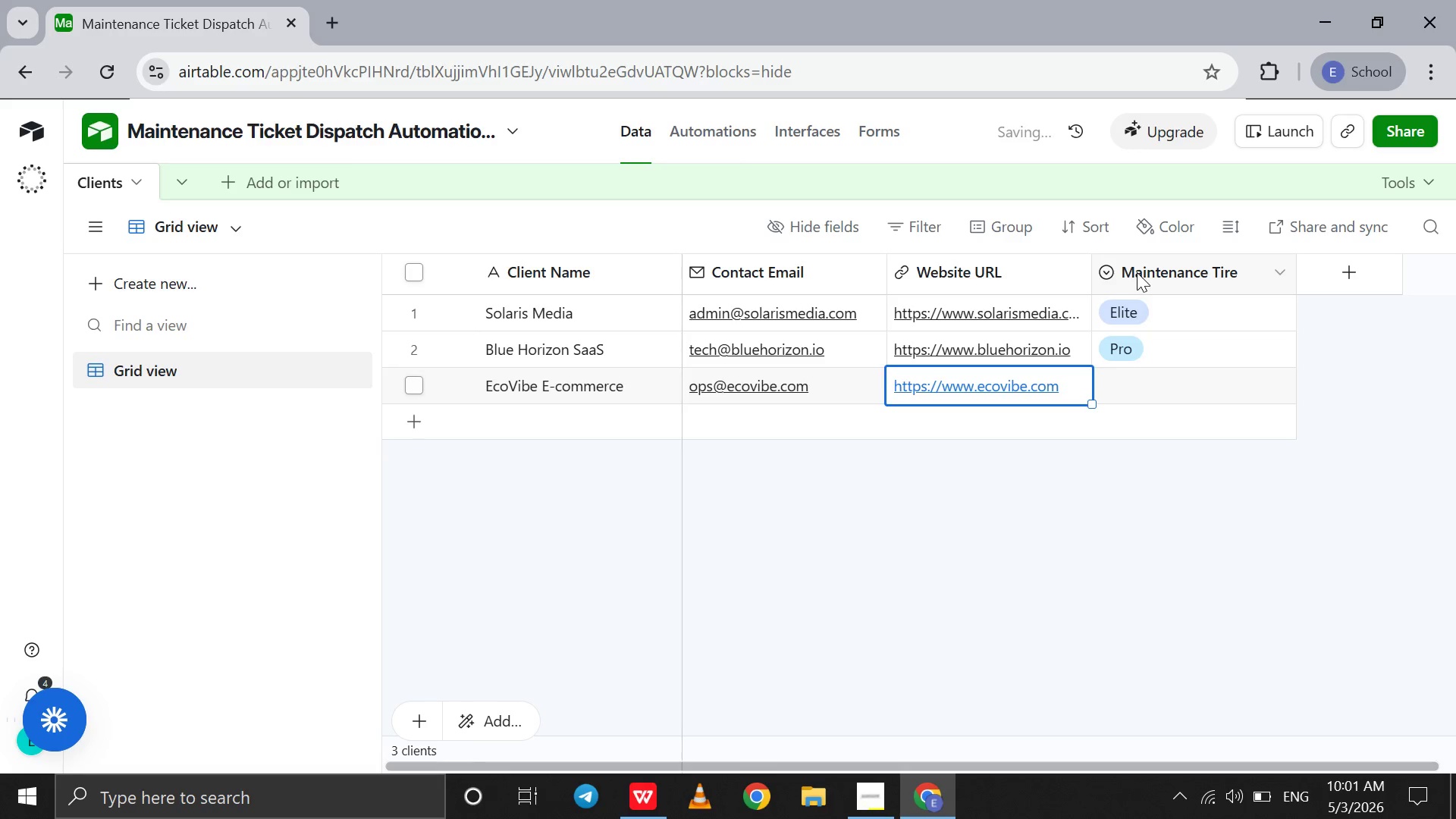 
double_click([1137, 272])
 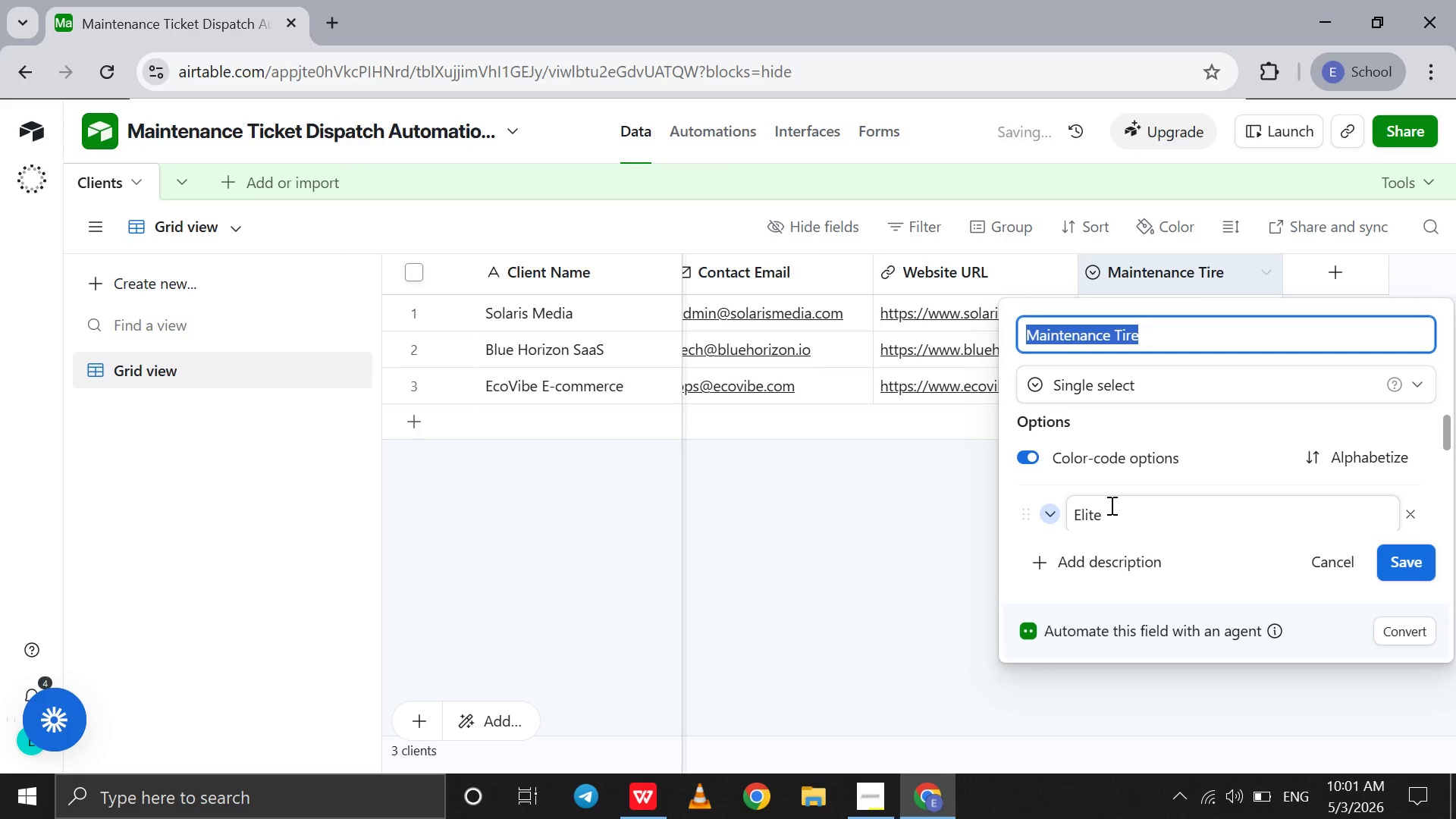 
left_click([1110, 505])
 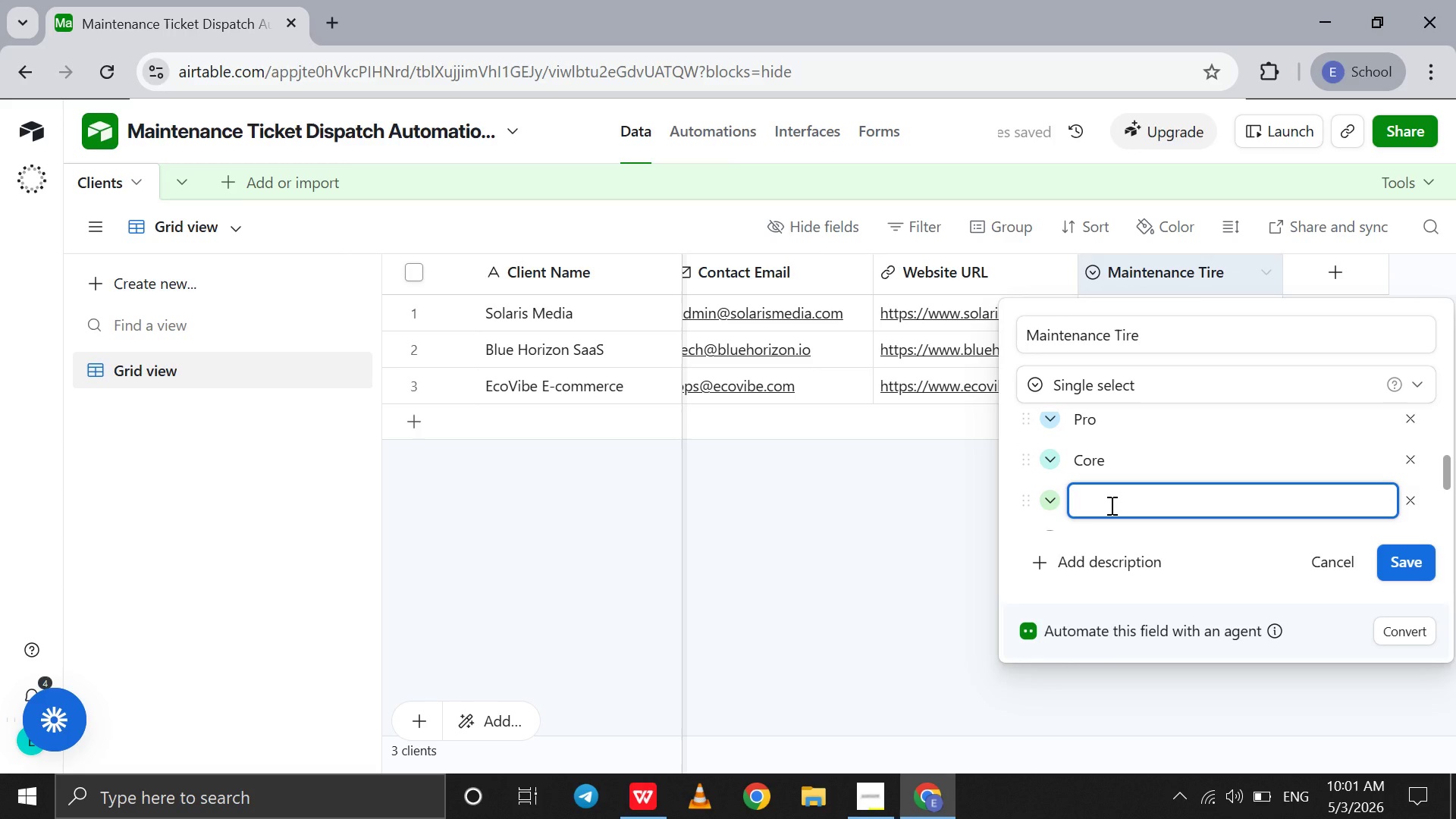 
scroll: coordinate [1110, 505], scroll_direction: down, amount: 4.0
 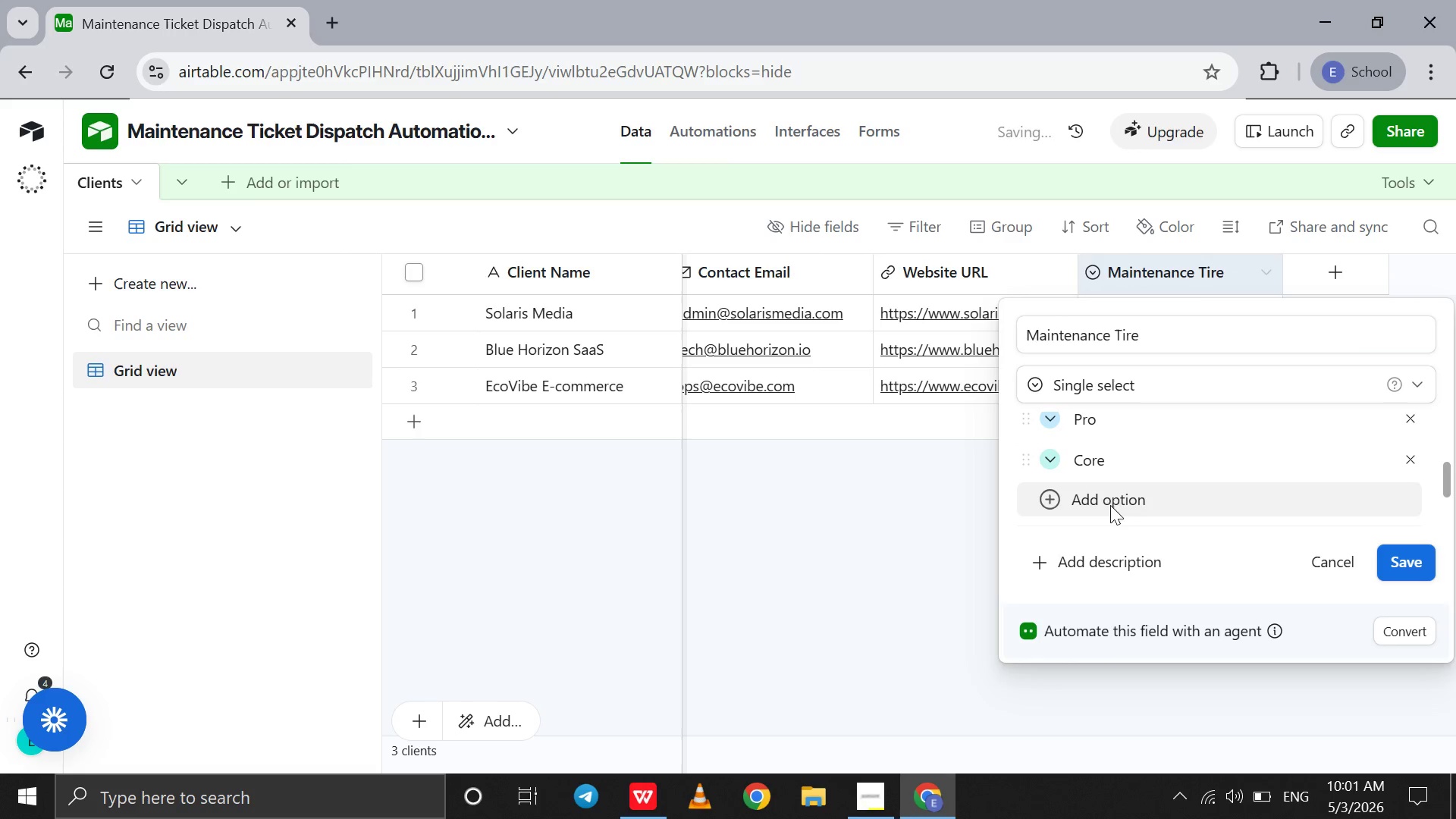 
type(Enterprise  )
key(Backspace)
key(Backspace)
 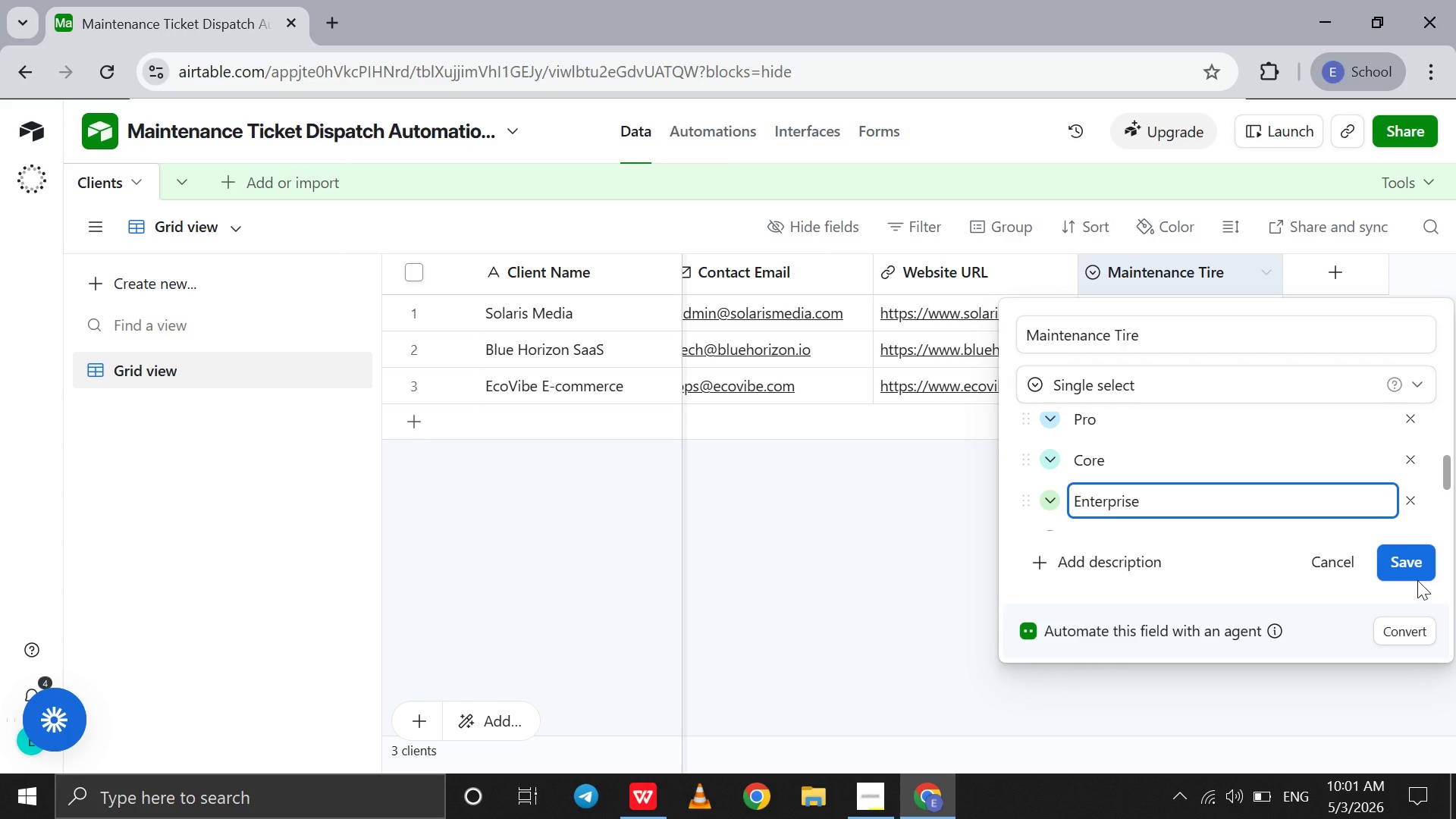 
left_click([1411, 574])
 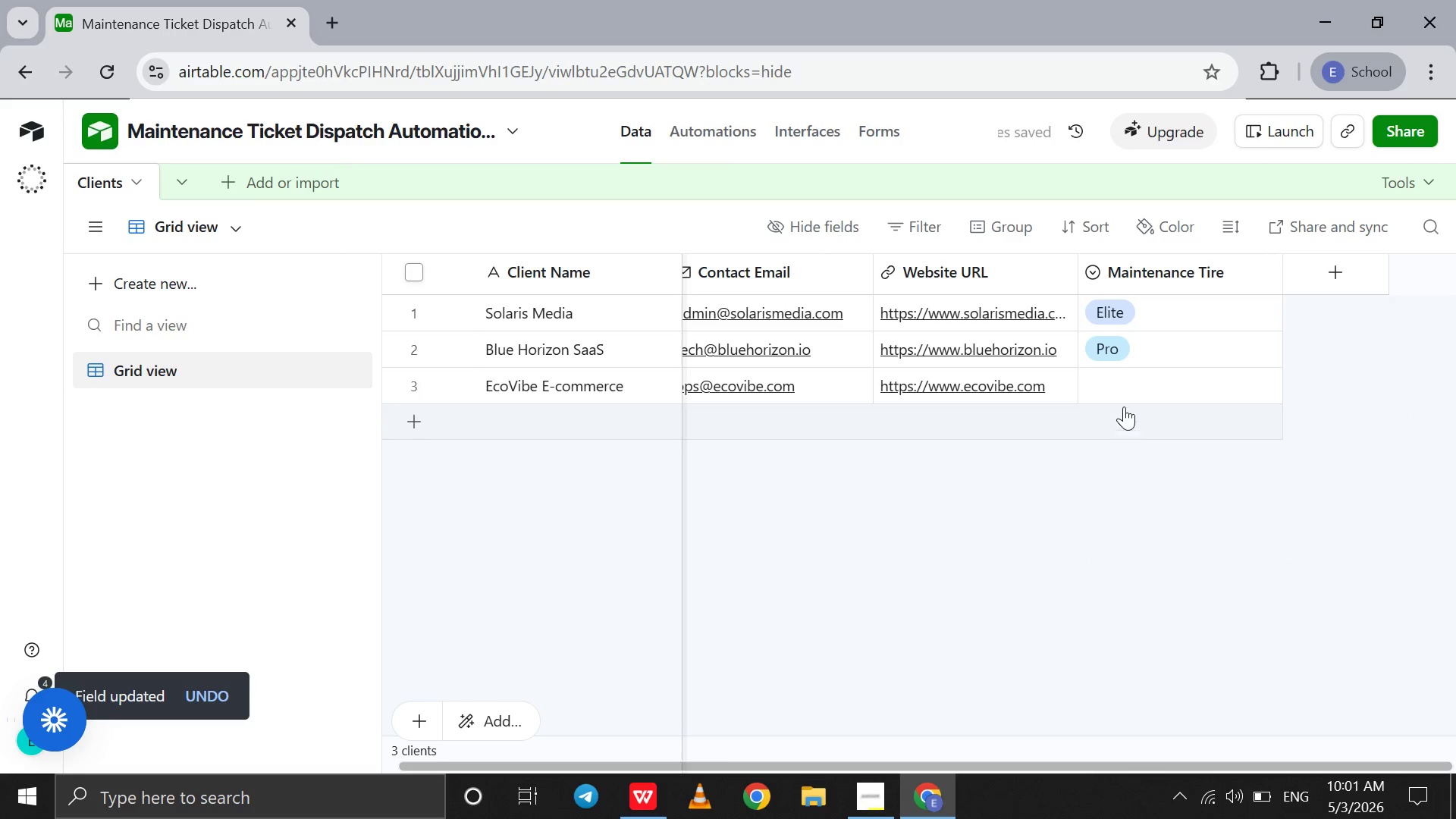 
double_click([1116, 393])
 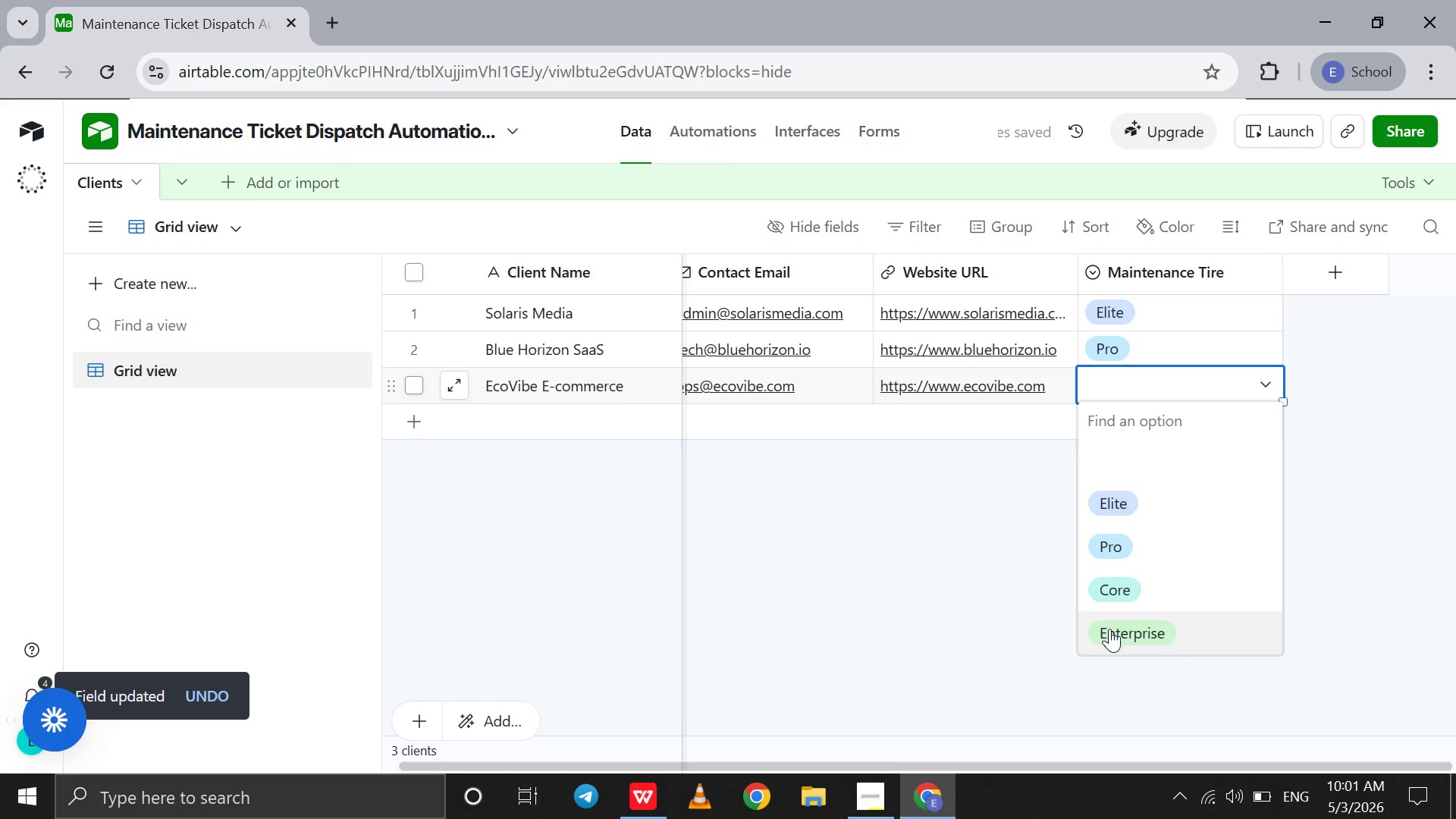 
left_click([1109, 629])
 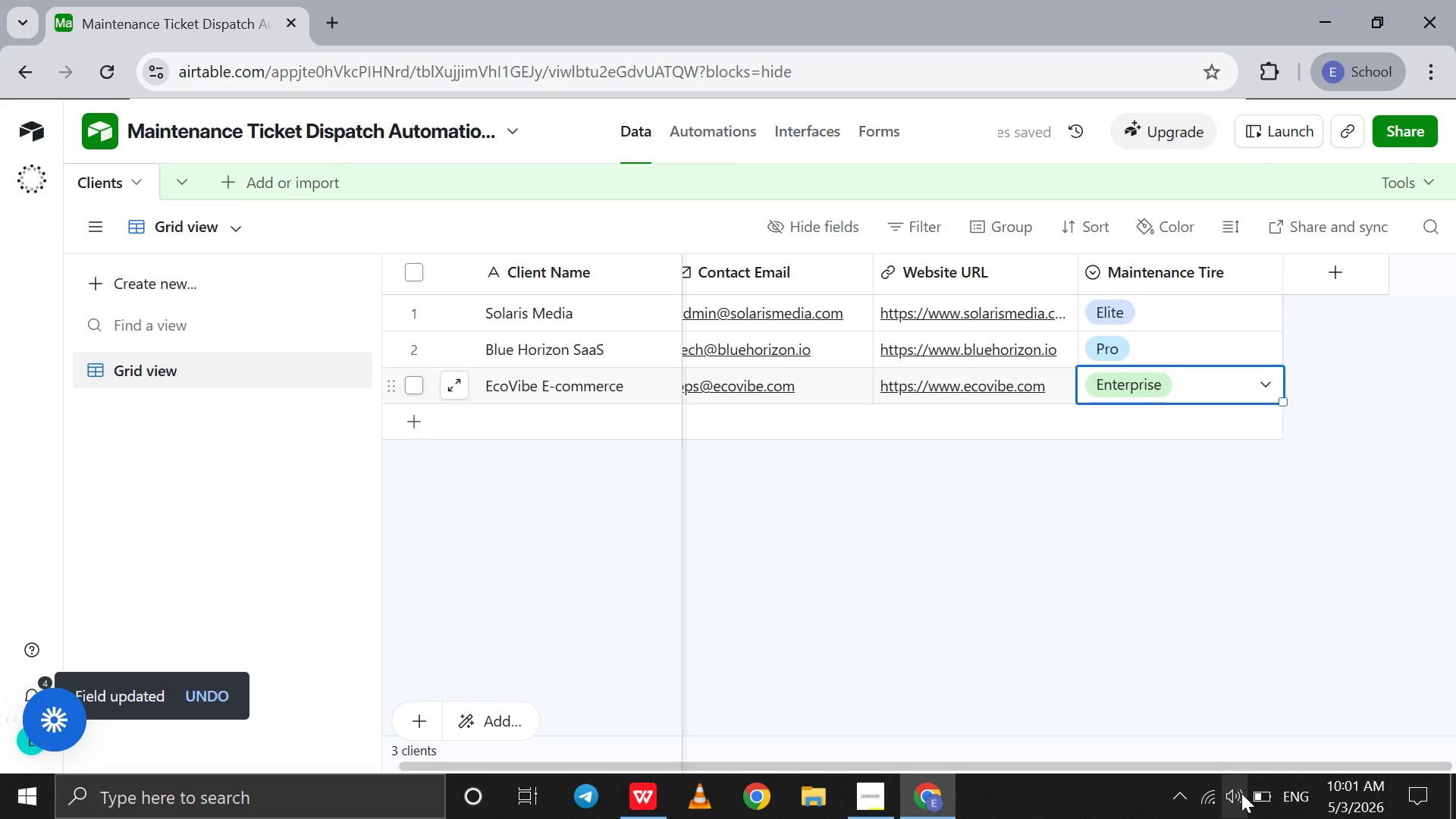 
left_click([1254, 796])
 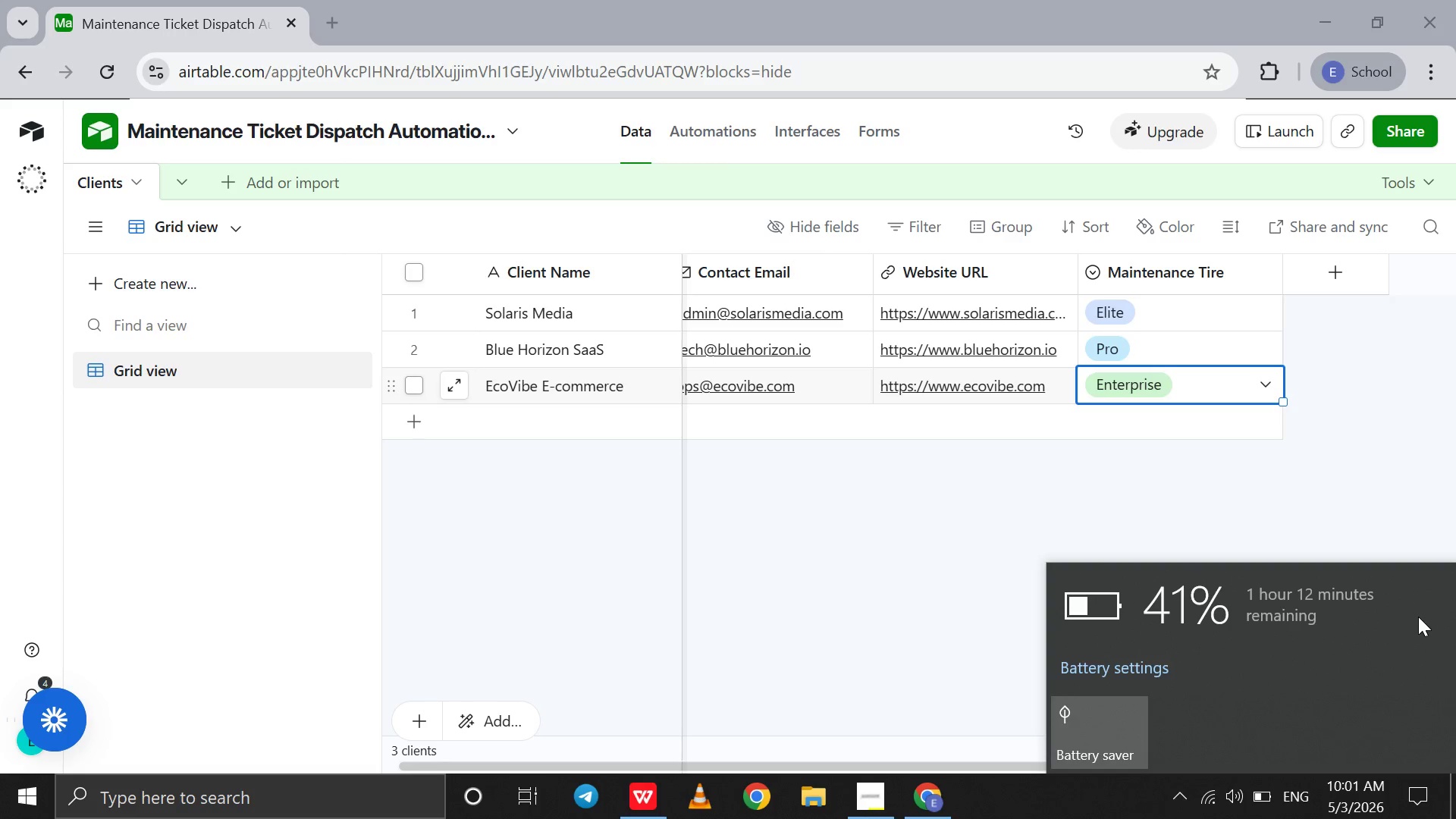 
wait(16.97)
 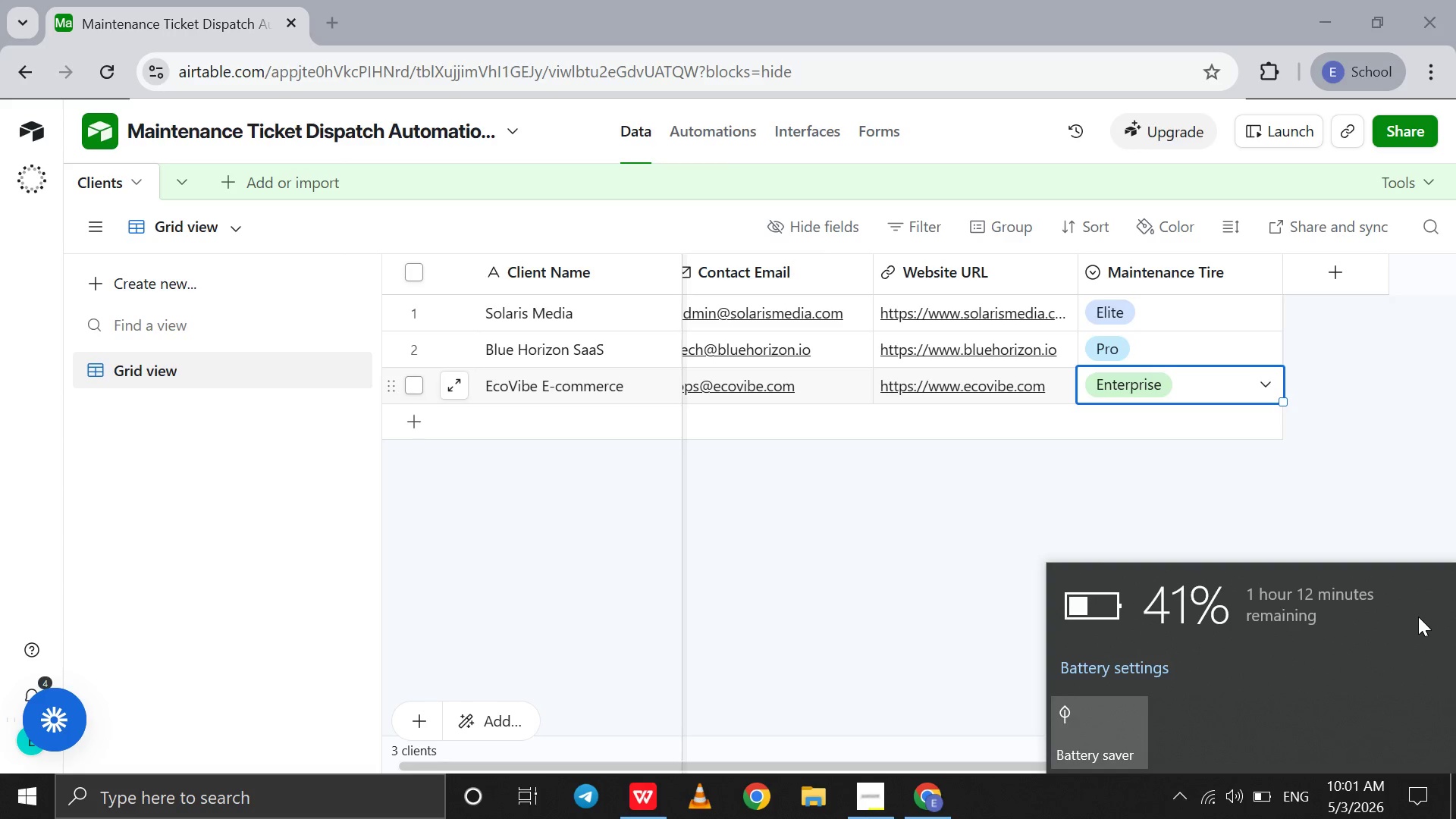 
scroll: coordinate [951, 545], scroll_direction: up, amount: 65.0
 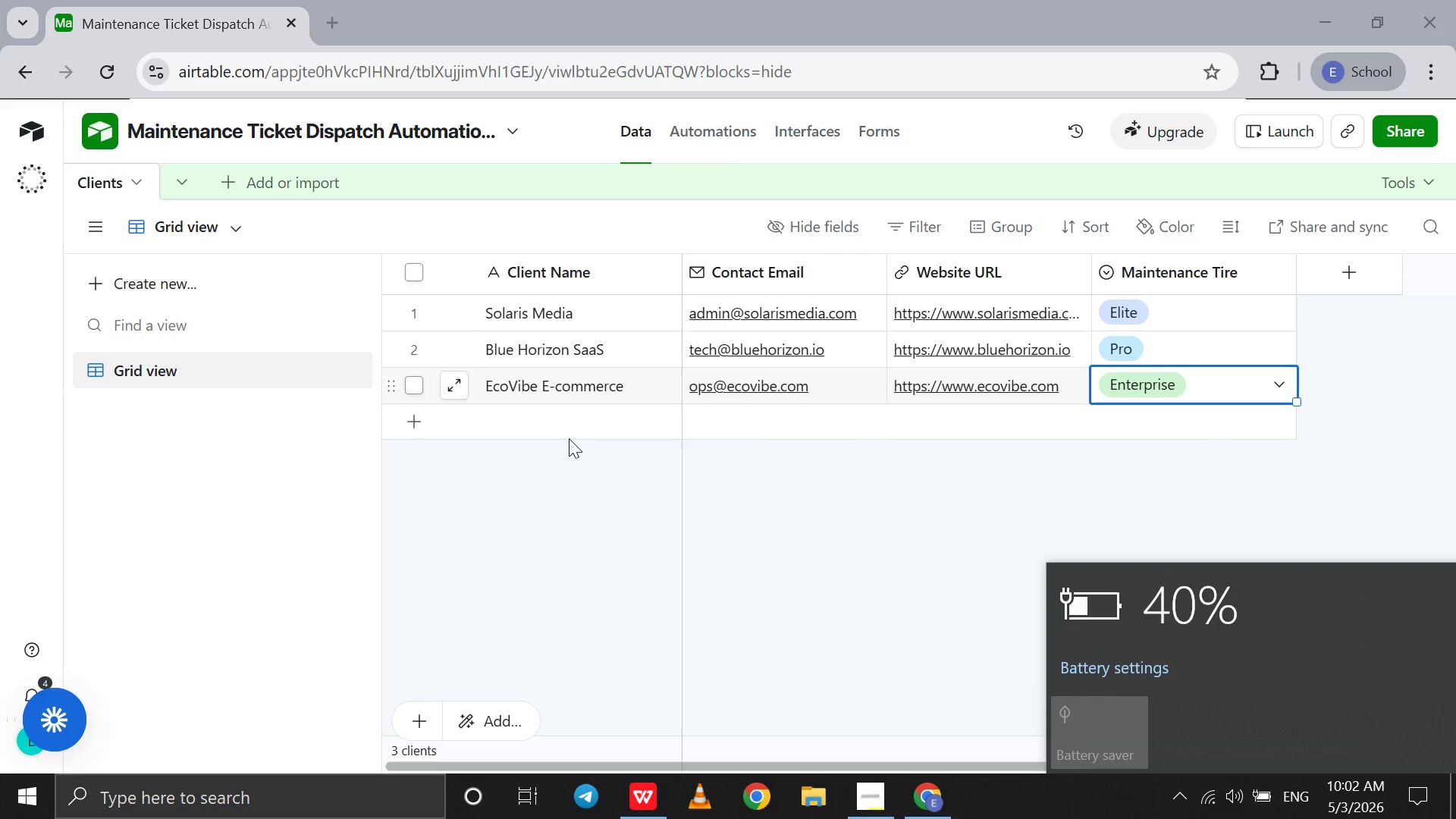 
double_click([569, 438])
 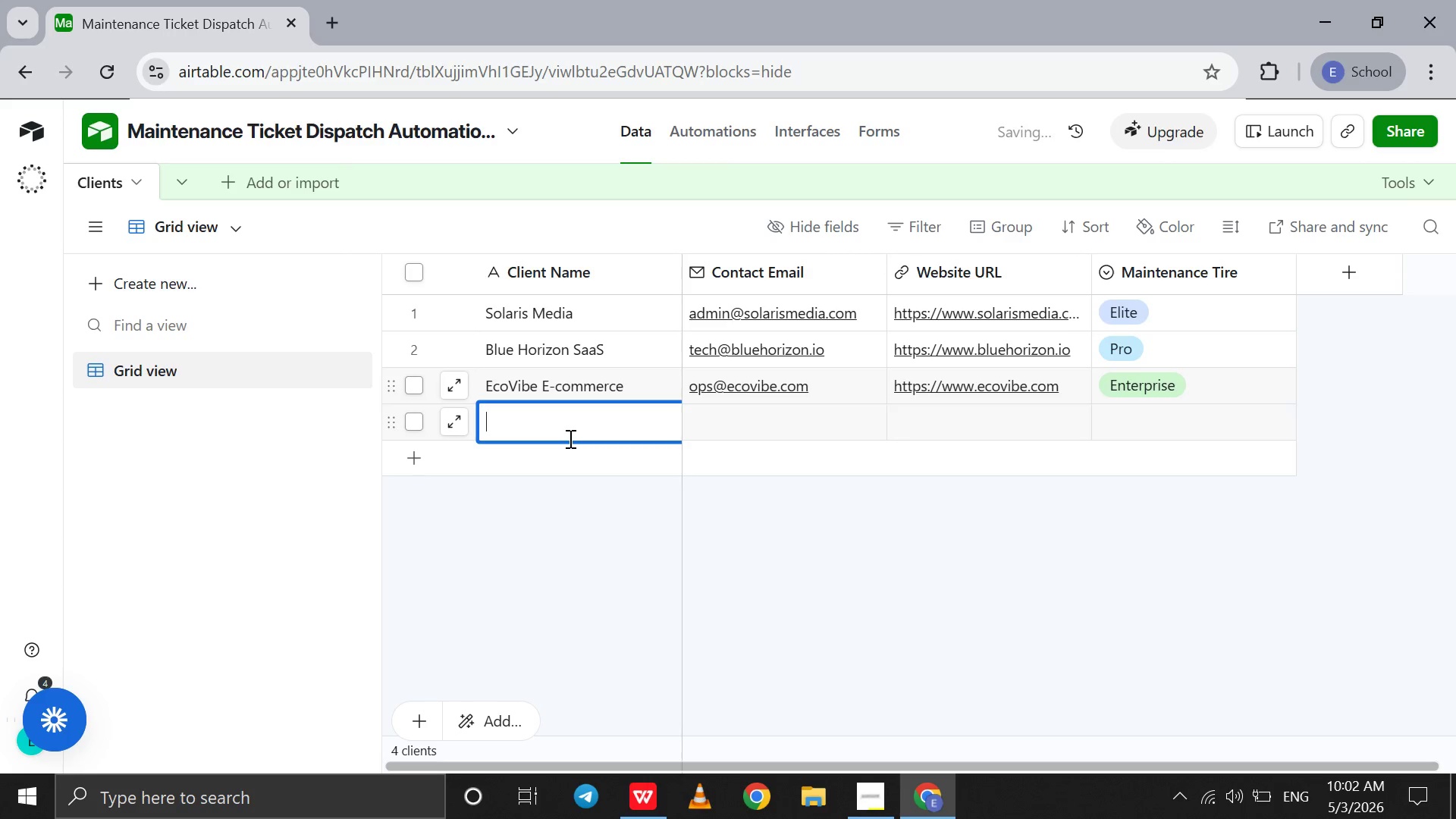 
triple_click([569, 438])
 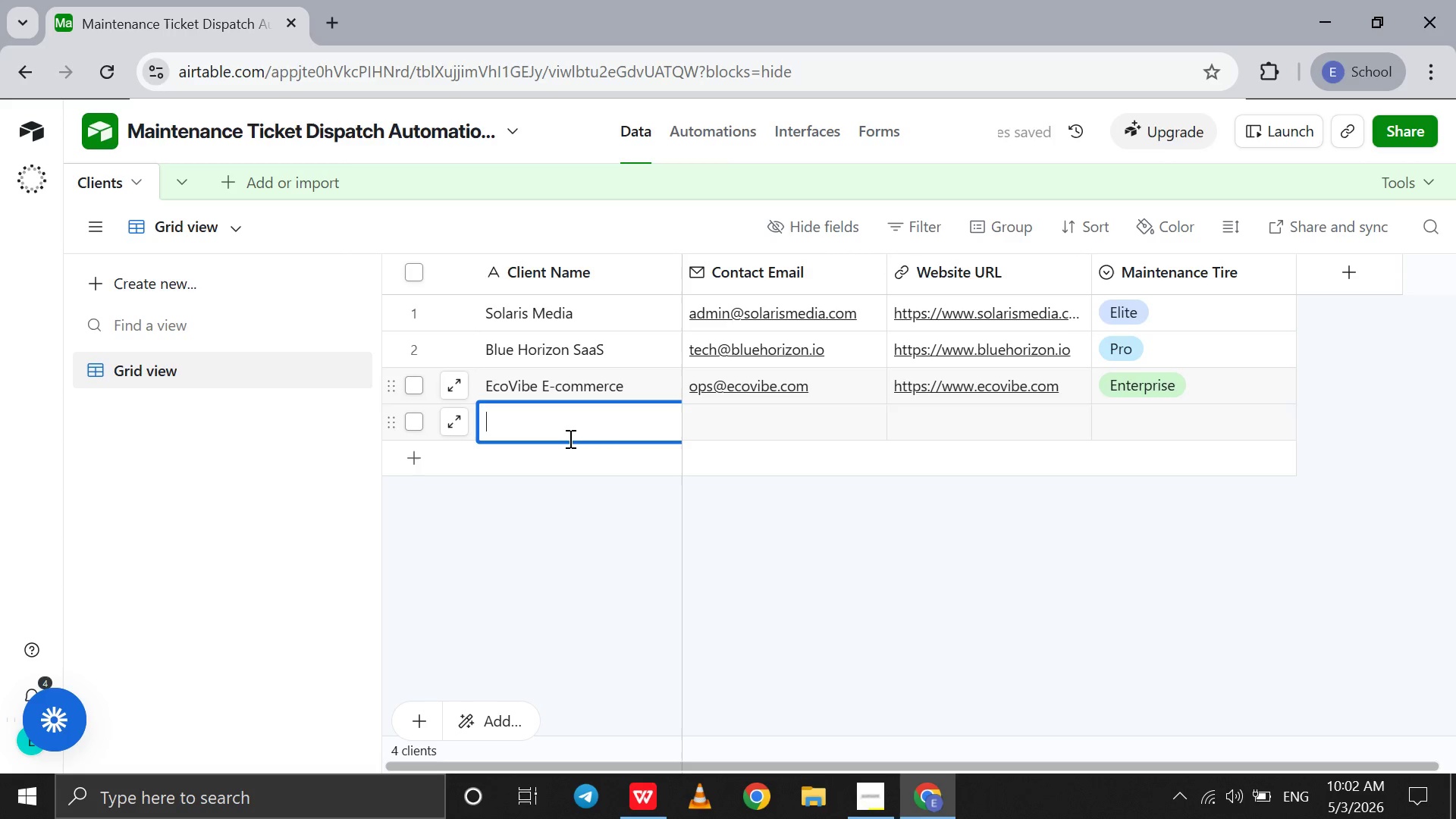 
type(Stellar Reality )
key(Tab)
type(mktg)
 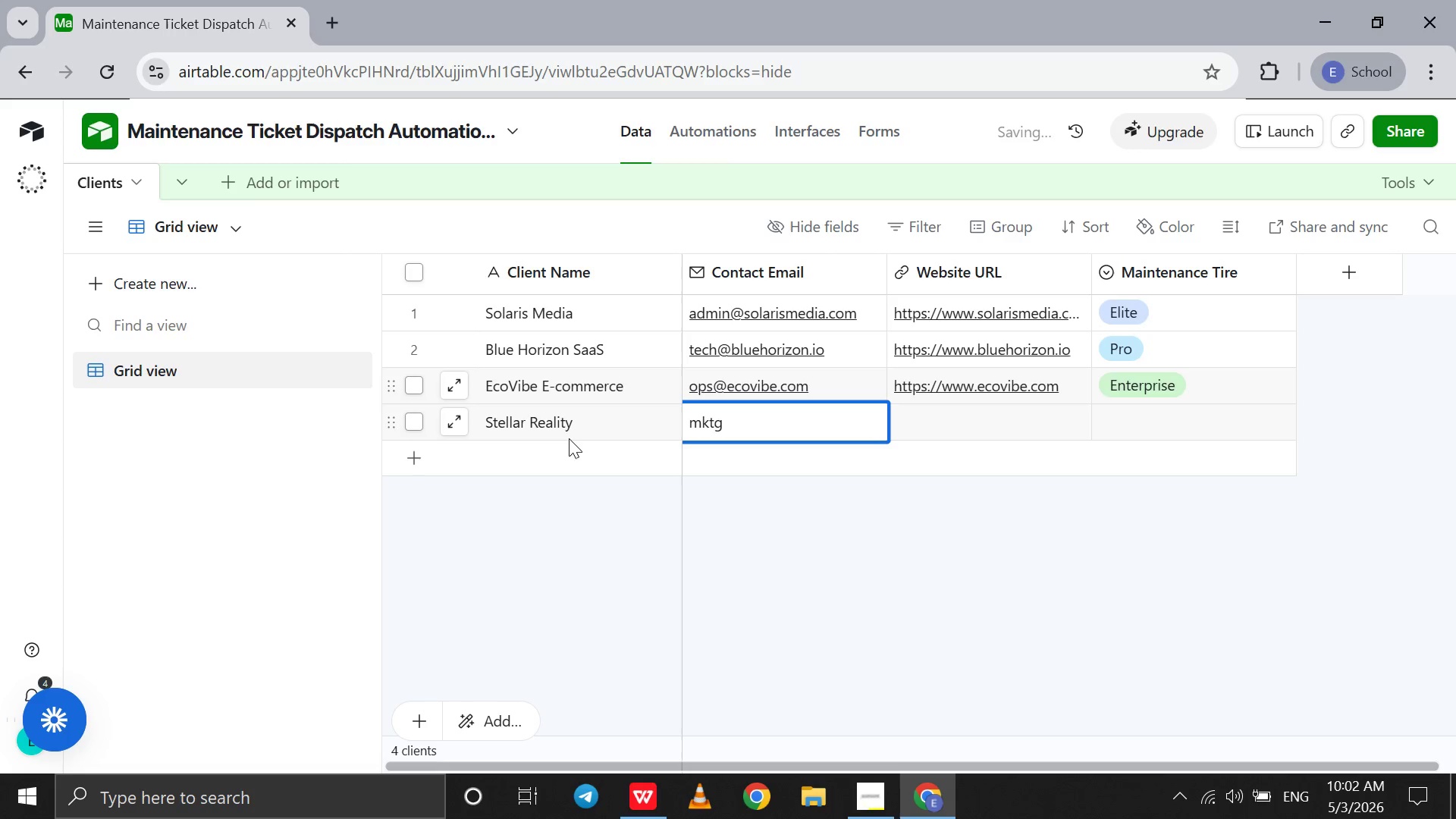 
type(@stellarrealty.com)
key(Tab)
type(https://www.stellarrrealty.com)
key(Tab)
 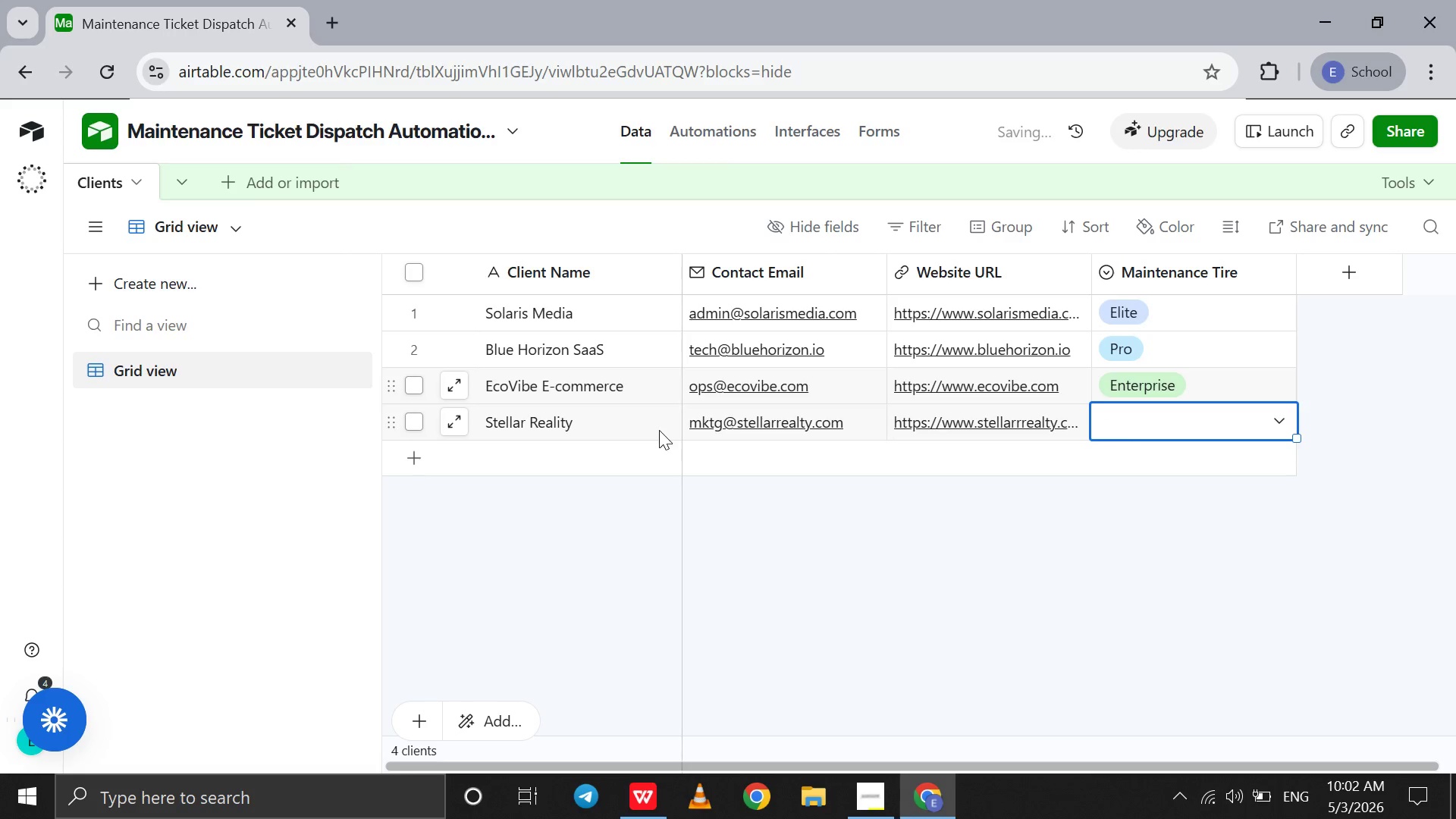 
left_click([1134, 413])
 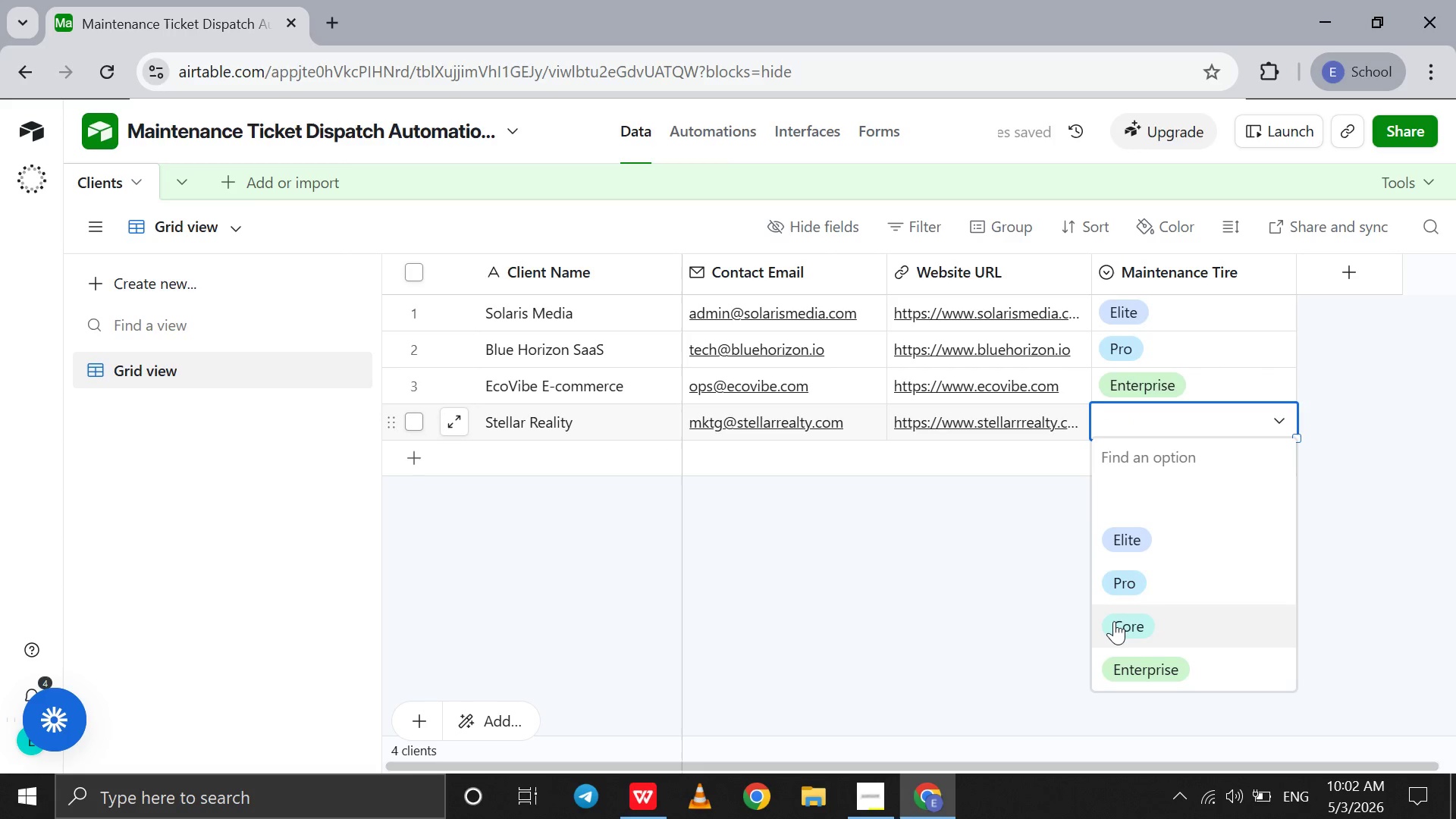 
left_click([1114, 621])
 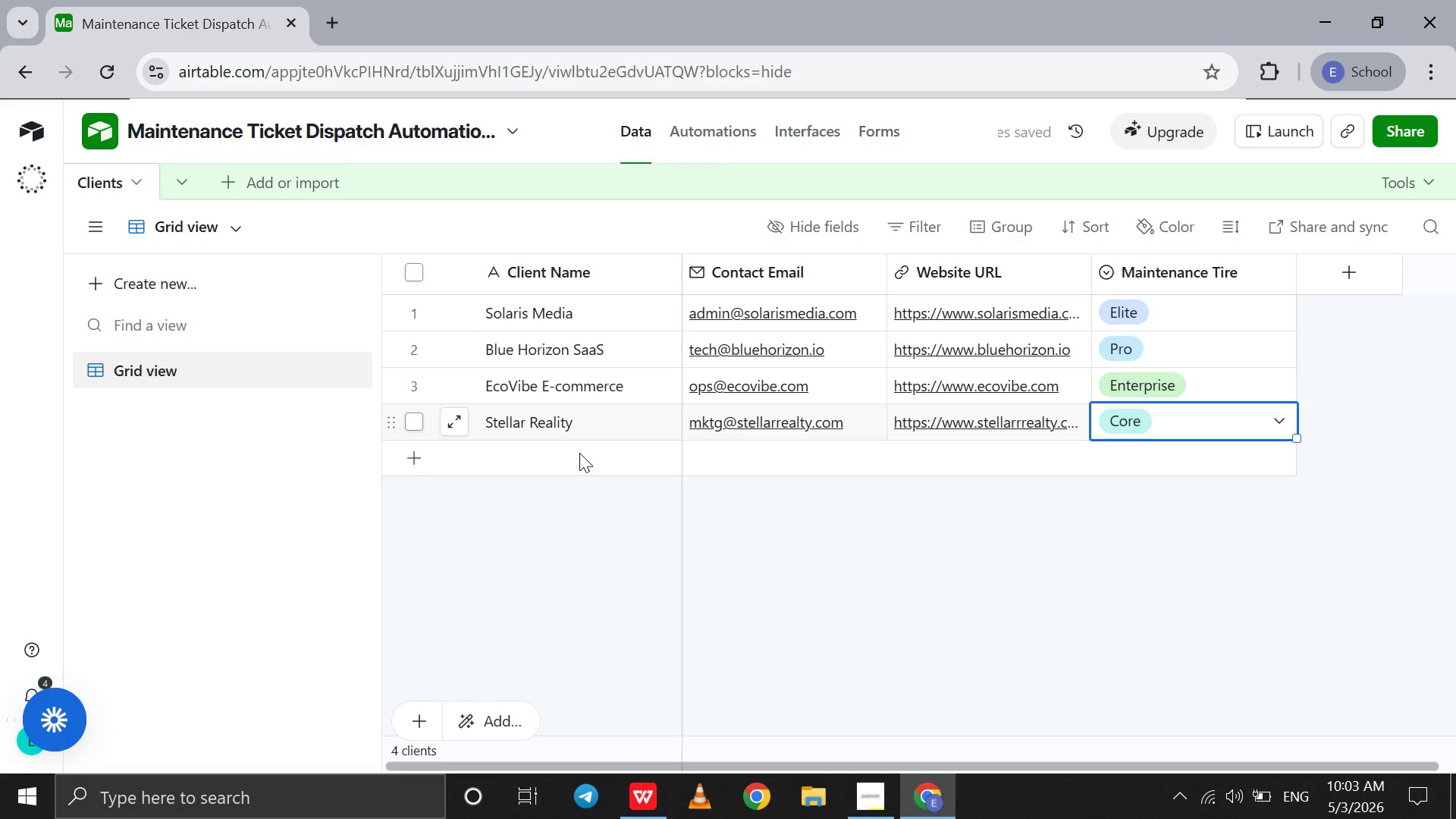 
double_click([581, 459])
 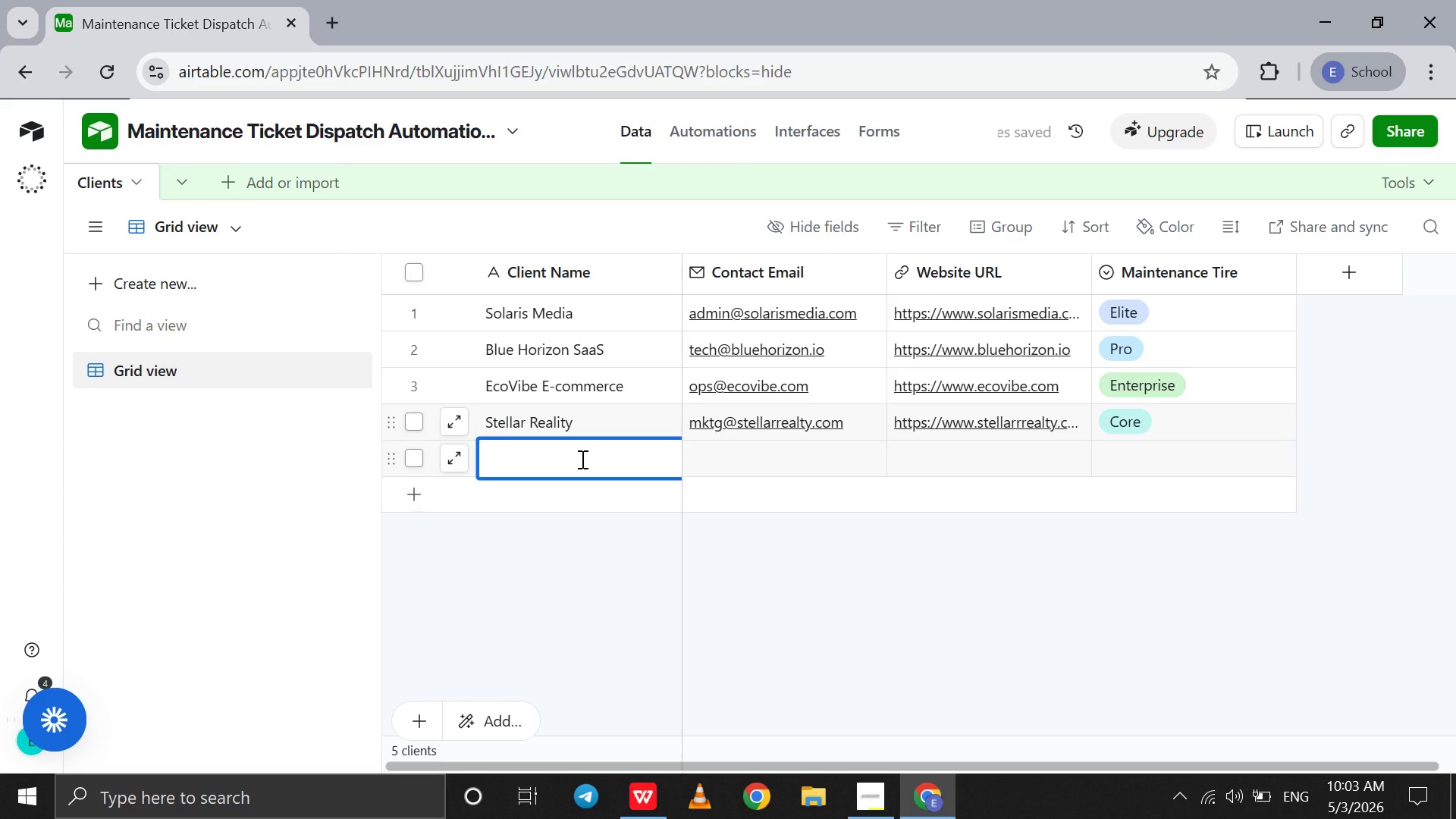 
type(Lumina Health )
key(Tab)
type(it@li)
key(Backspace)
type(uminahealth.org)
key(Tab)
type(htttps://)
 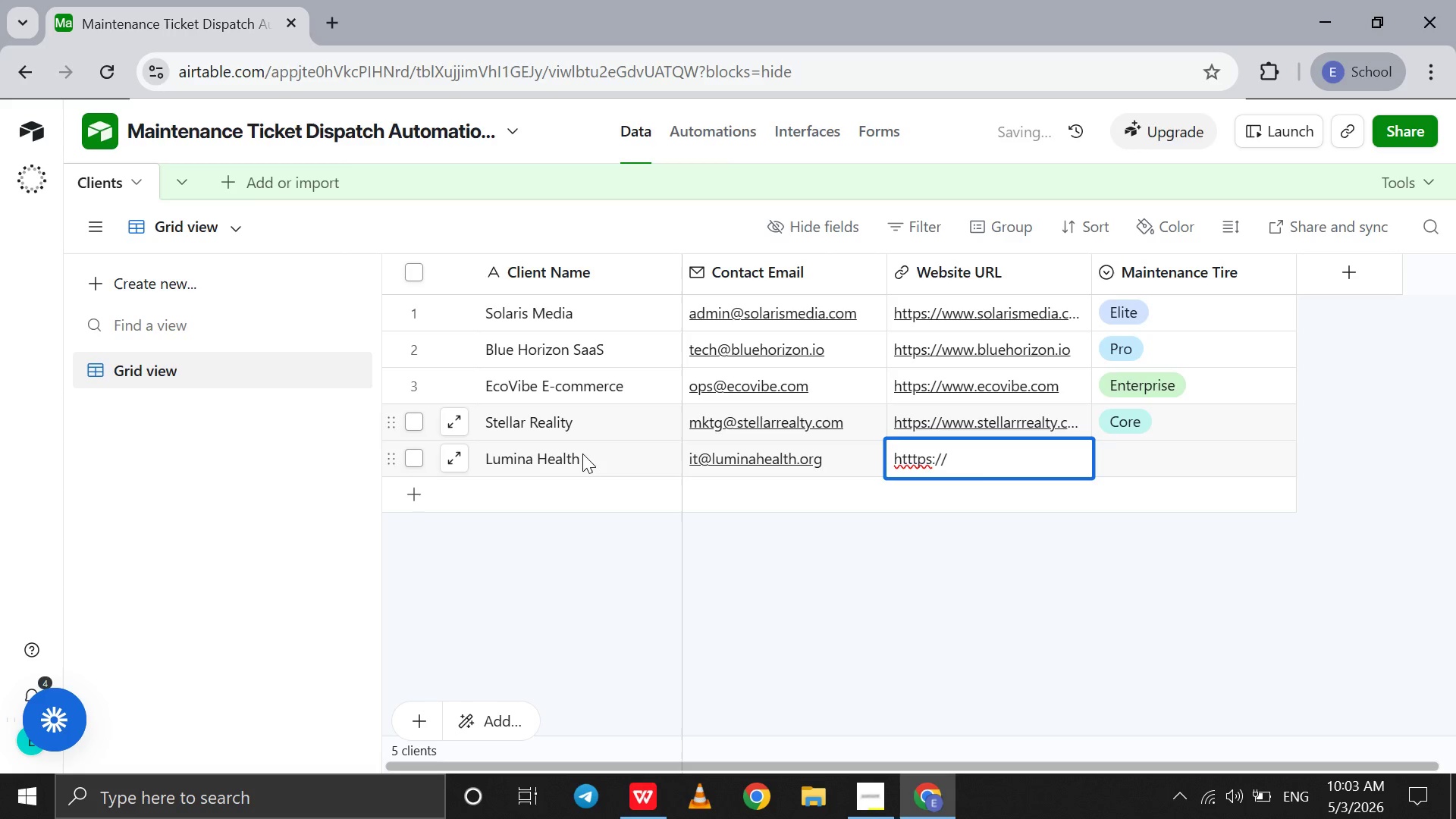 
key(ArrowDown)
 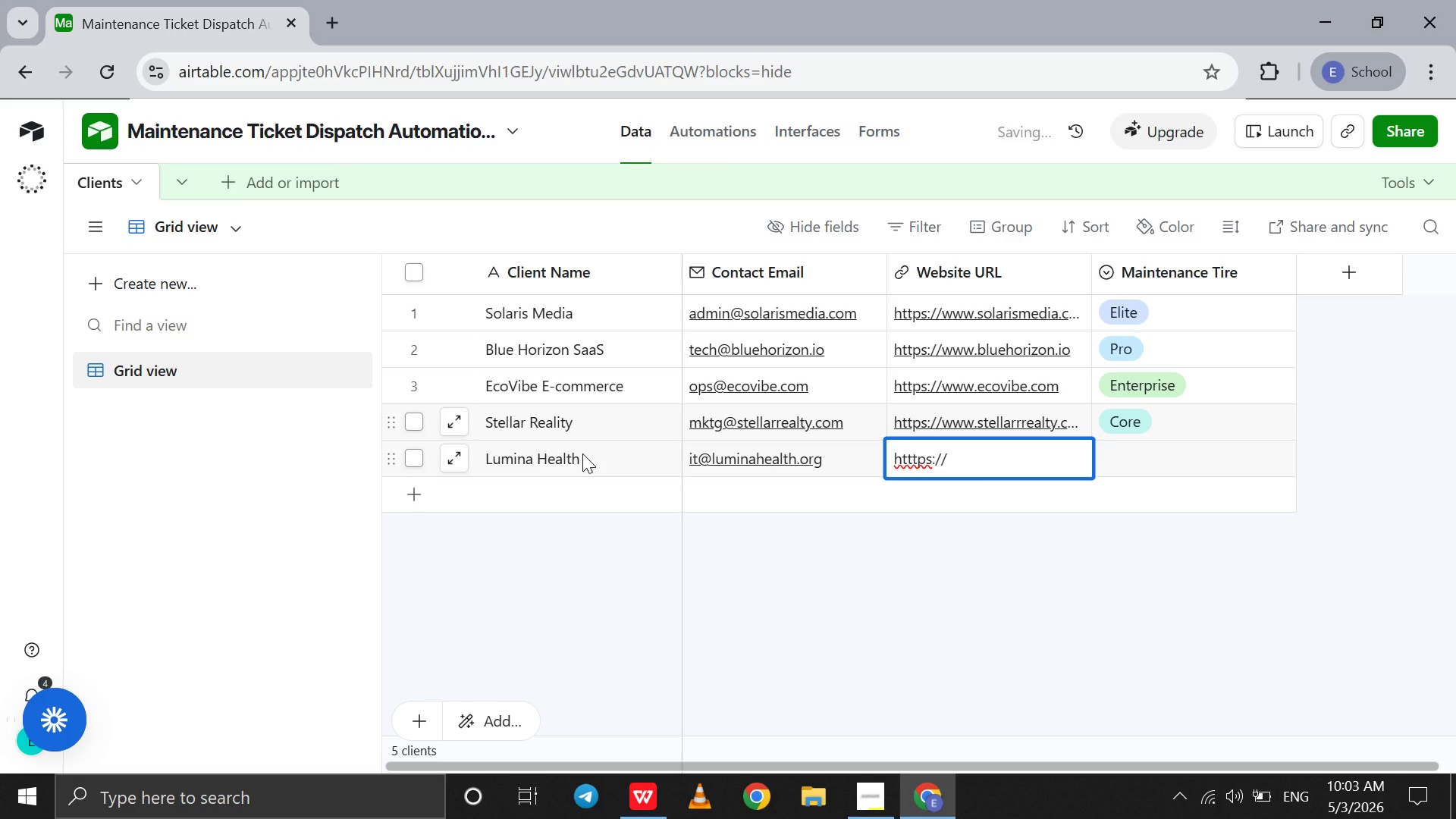 
key(ArrowDown)
 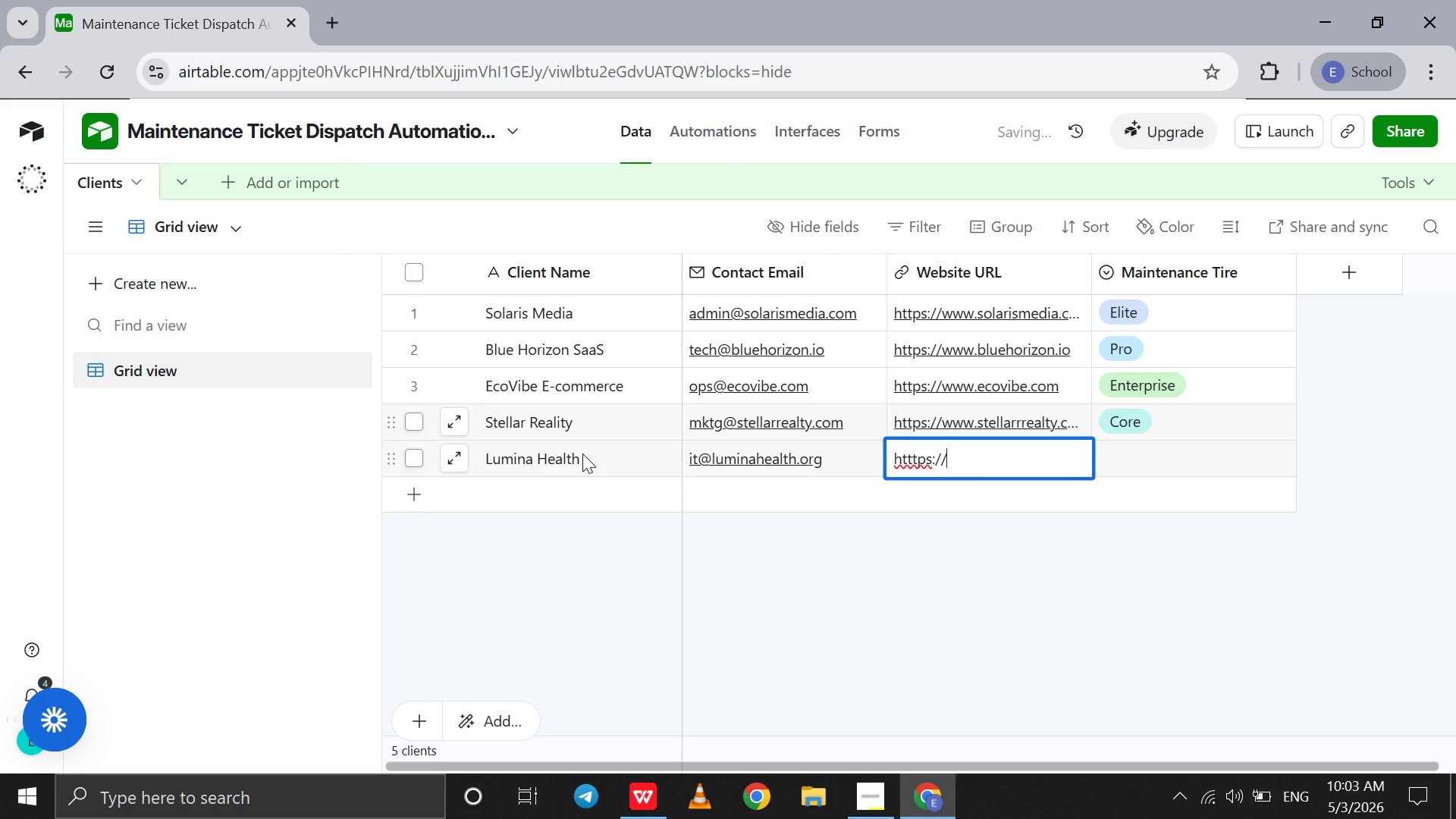 
key(ArrowDown)
 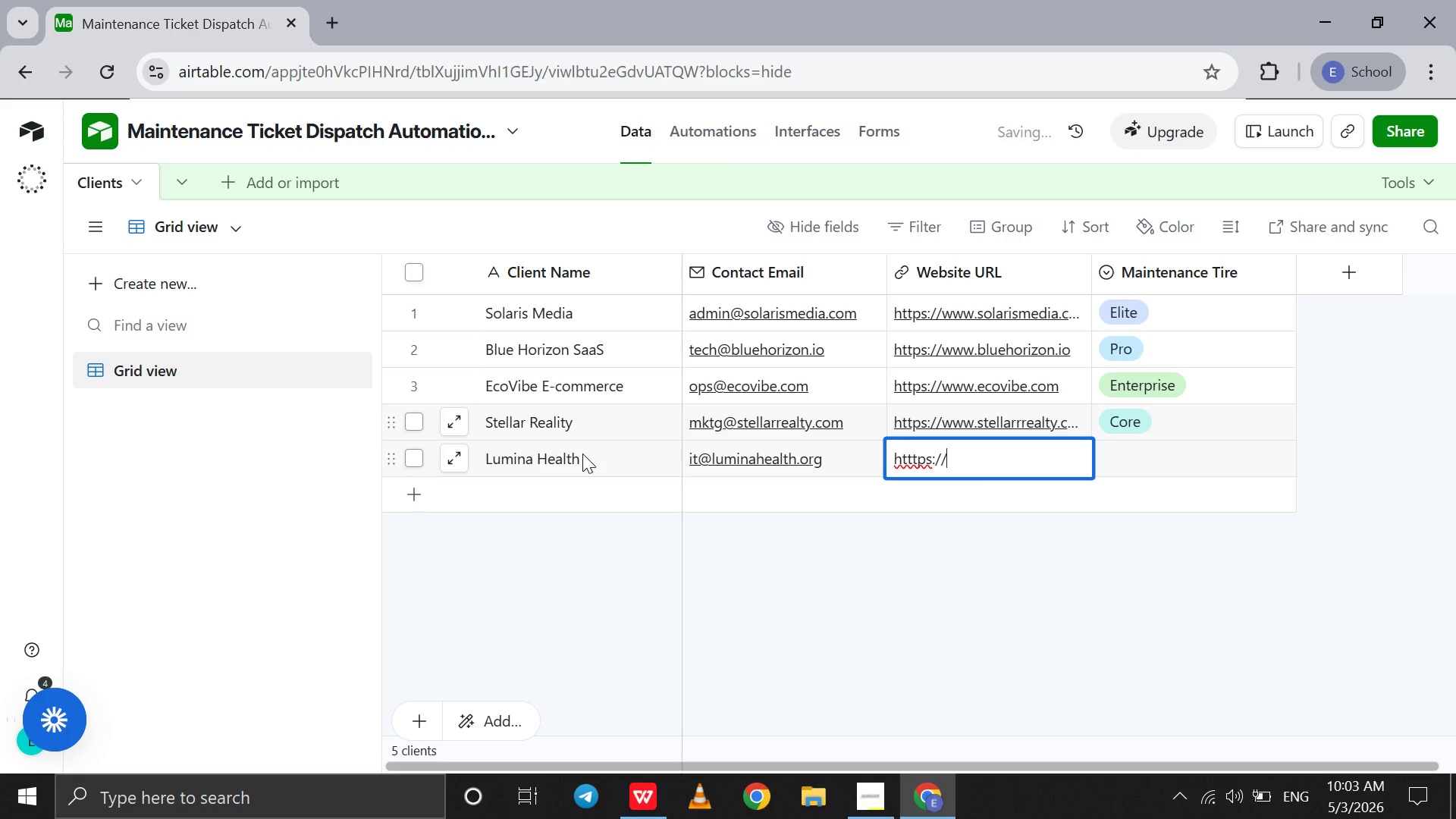 
key(ArrowDown)
 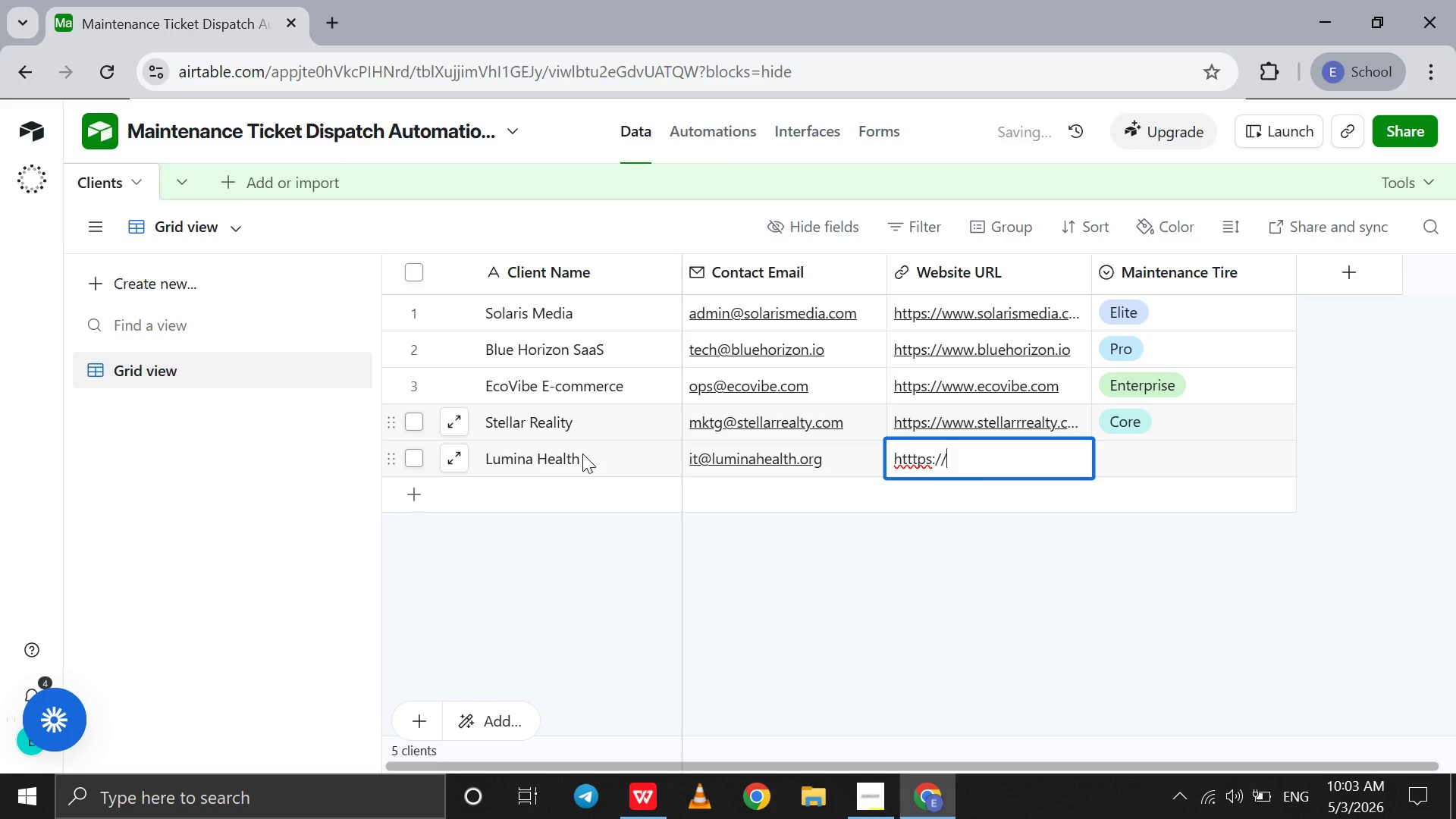 
key(ArrowDown)
 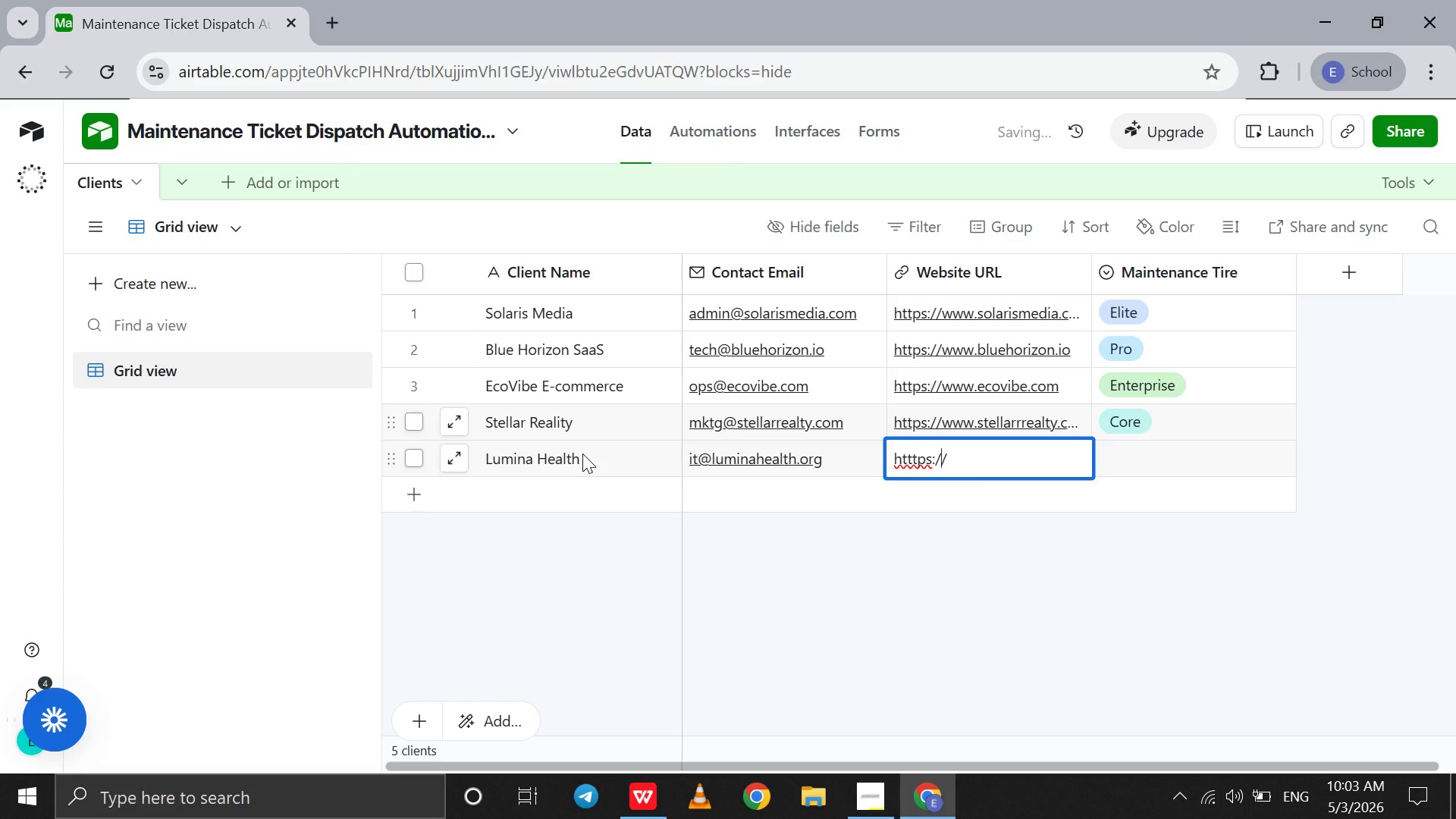 
key(ArrowLeft)
 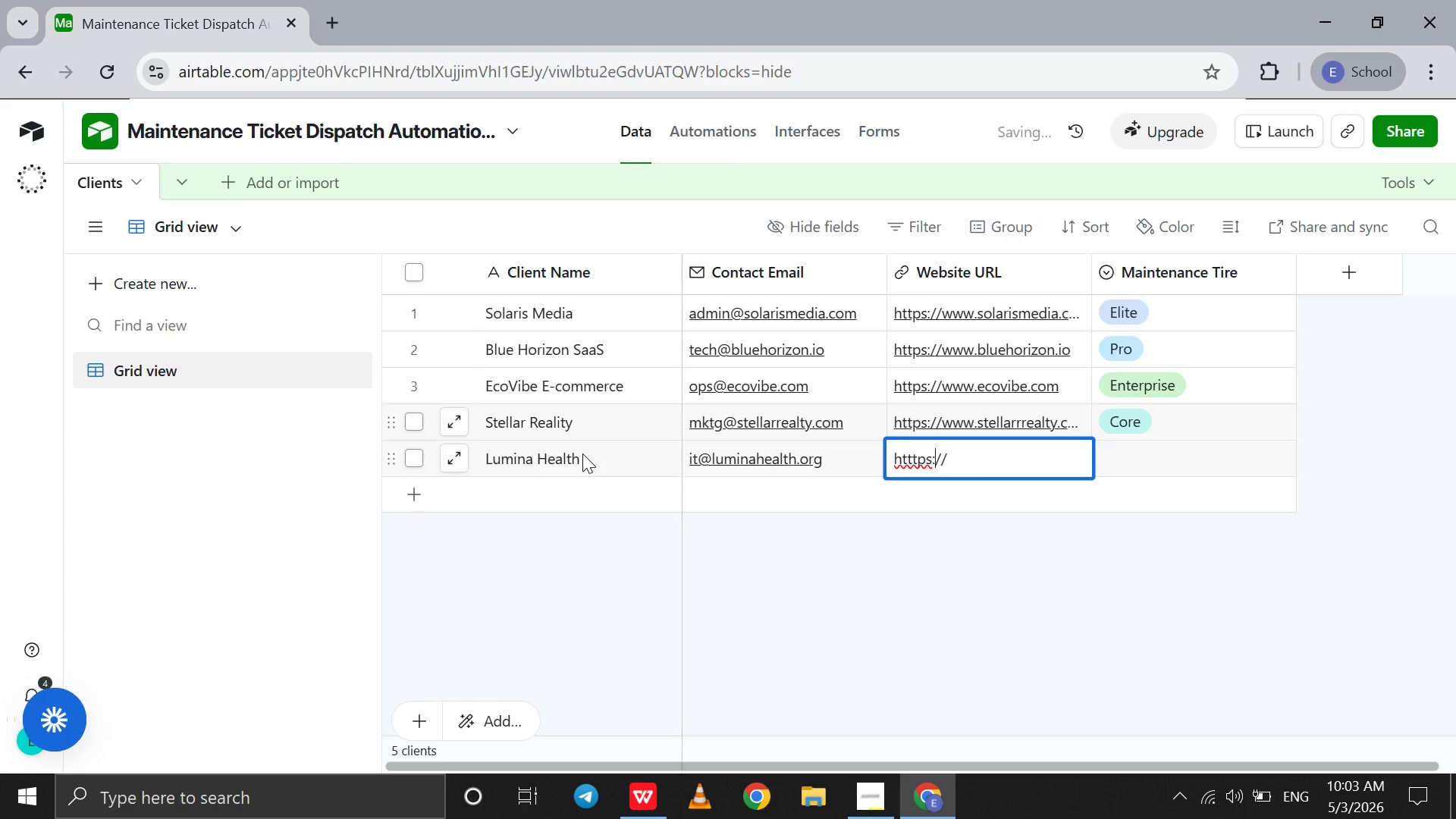 
key(ArrowLeft)
 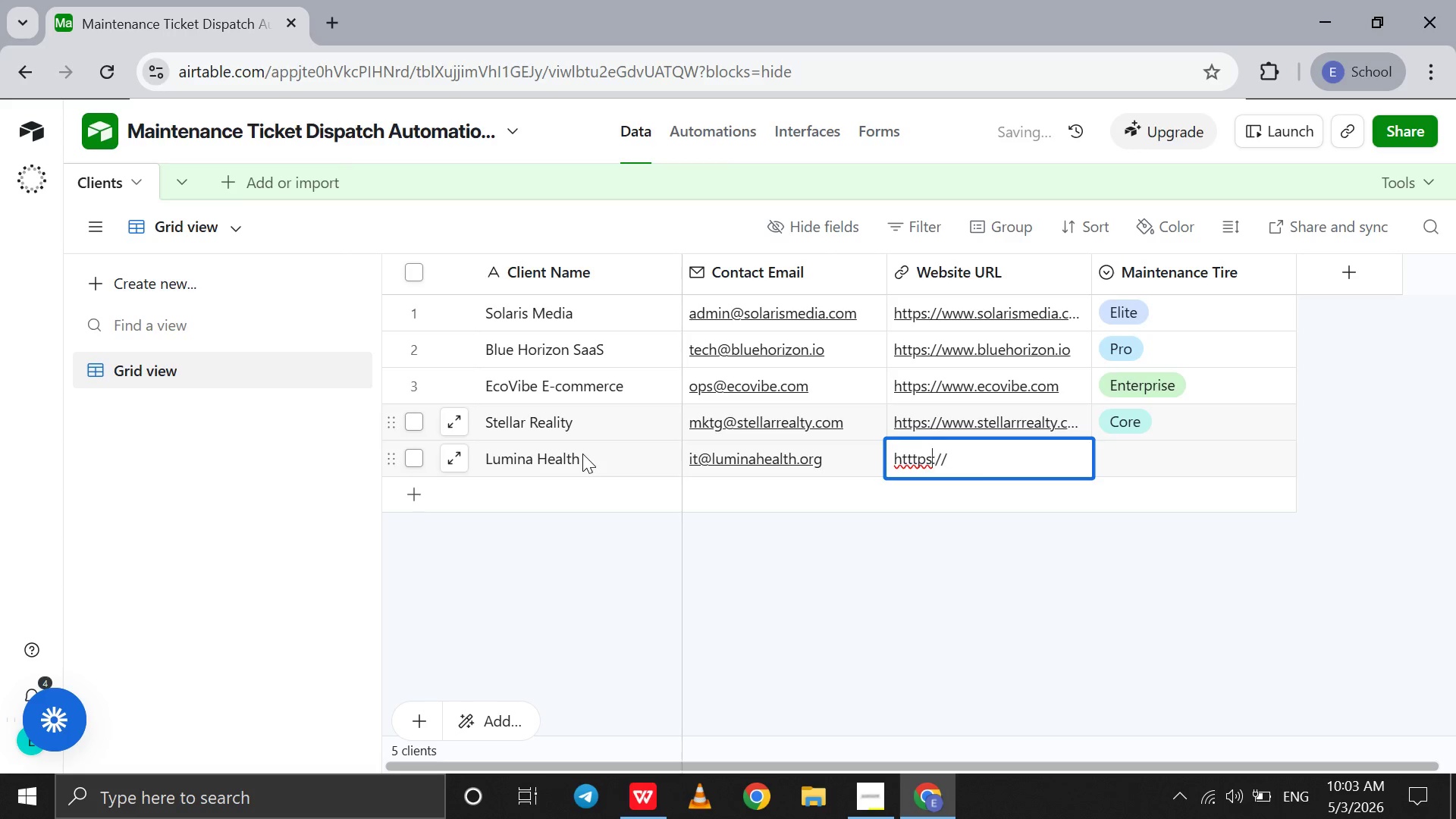 
key(ArrowLeft)
 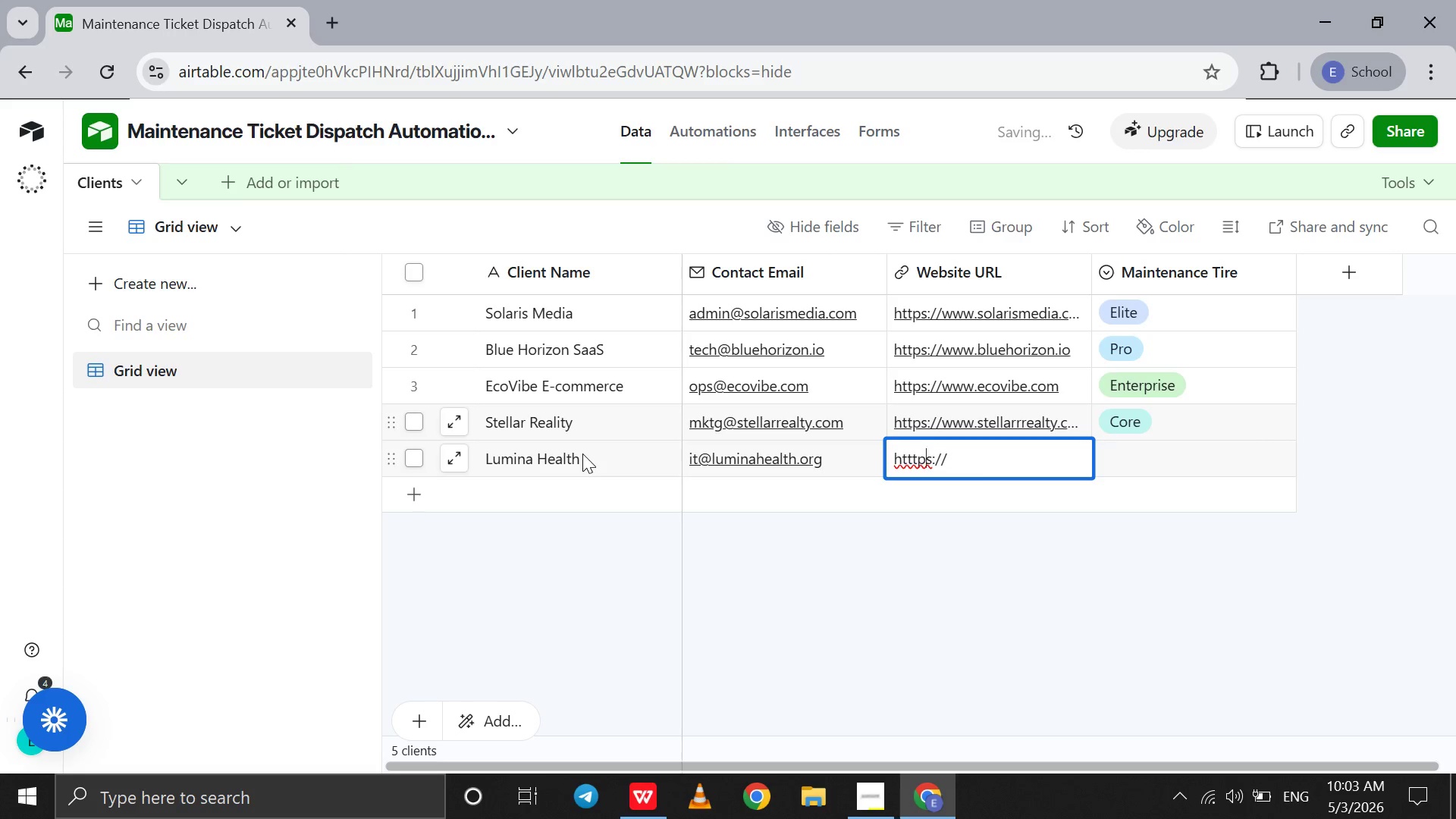 
key(ArrowLeft)
 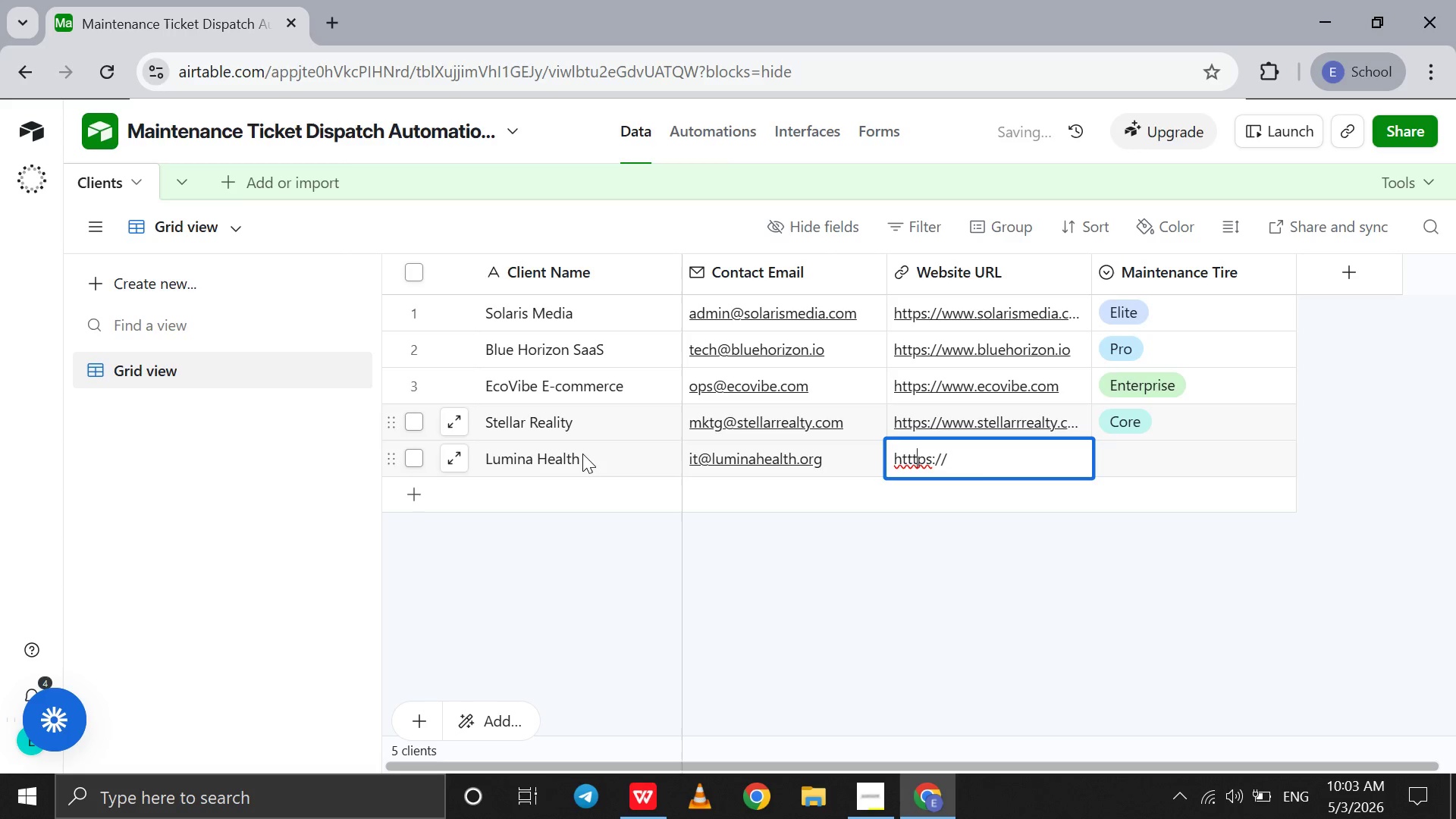 
key(ArrowLeft)
 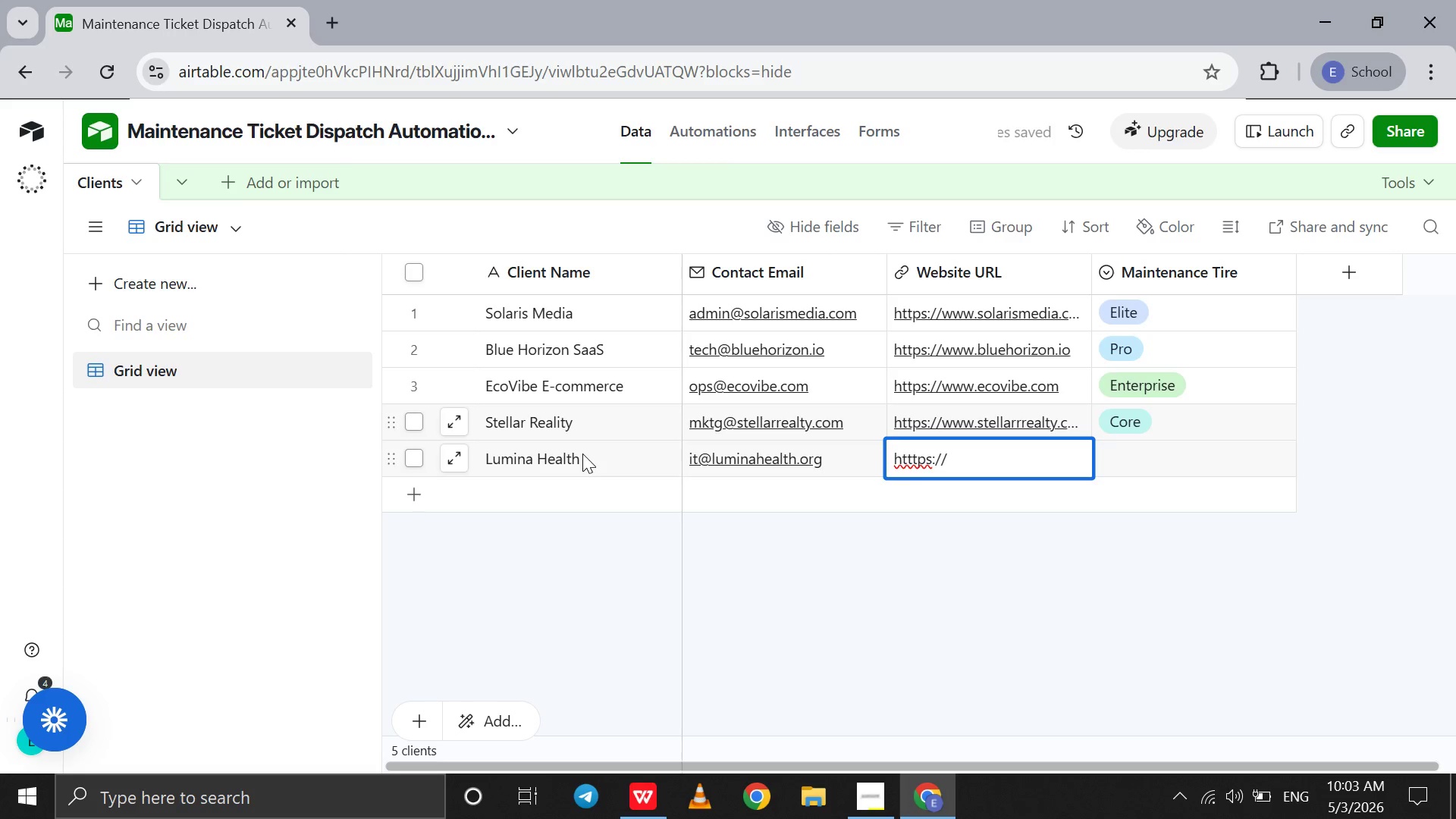 
key(Backspace)
 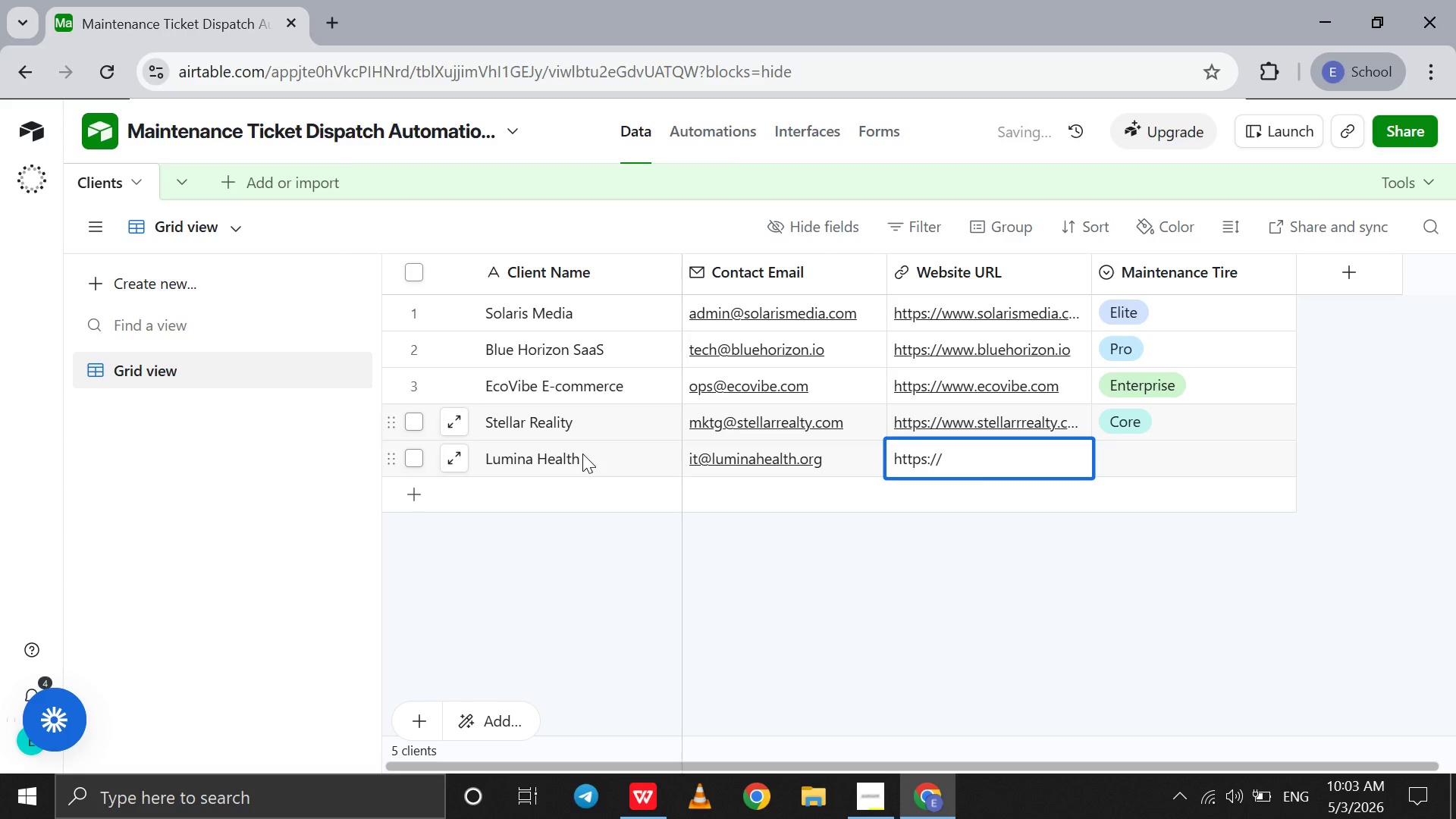 
key(ArrowRight)
 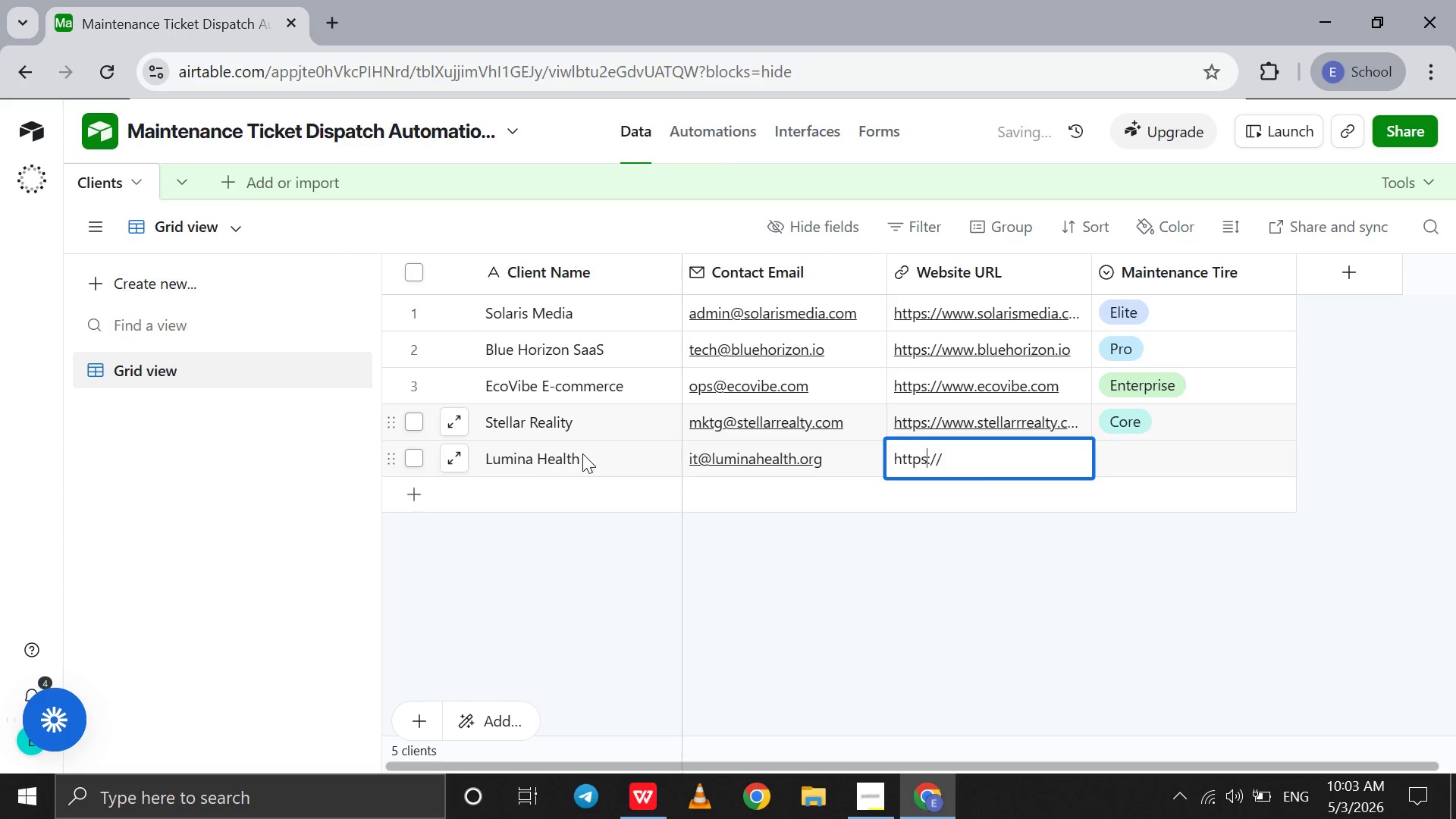 
key(ArrowRight)
 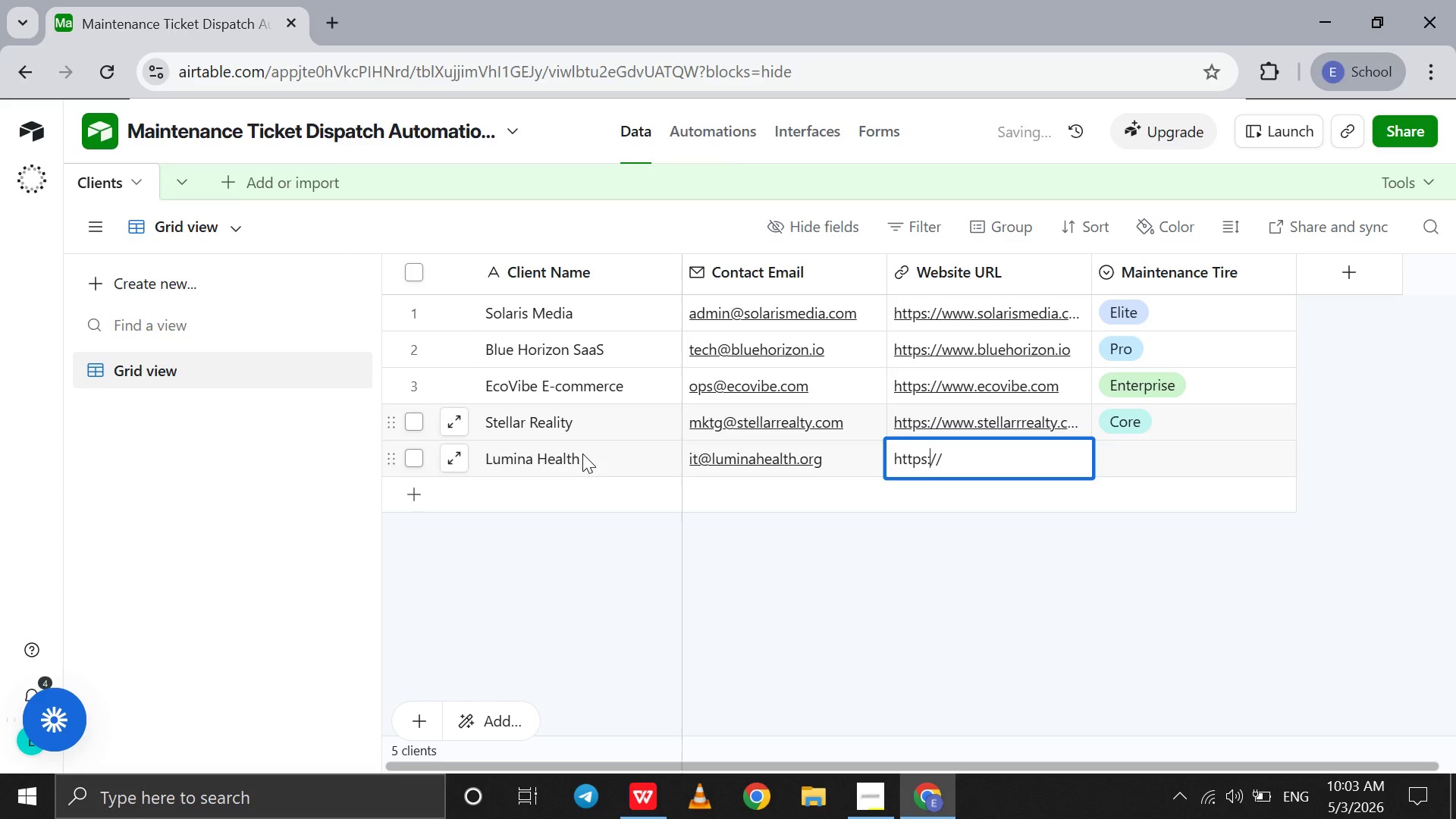 
key(ArrowRight)
 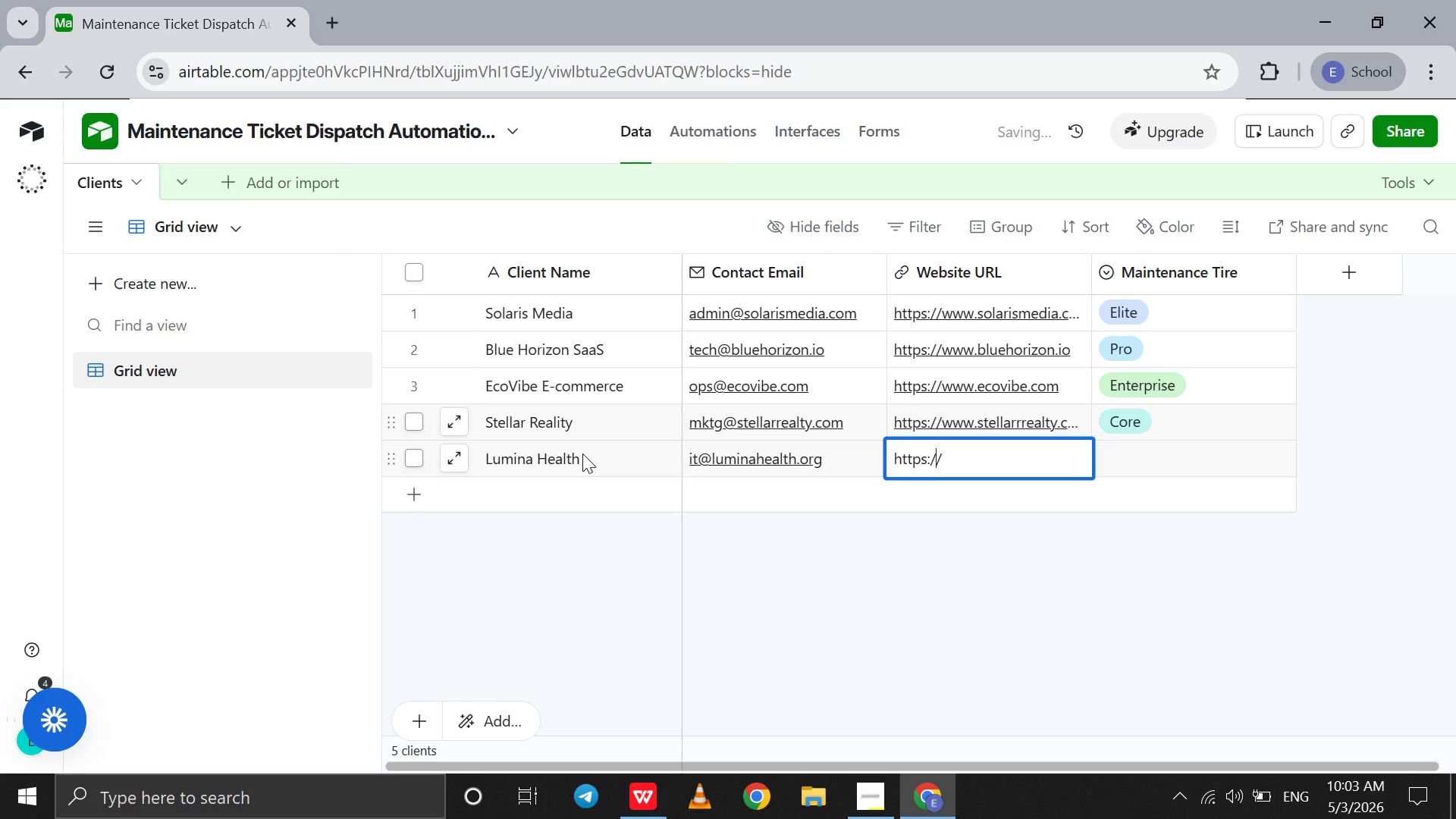 
key(ArrowRight)
 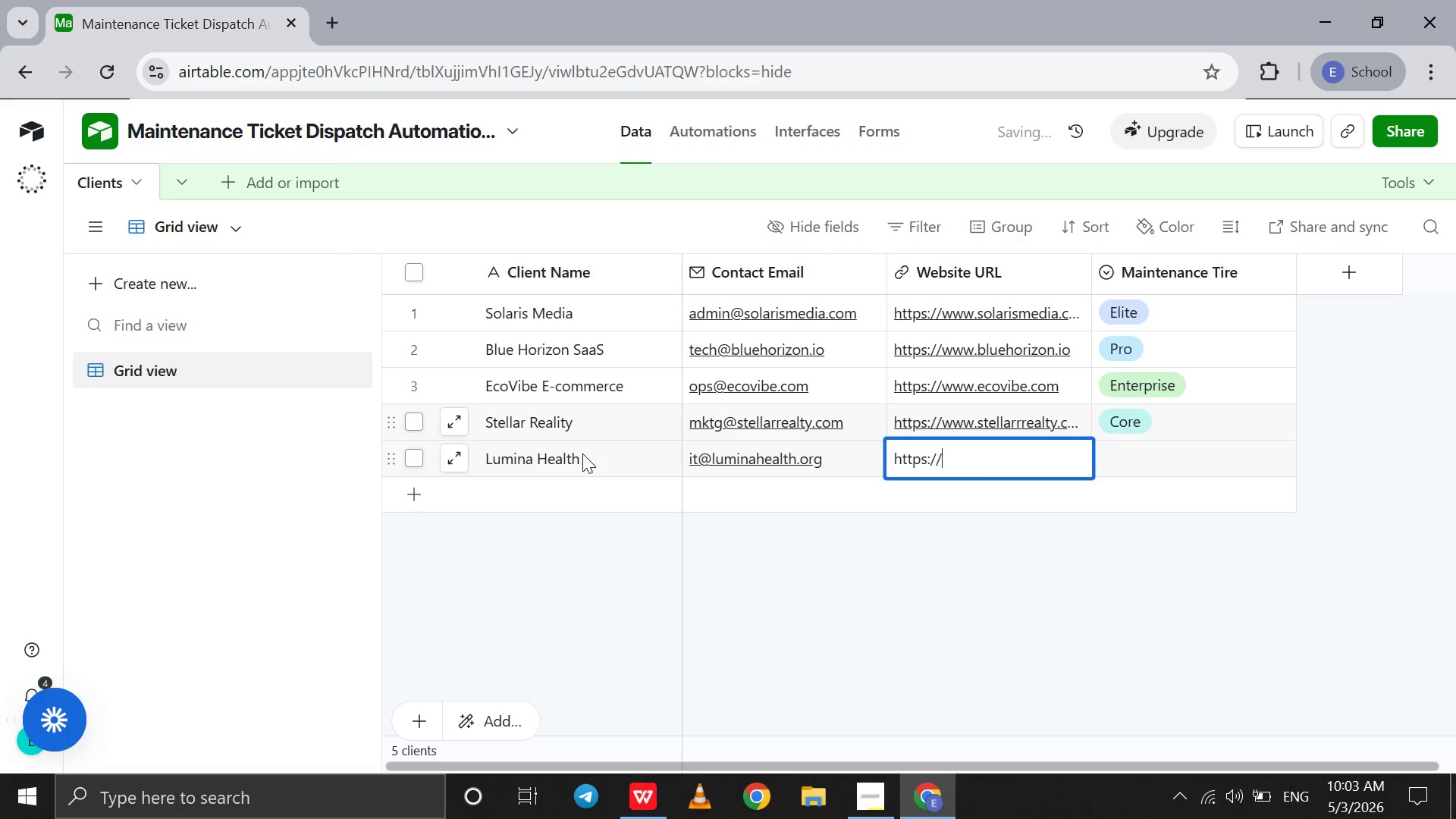 
key(ArrowRight)
 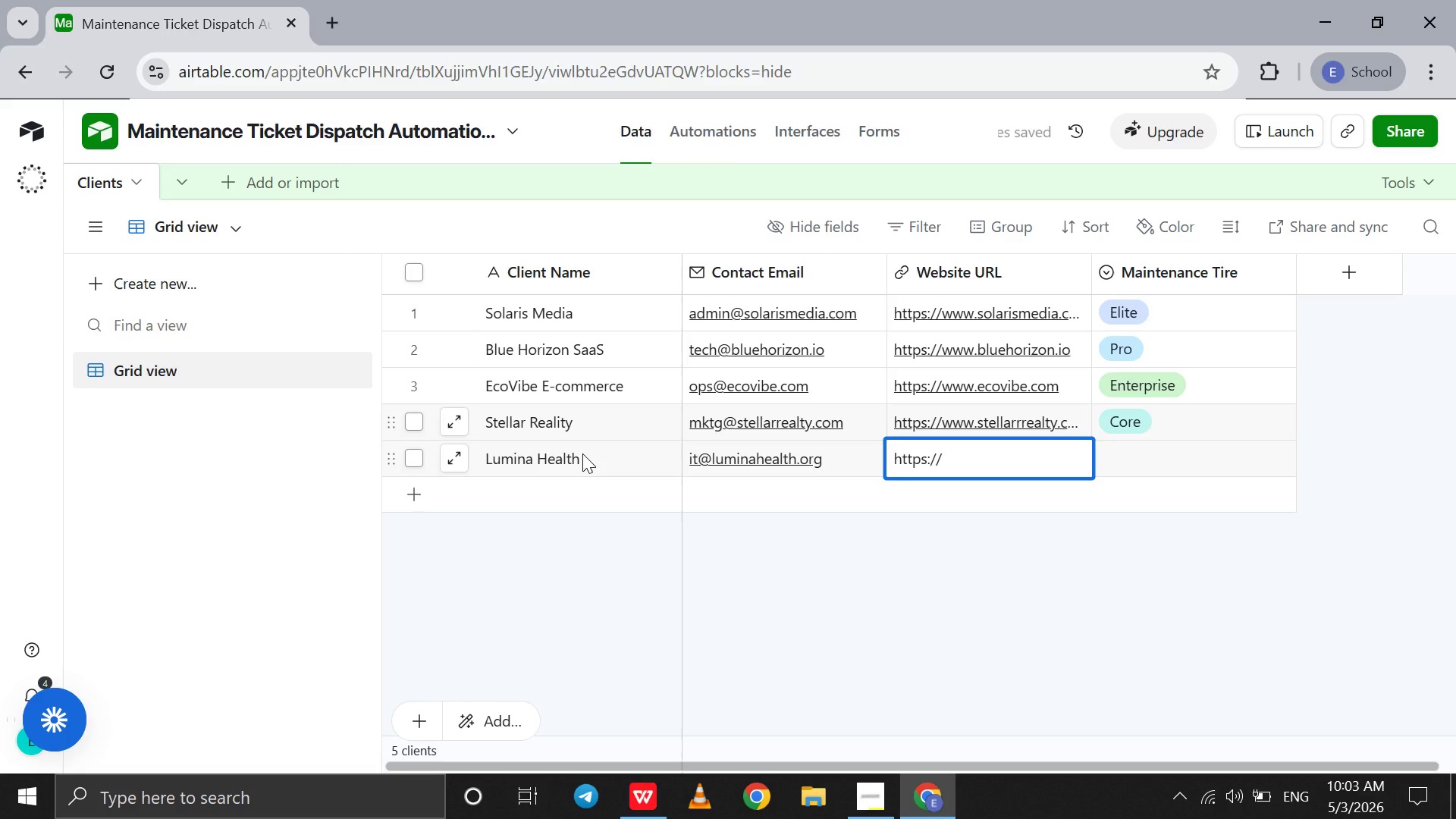 
type(www.luminhealt)
 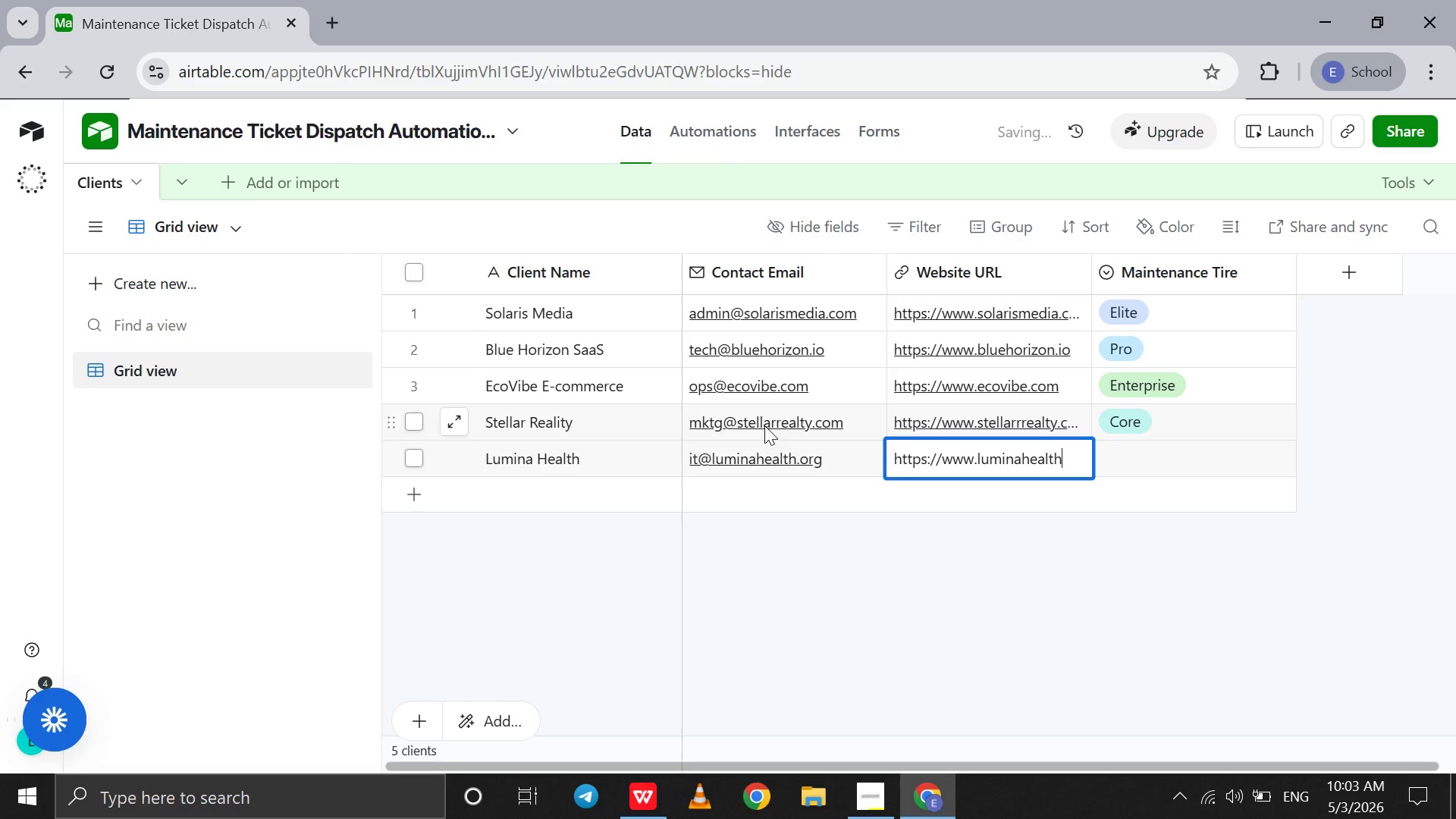 
type(h.org)
key(Tab)
 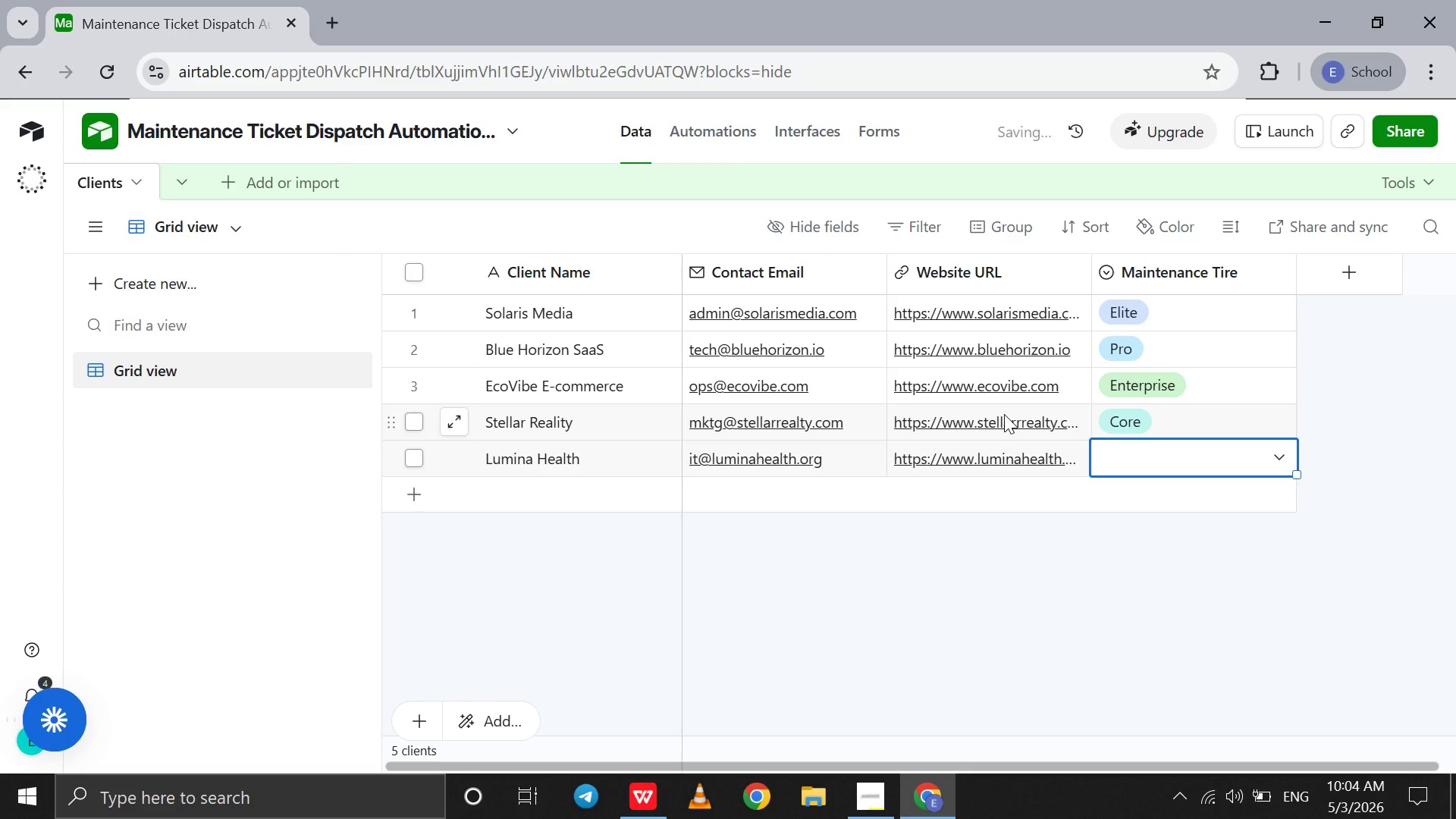 
left_click([1169, 458])
 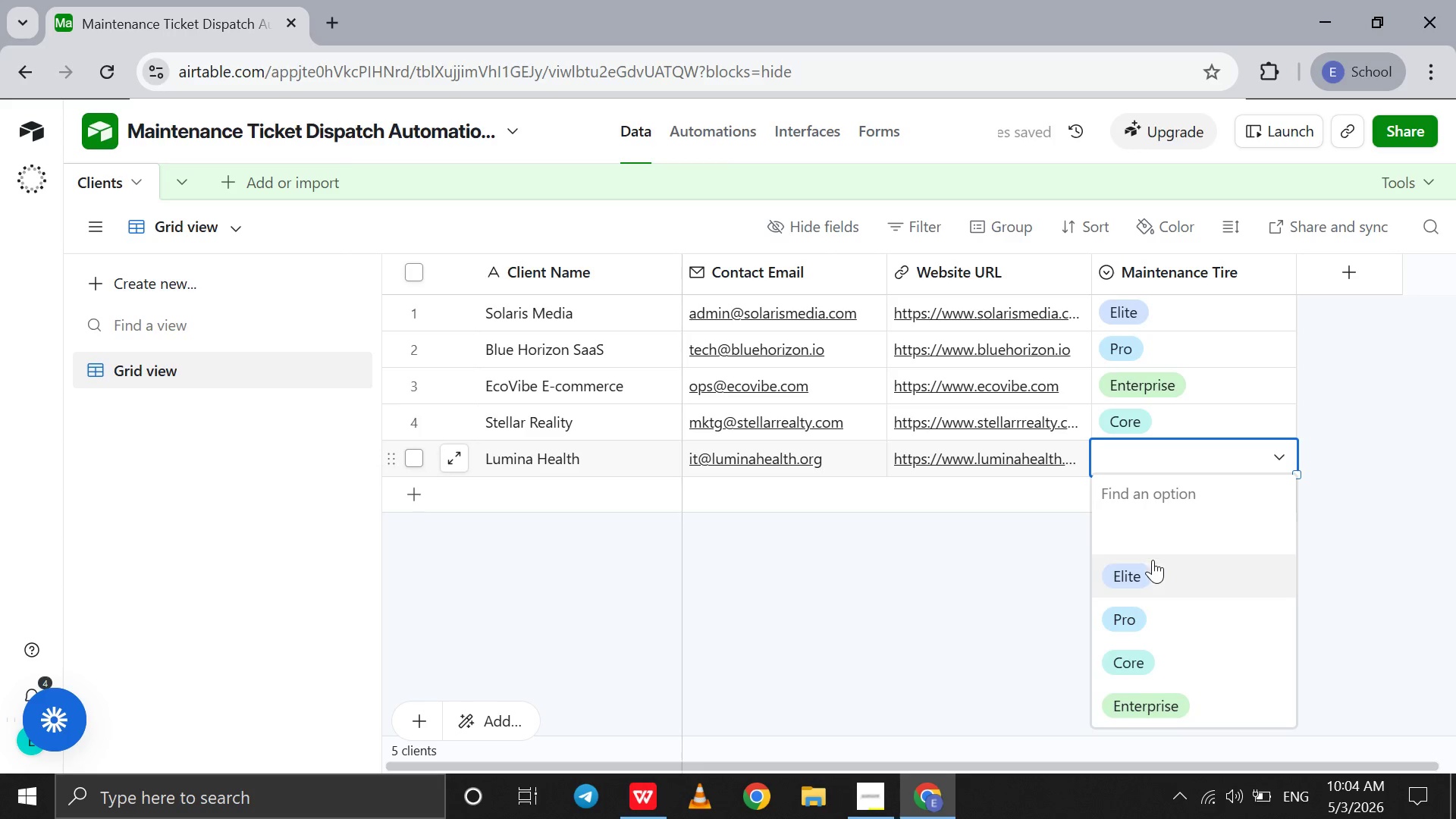 
left_click([1153, 560])
 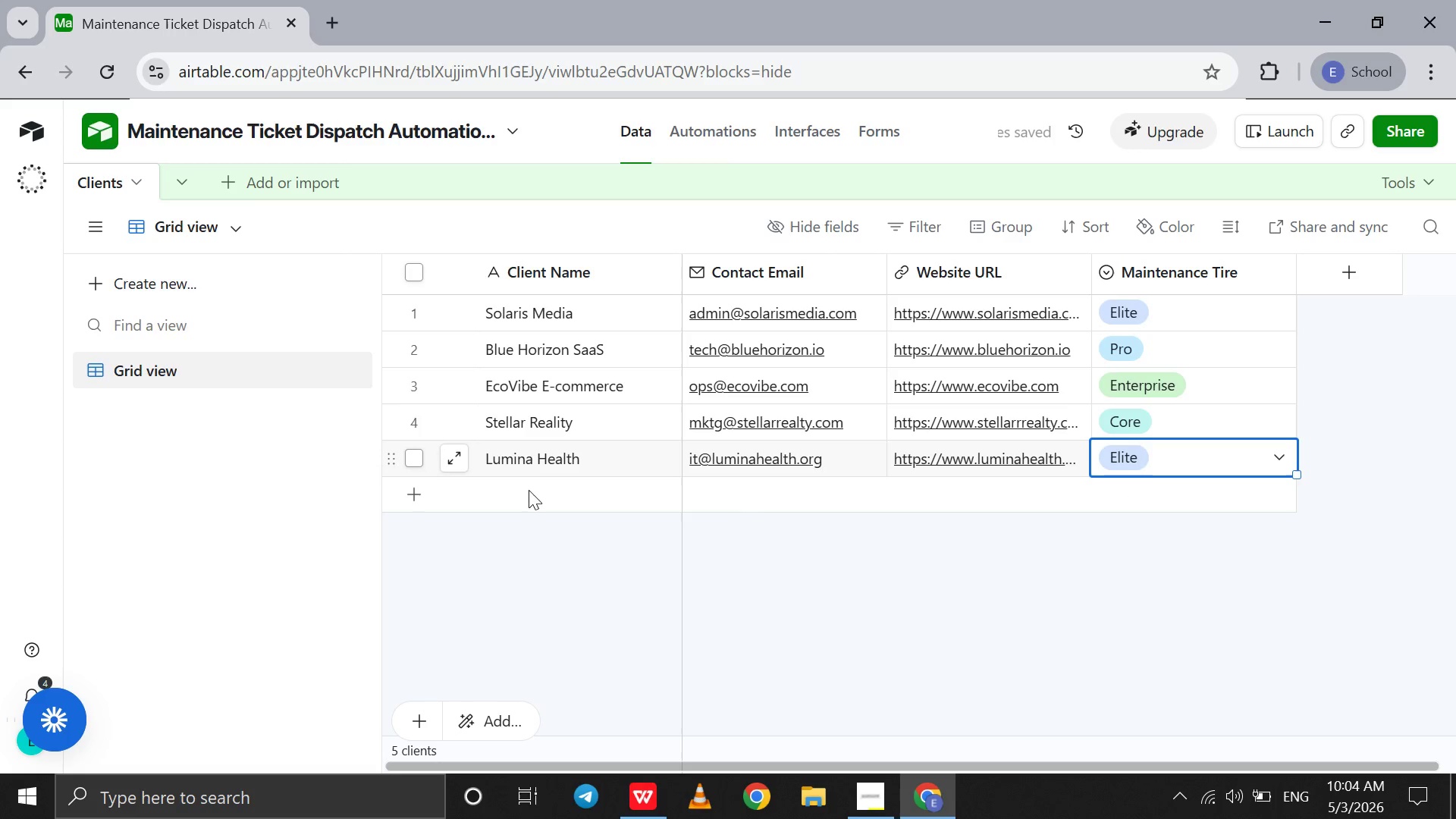 
double_click([529, 490])
 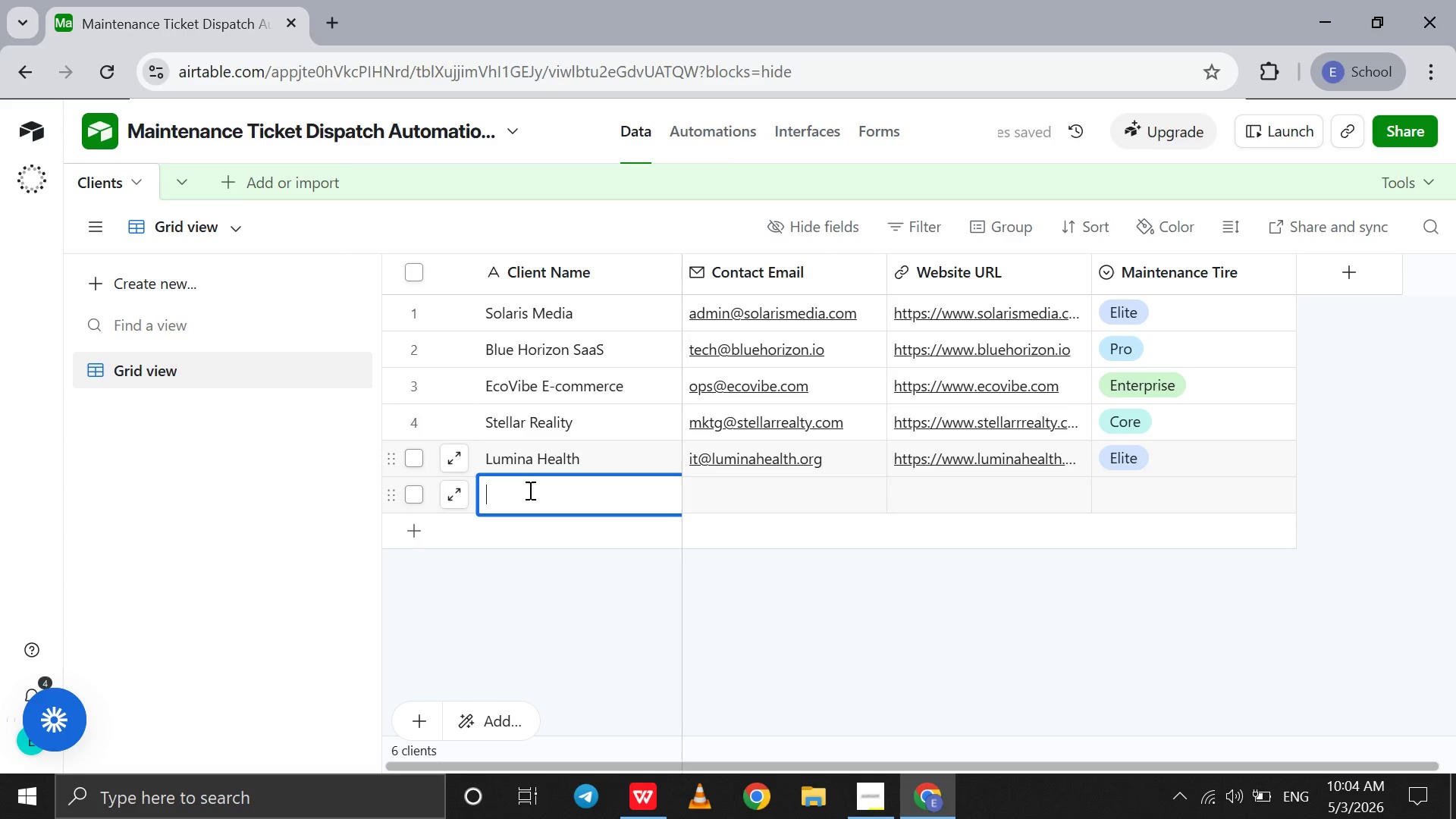 
type(Ironclad Security )
key(Tab)
type(support@ironic)
 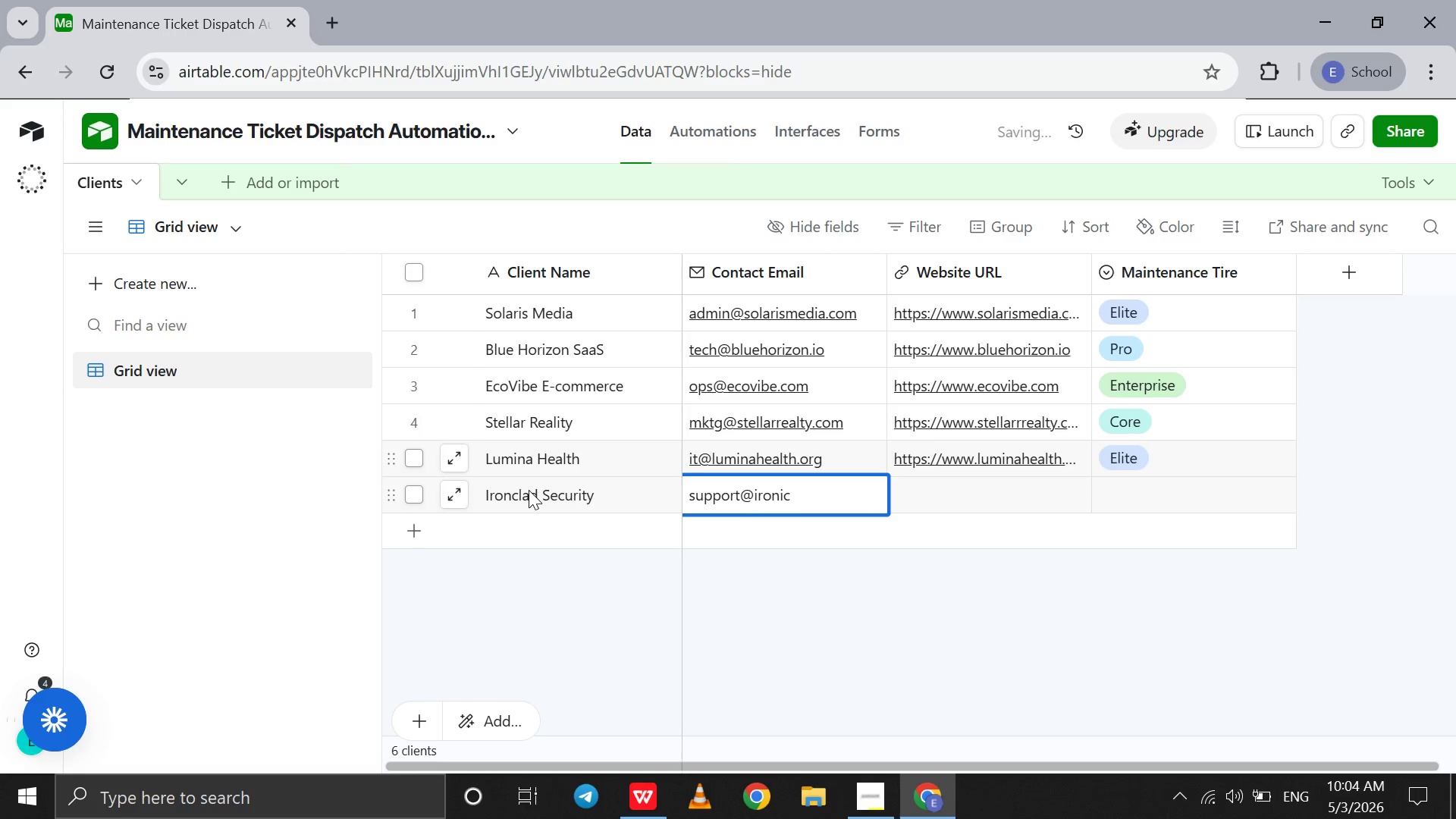 
key(Backspace)
key(Backspace)
type(cladsec.com)
key(Tab)
type(https://www.iroc)
 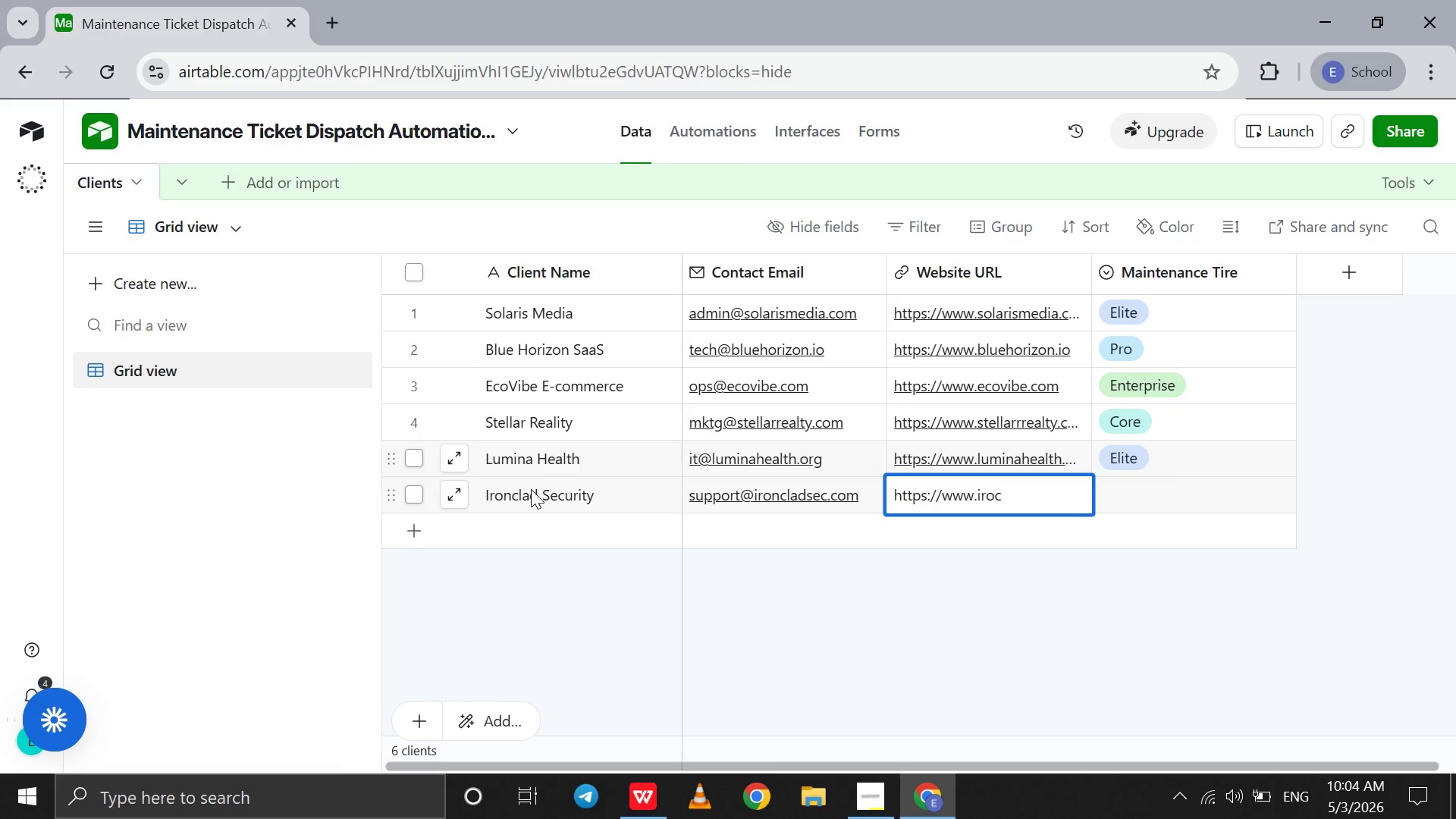 
key(ArrowLeft)
 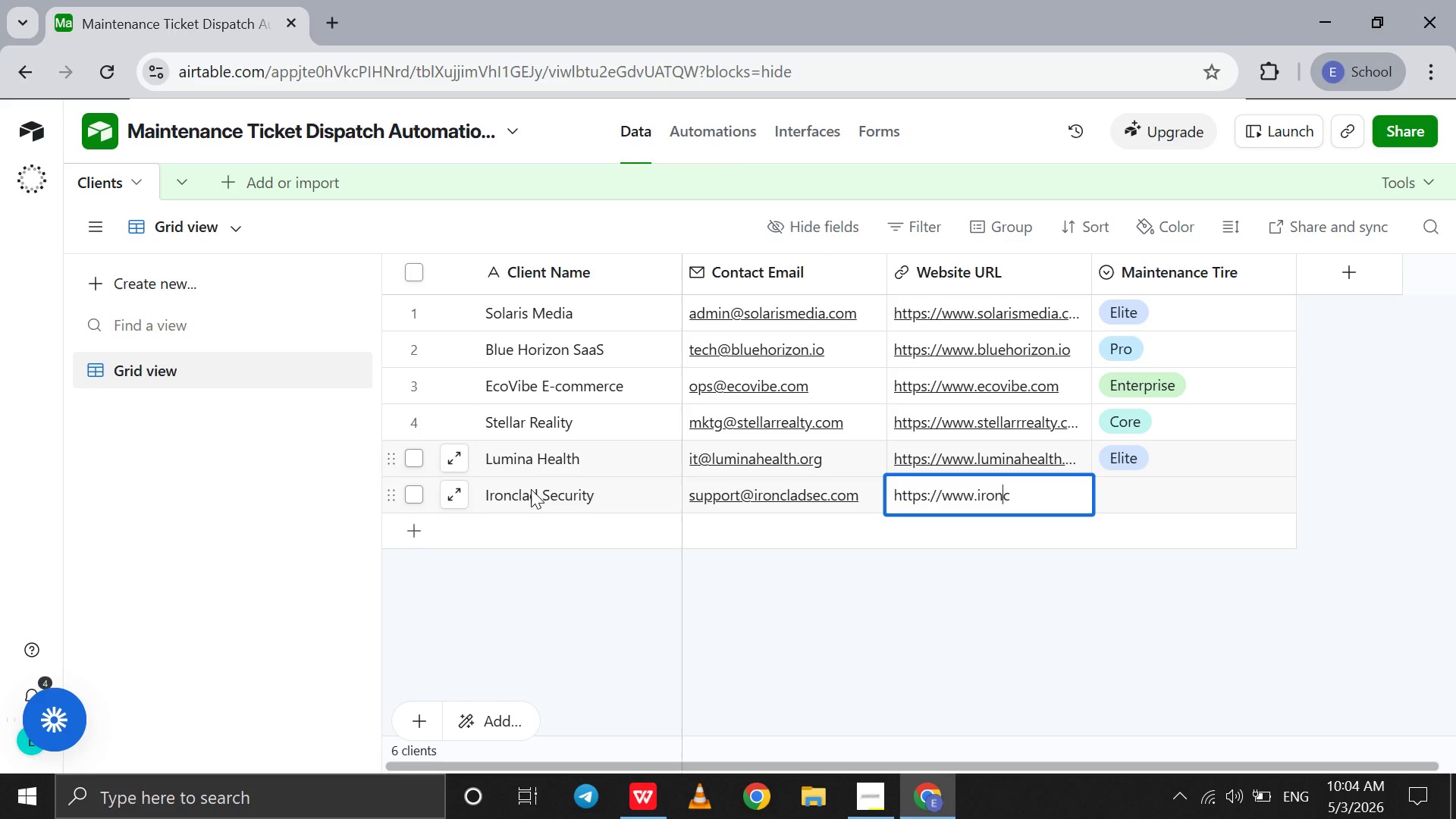 
key(N)
 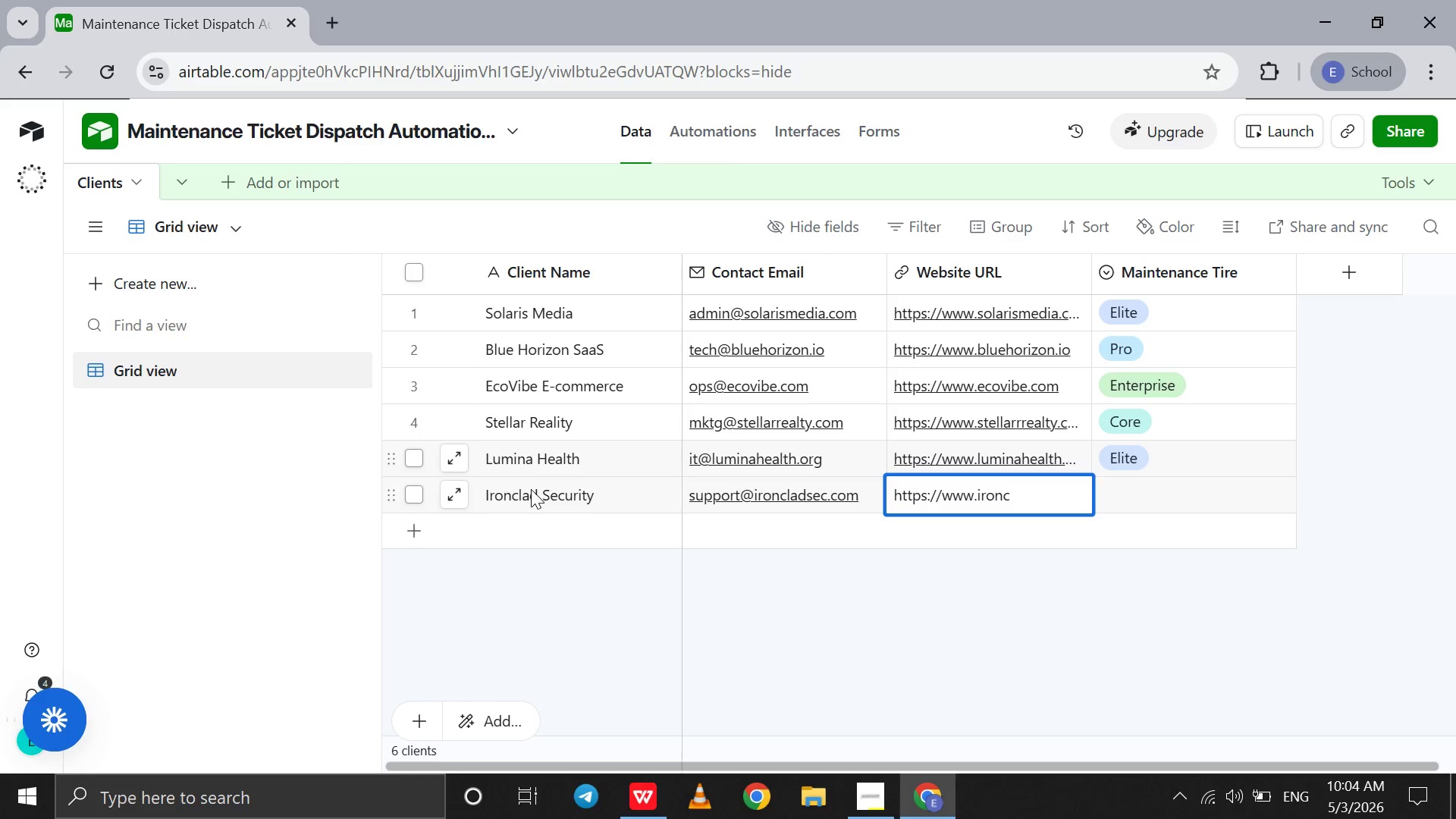 
key(ArrowRight)
 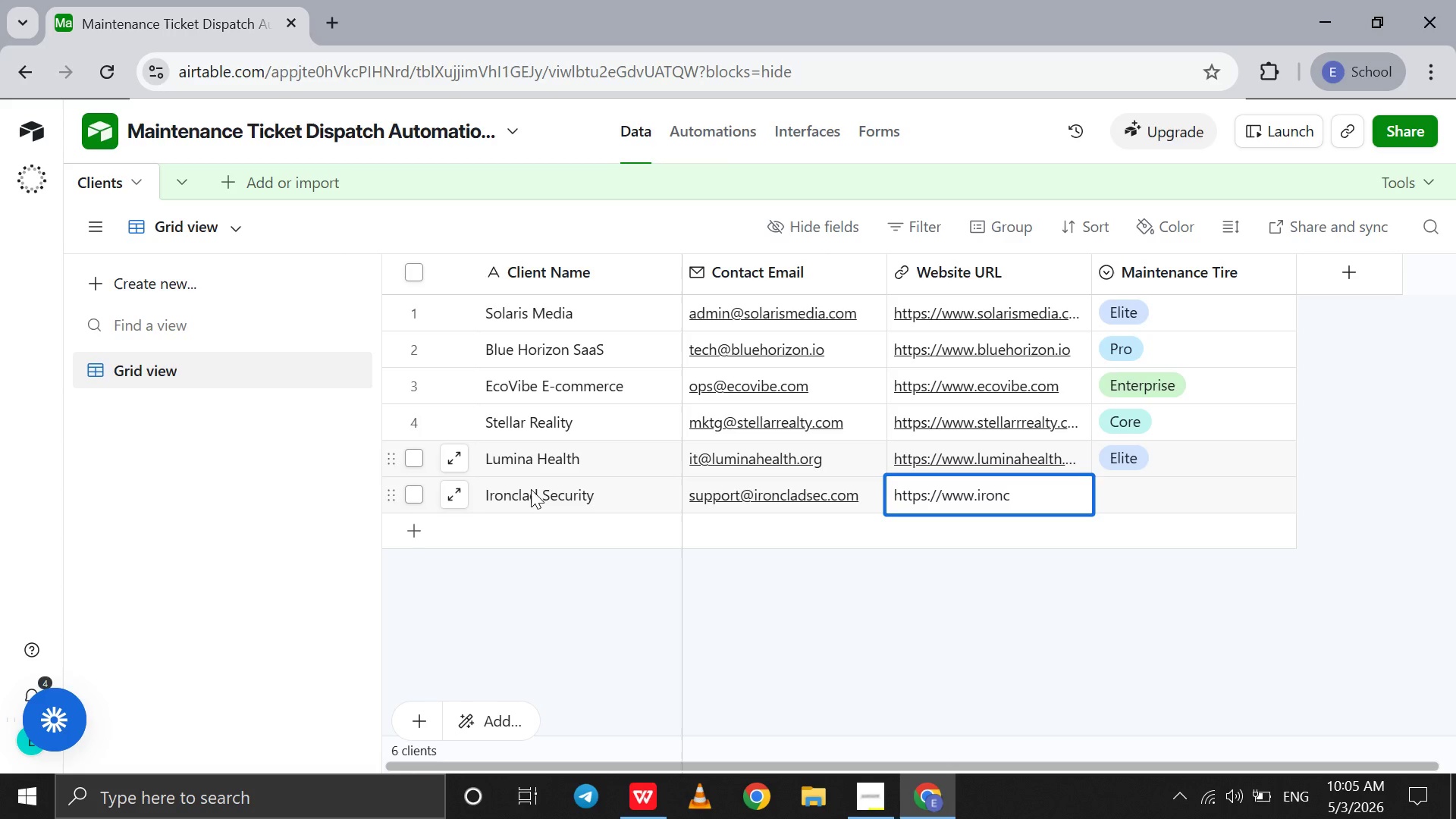 
type(ladsec.com)
 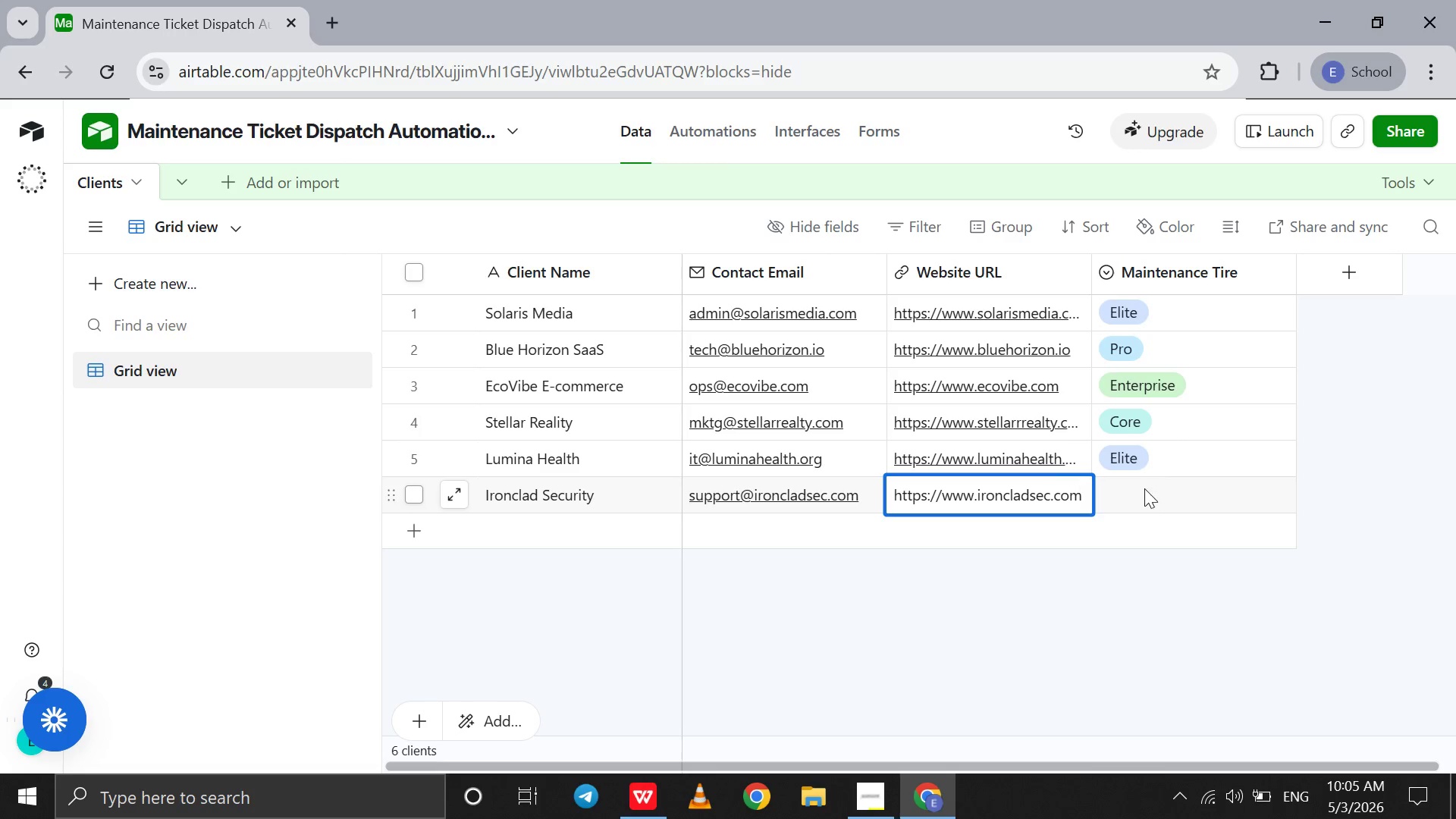 
double_click([1144, 488])
 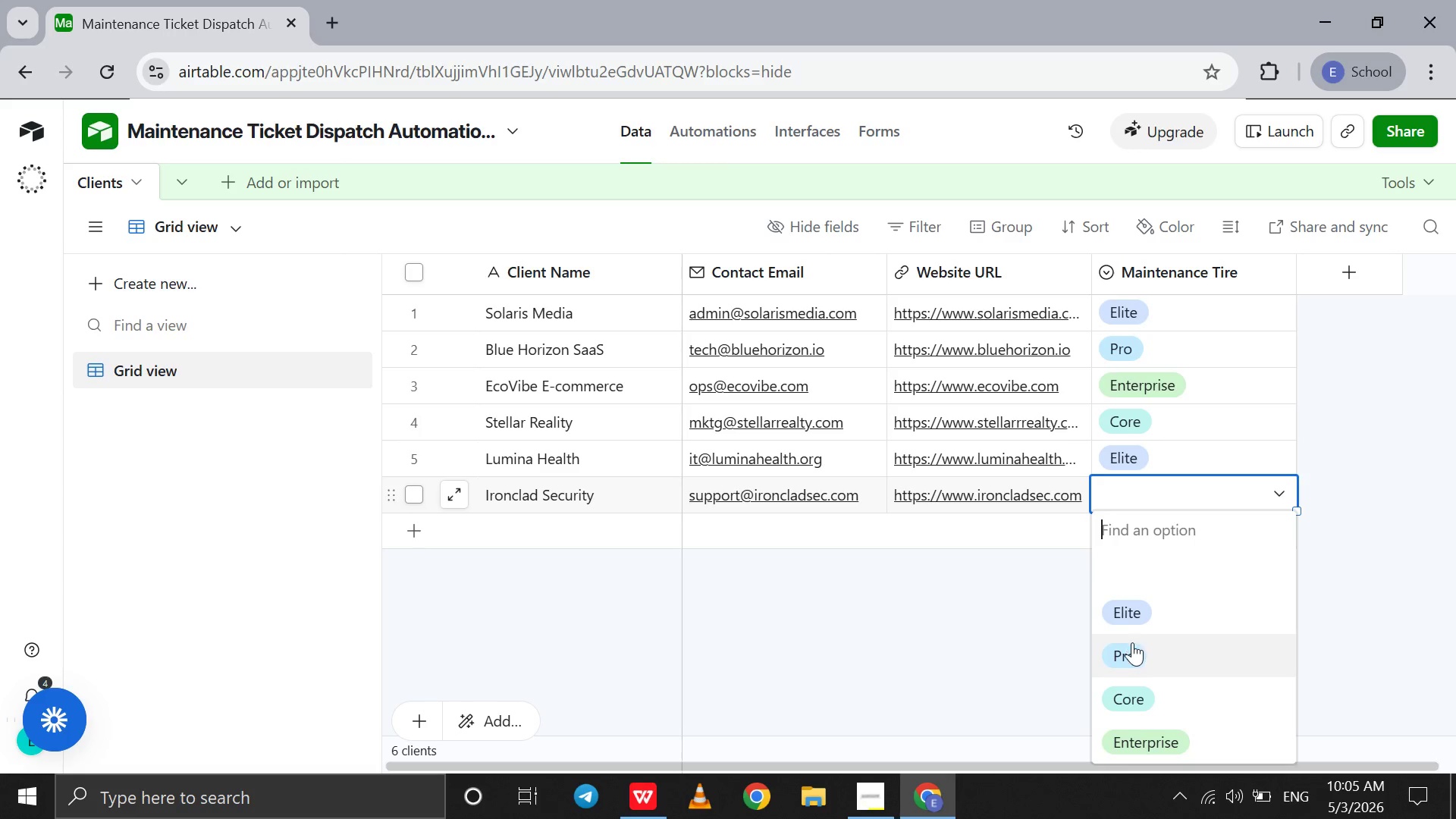 
left_click([1131, 645])
 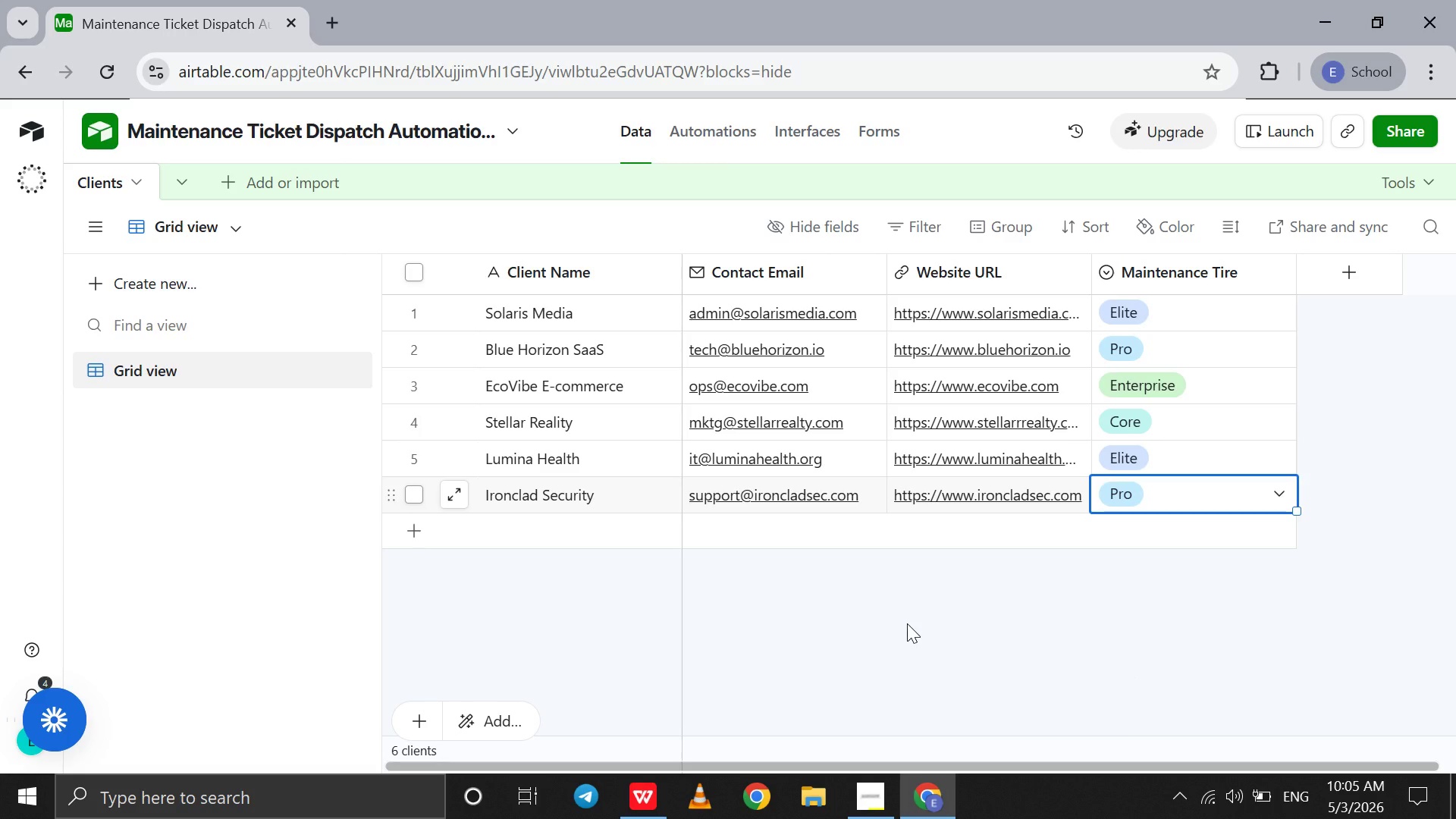 
scroll: coordinate [907, 623], scroll_direction: down, amount: 7.0
 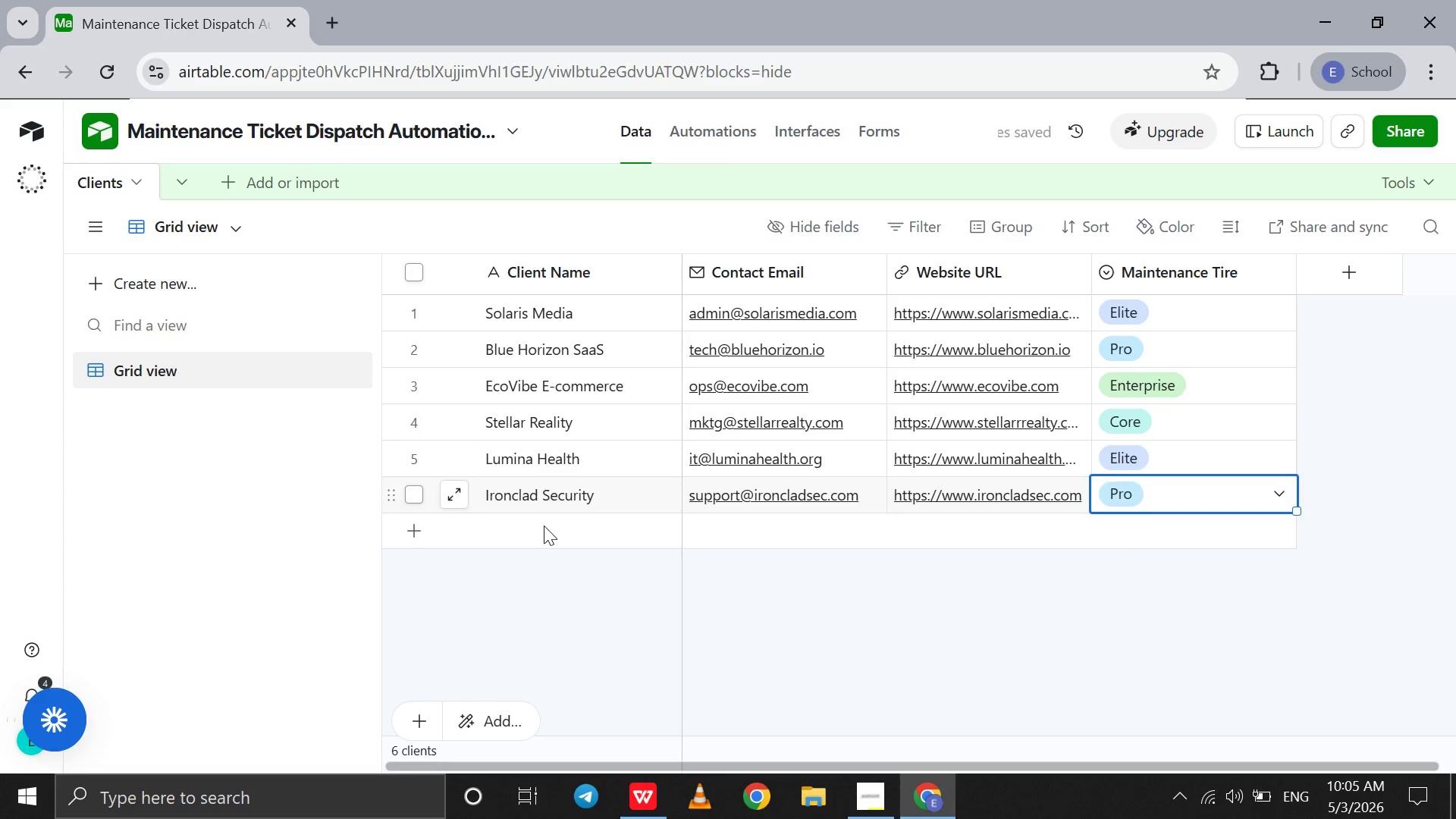 
double_click([544, 526])
 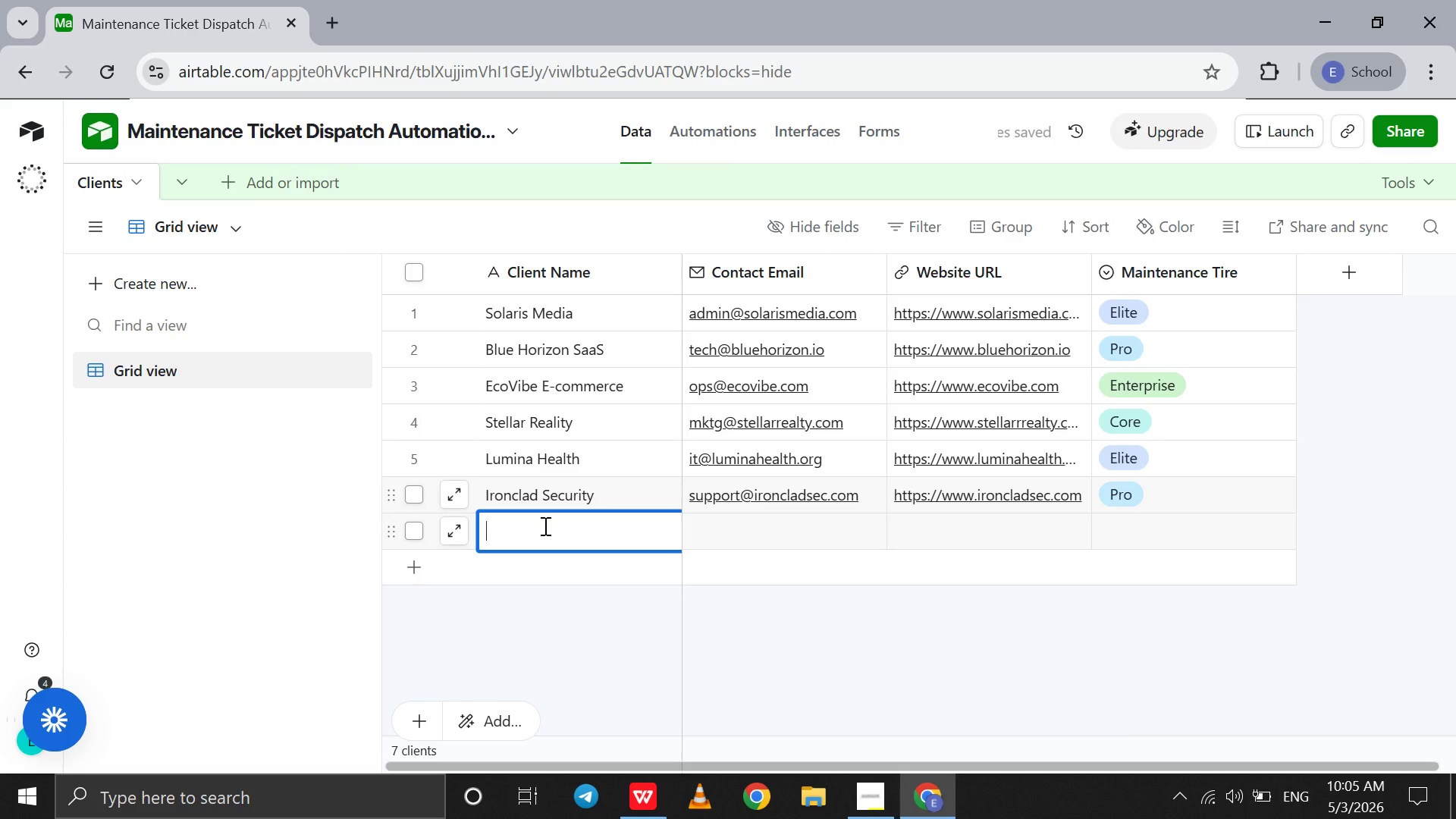 
type(Peak Finance)
key(Tab)
type(contact@peakfinance.com)
 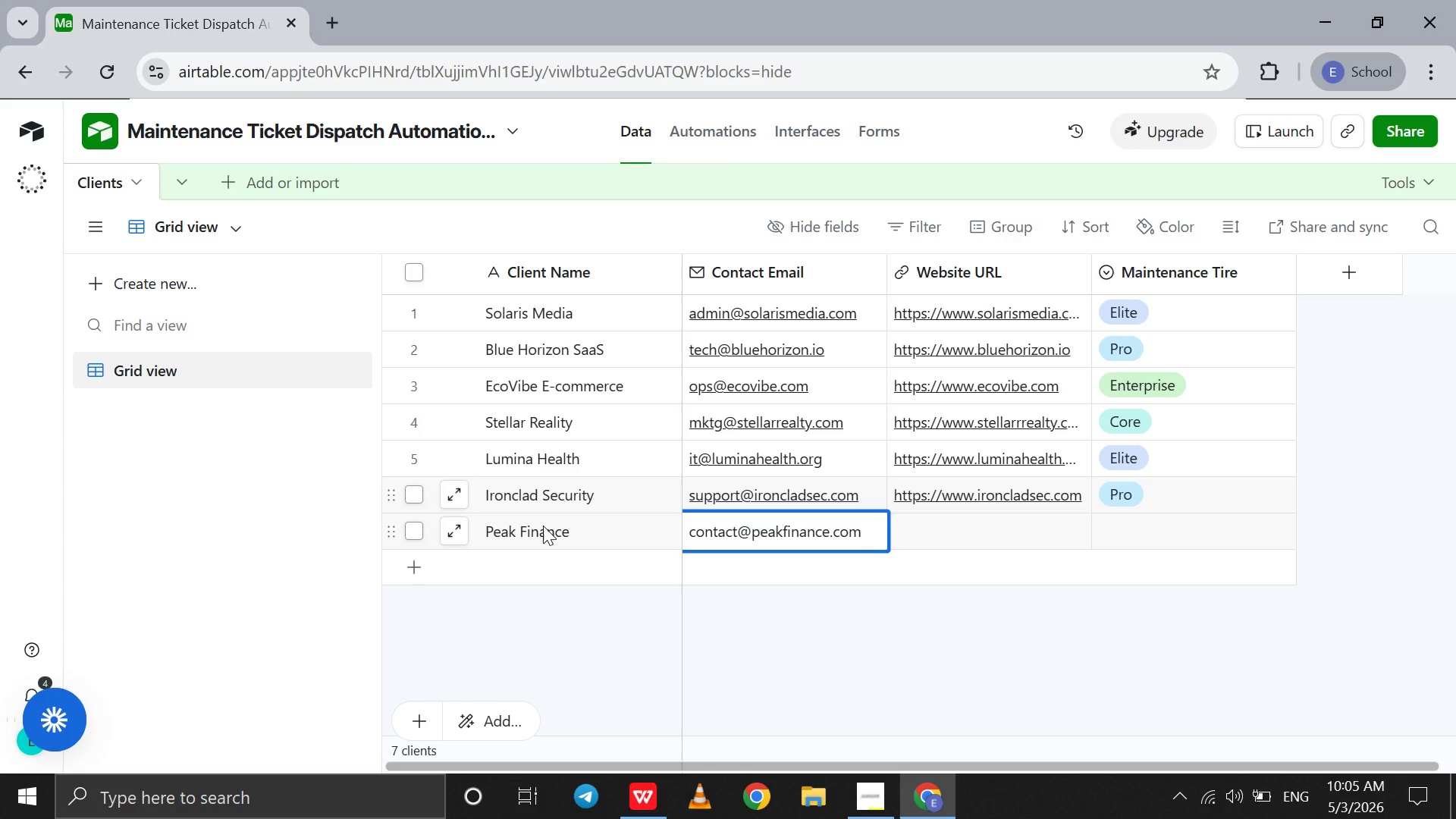 
key(Tab)
type(https://www.peakfince)
 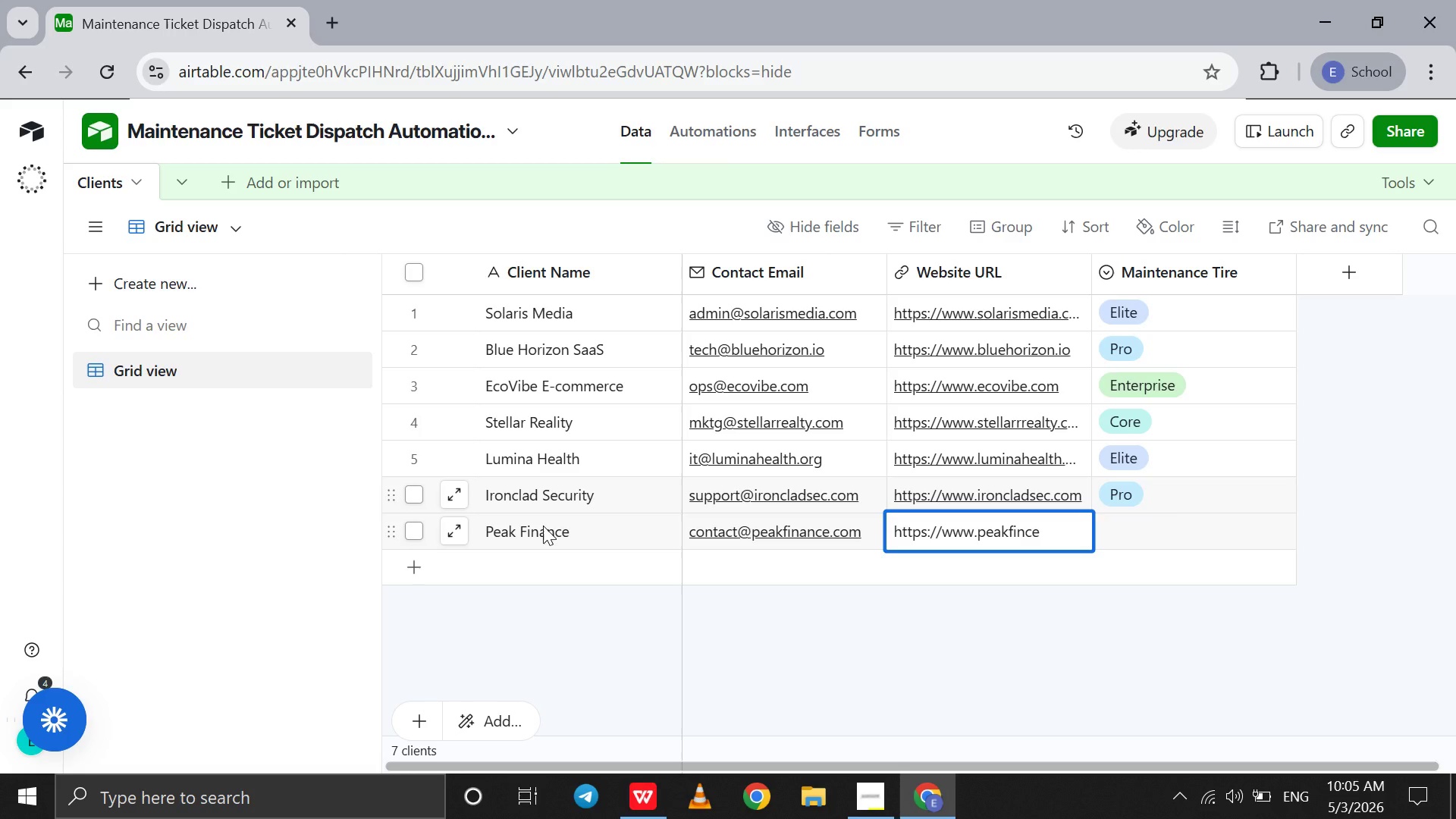 
key(ArrowLeft)
 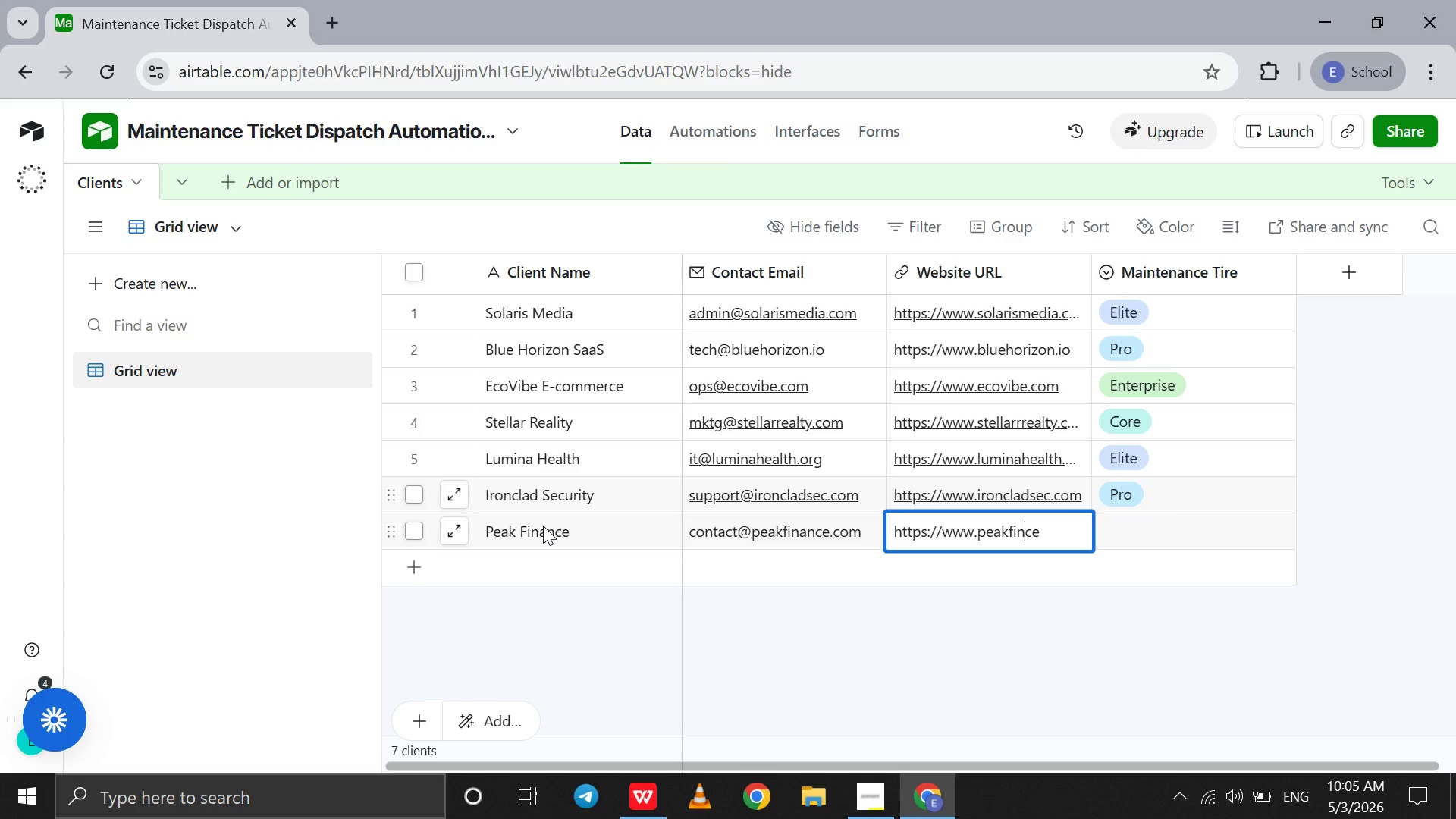 
key(ArrowLeft)
 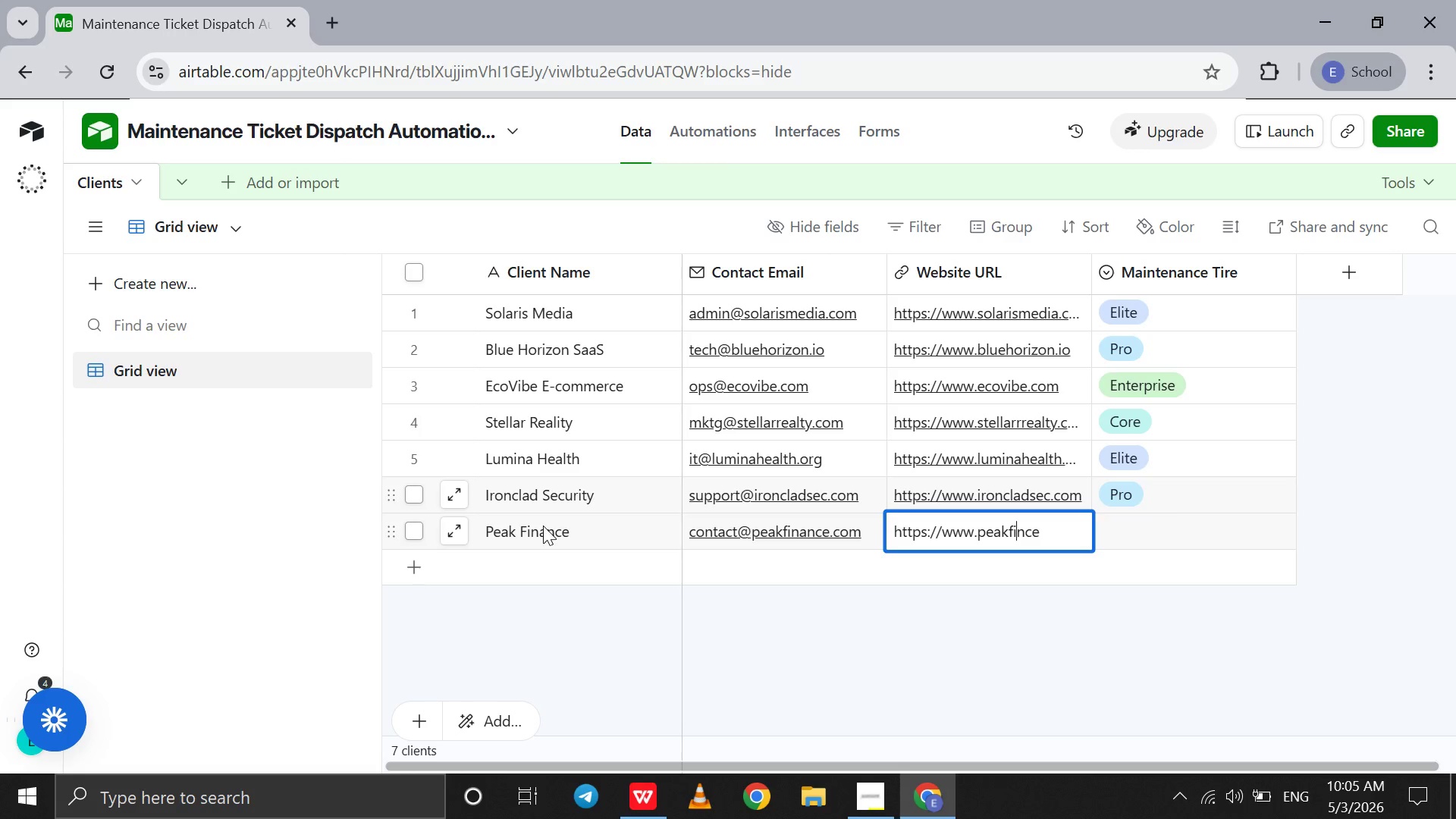 
key(ArrowLeft)
 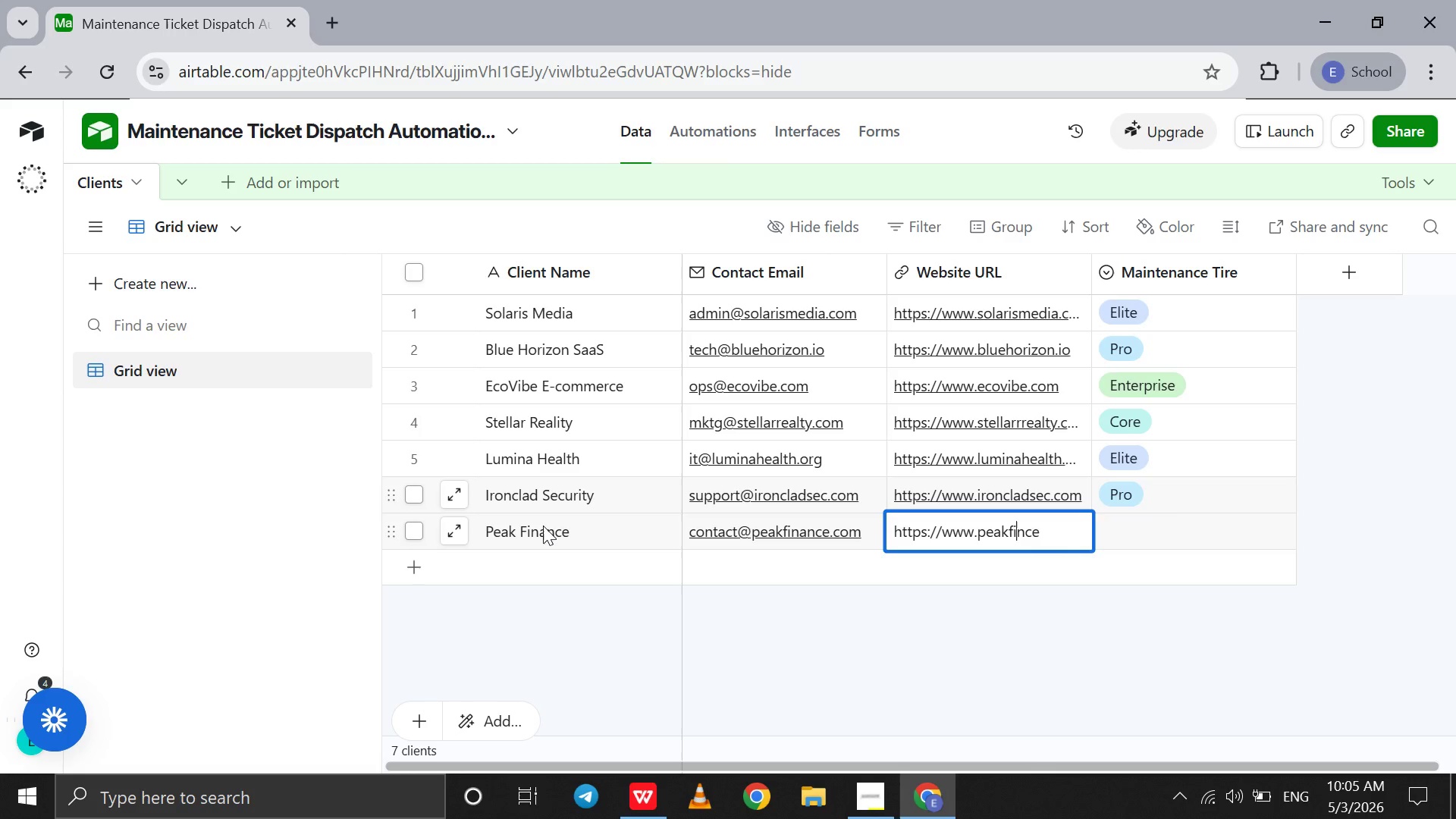 
type(na)
 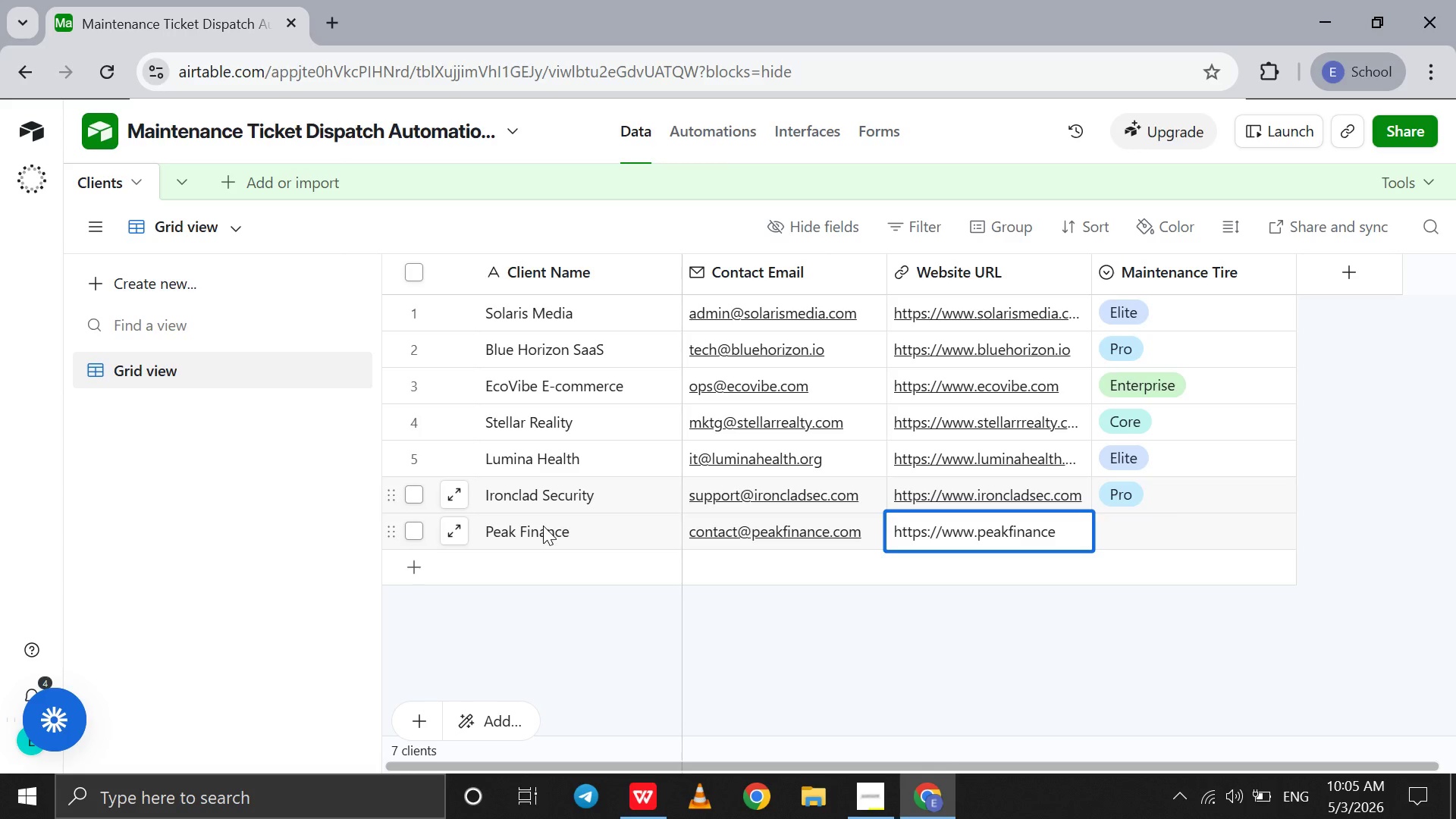 
key(ArrowRight)
 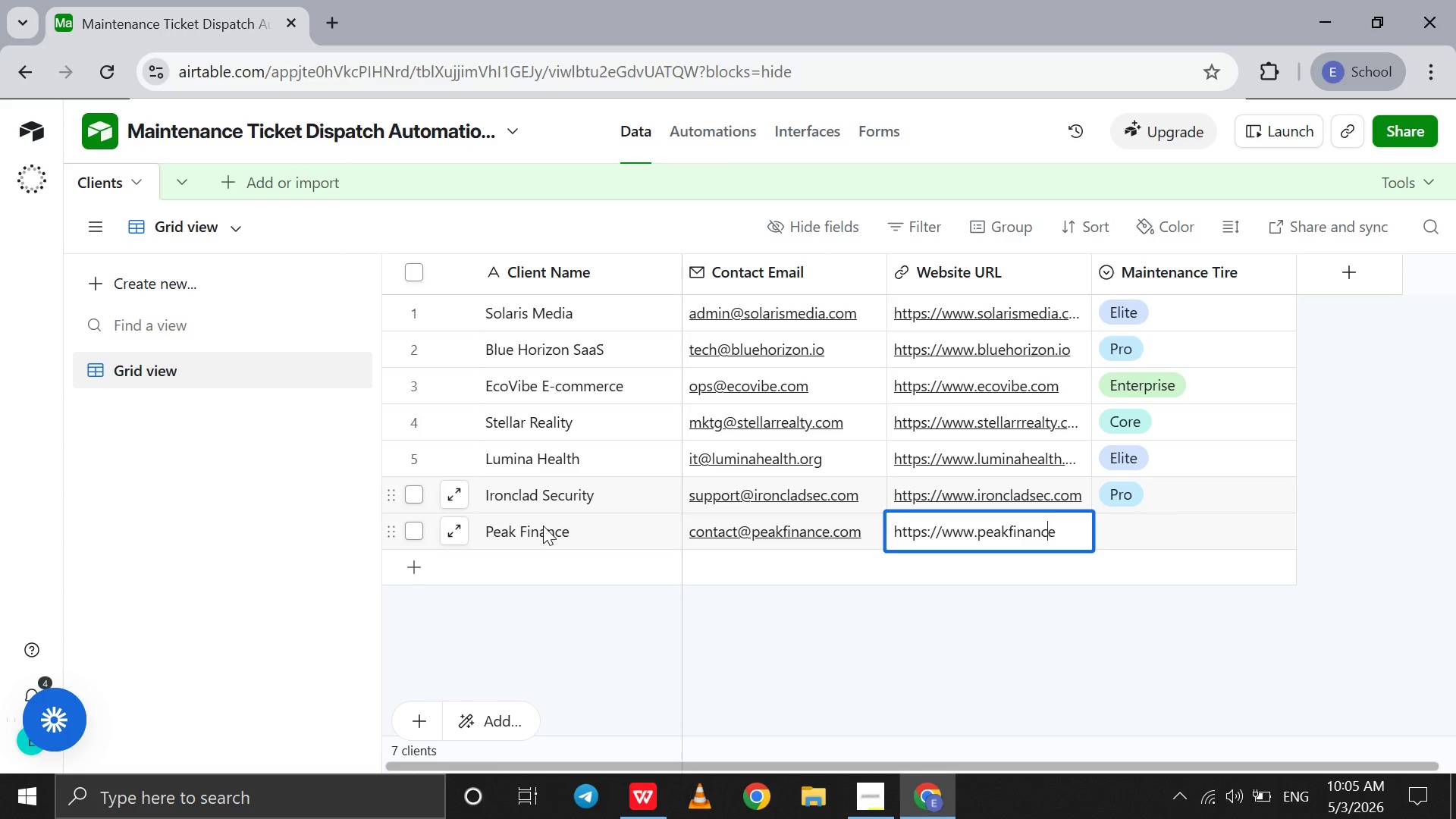 
key(ArrowRight)
 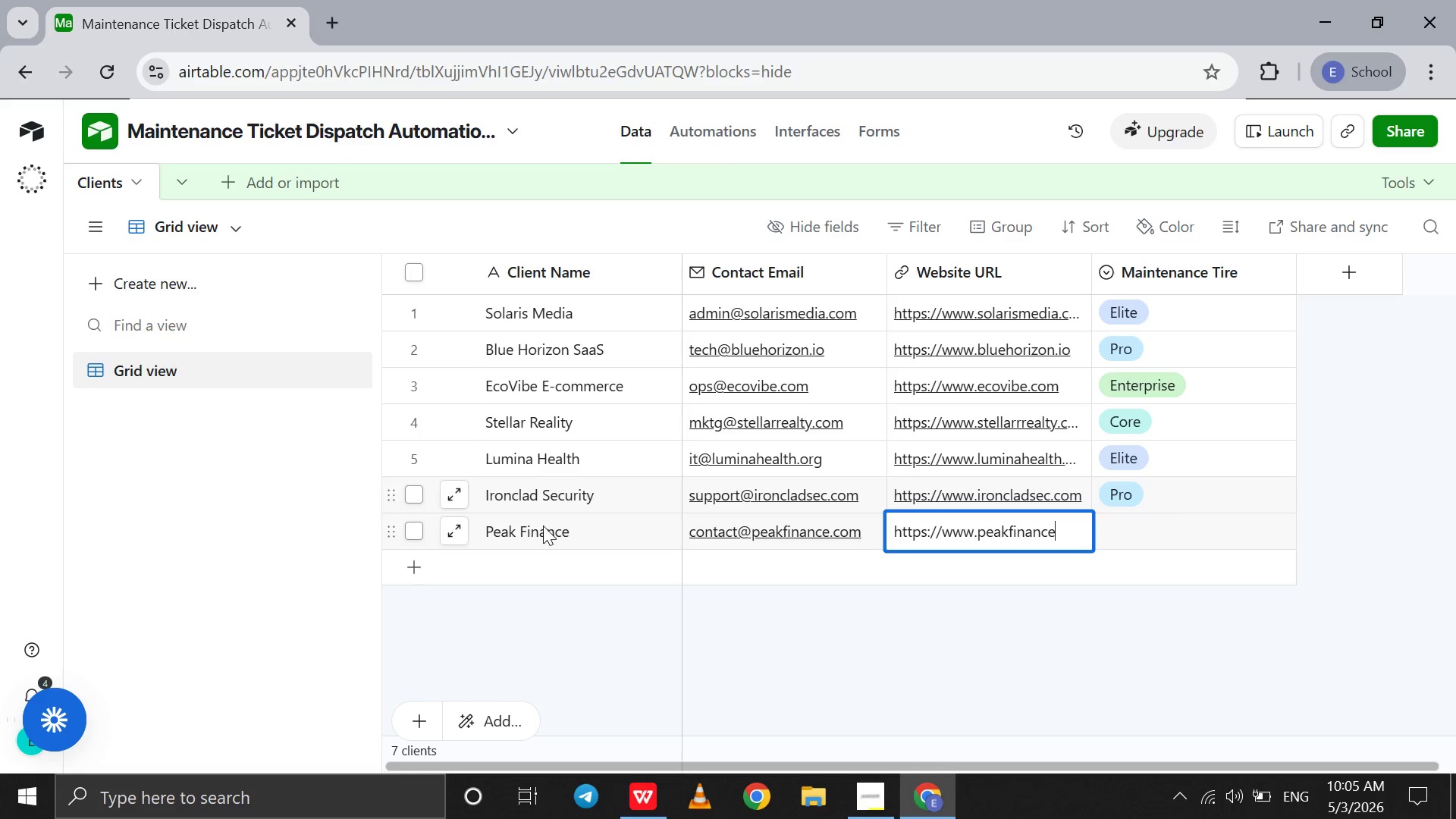 
key(ArrowRight)
 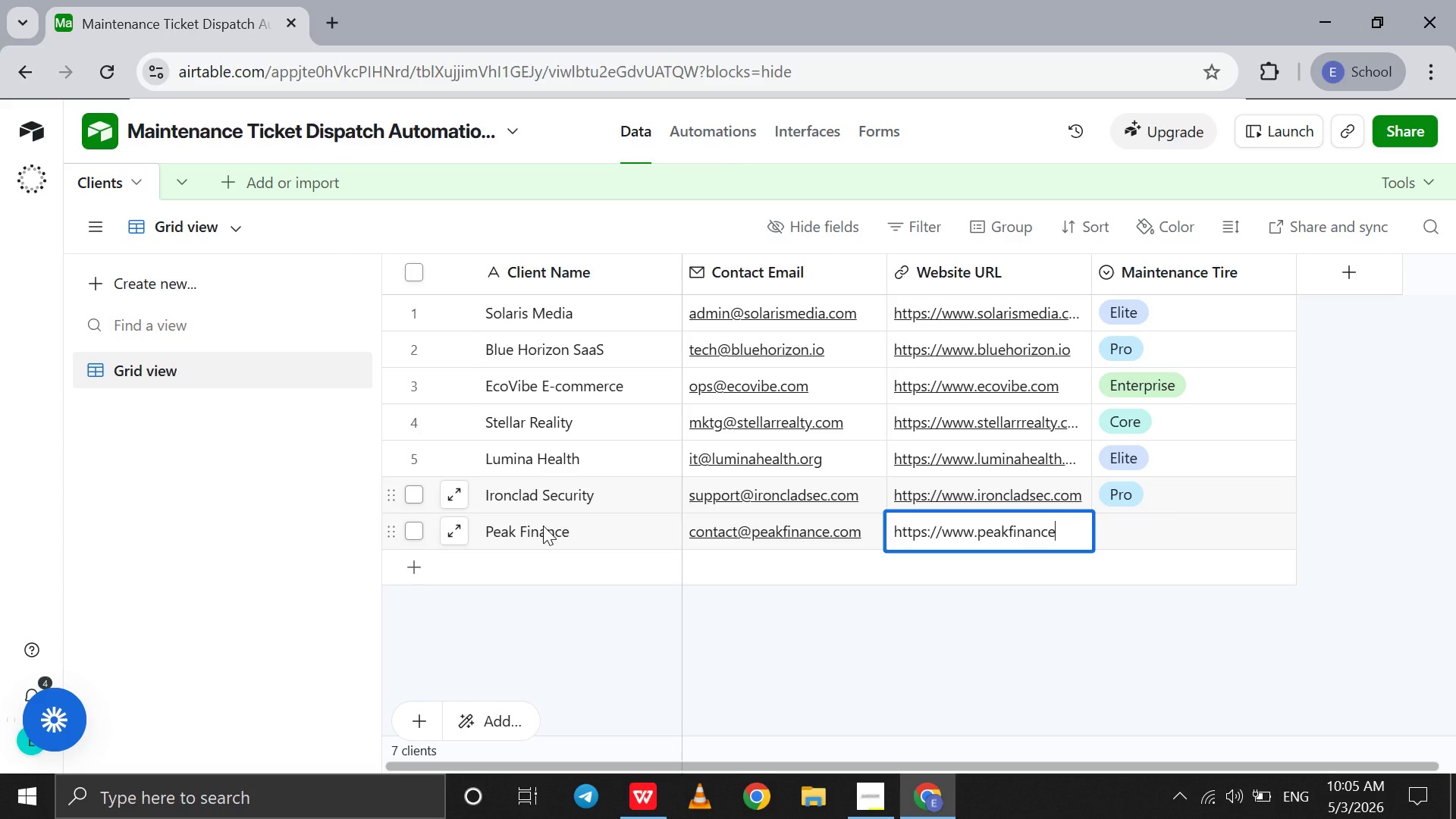 
key(ArrowRight)
 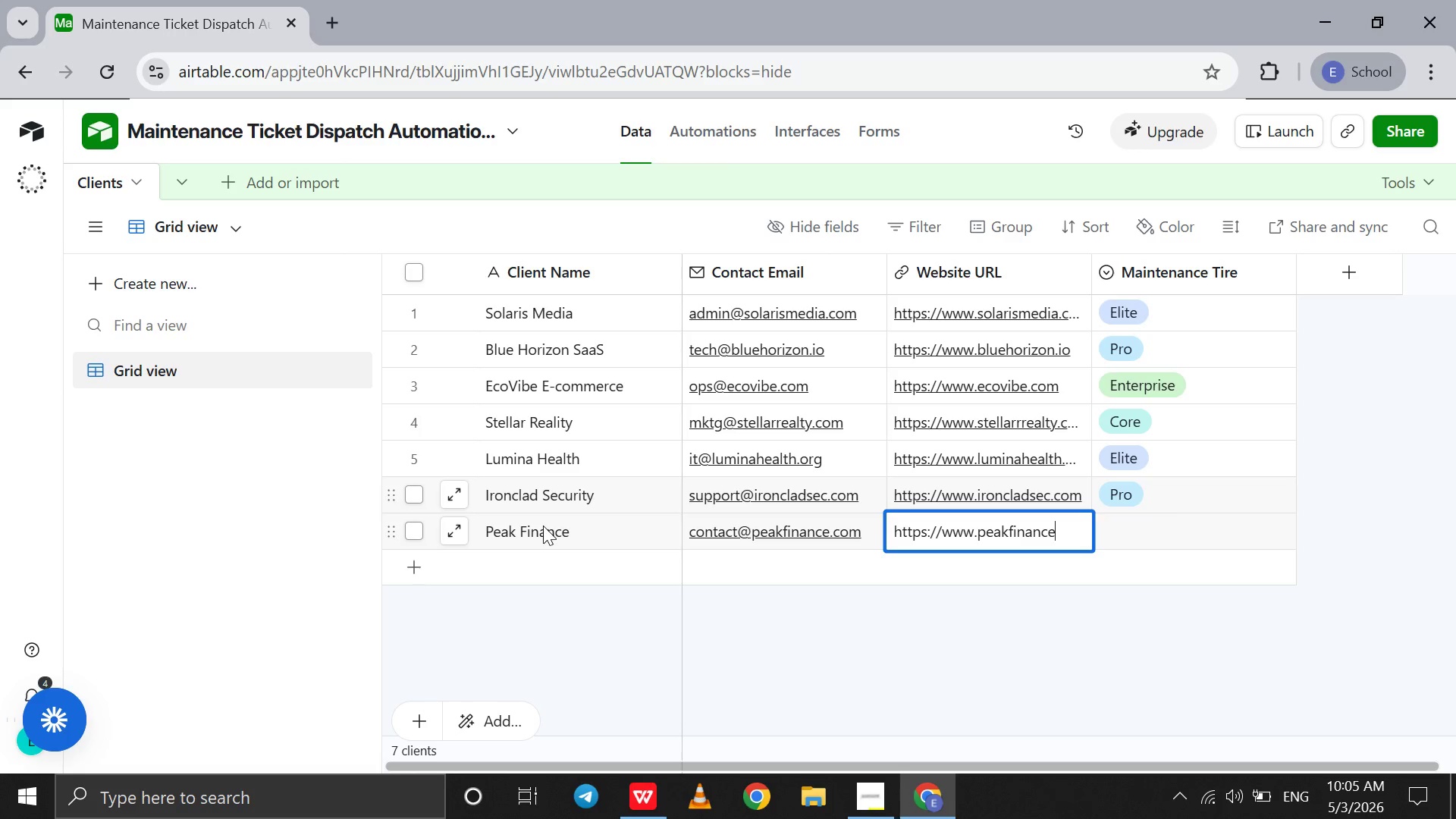 
type(.com)
key(Tab)
 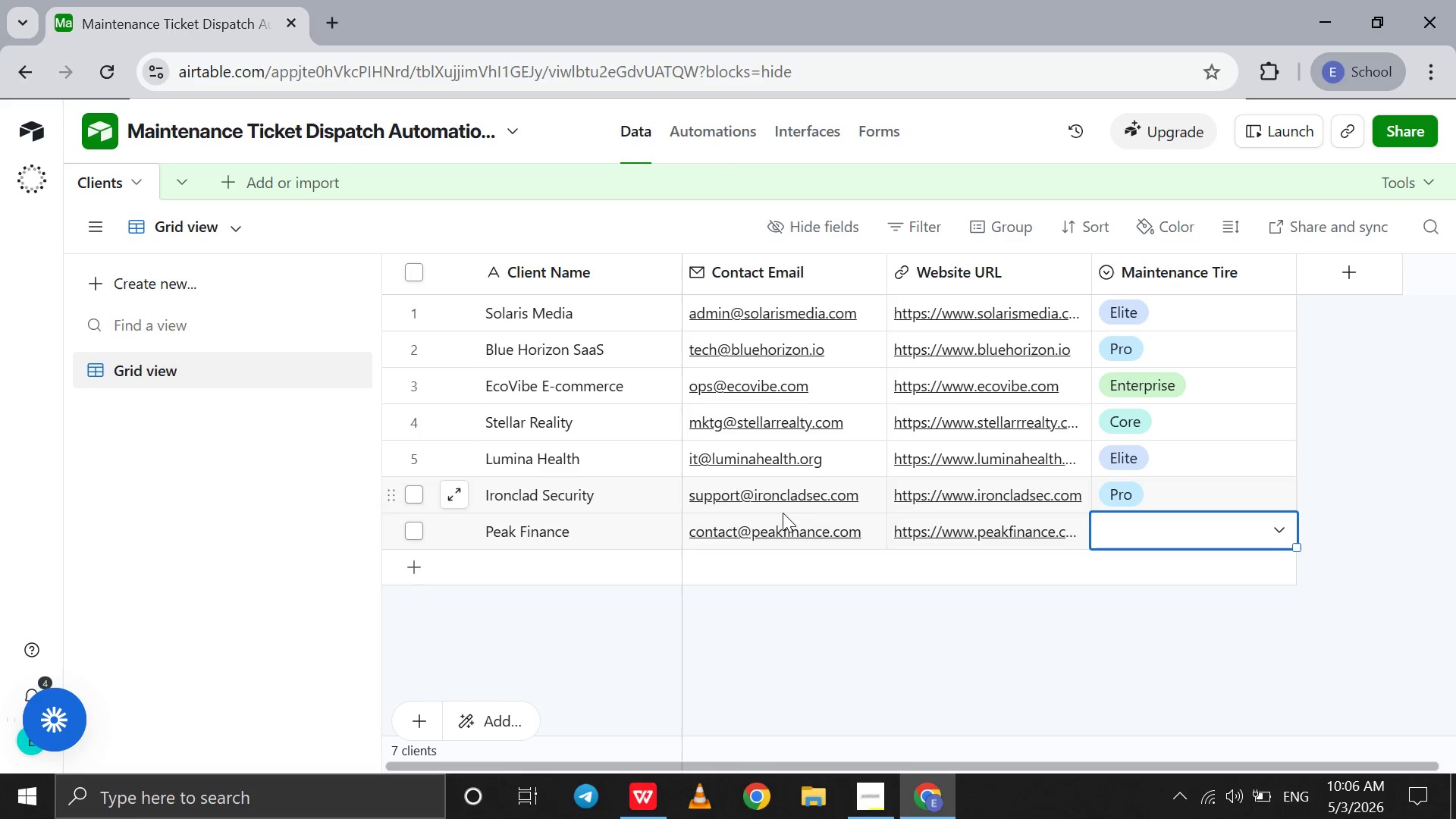 
wait(5.3)
 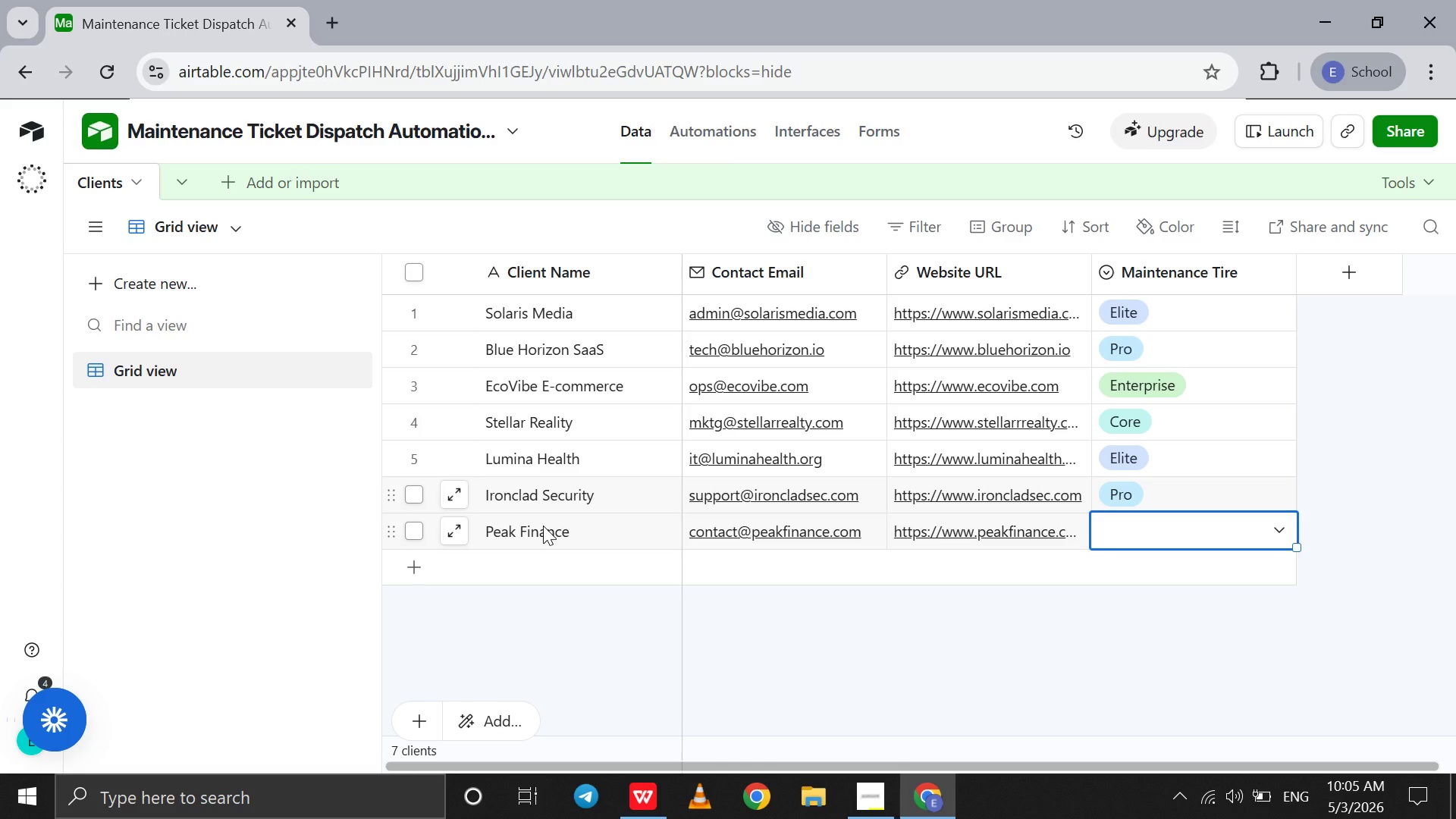 
left_click([1110, 543])
 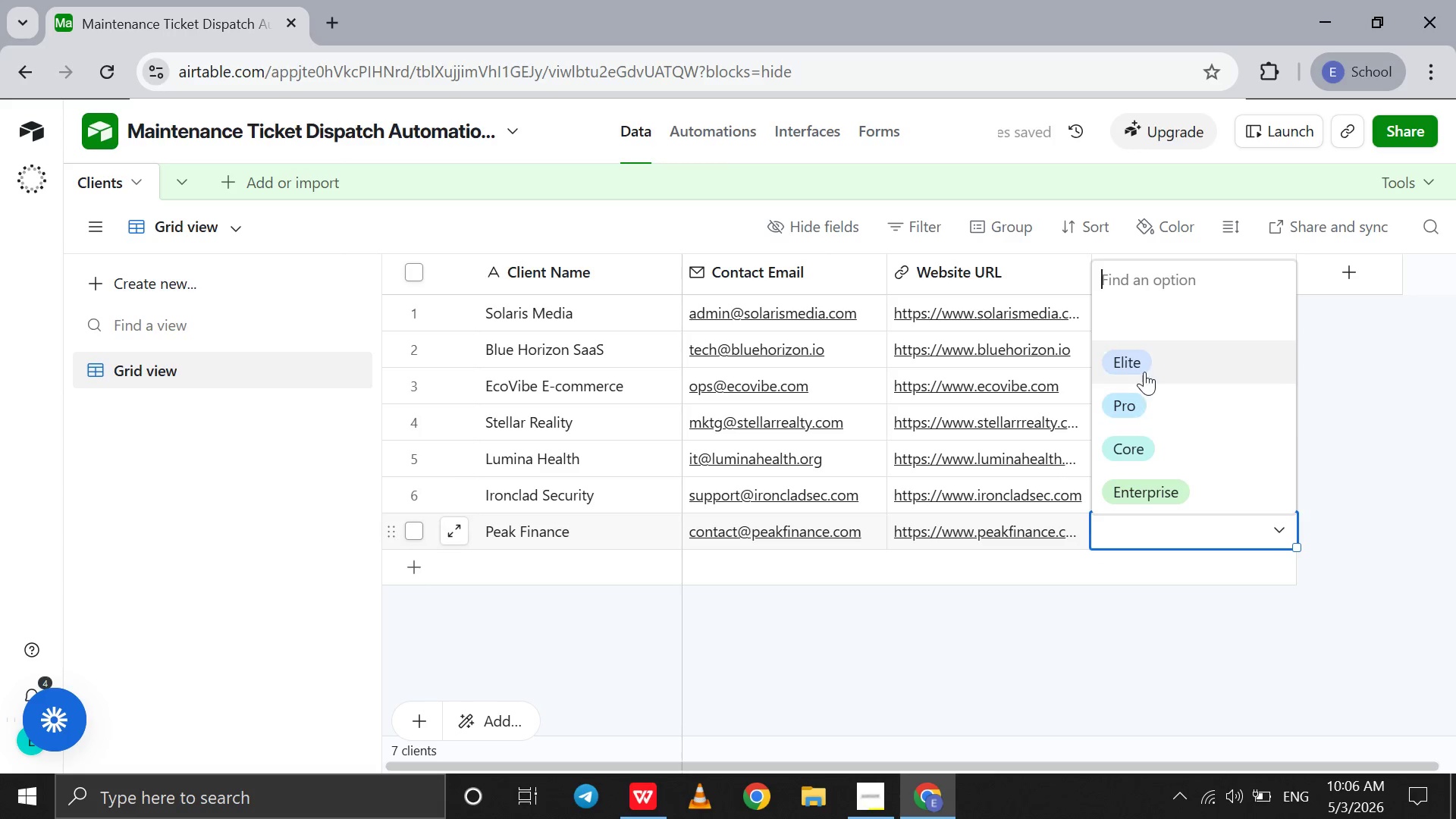 
left_click([1144, 369])
 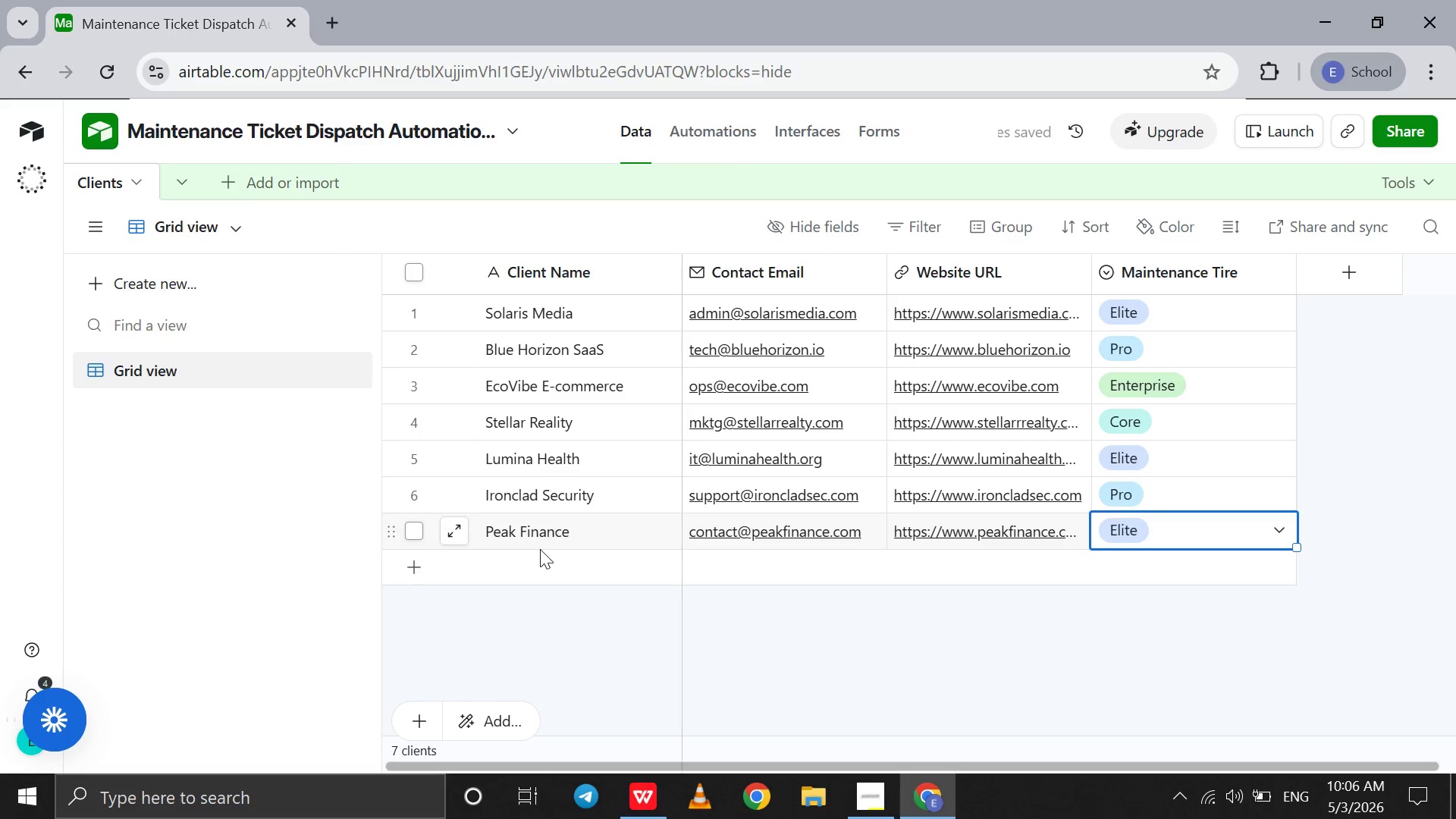 
double_click([537, 559])
 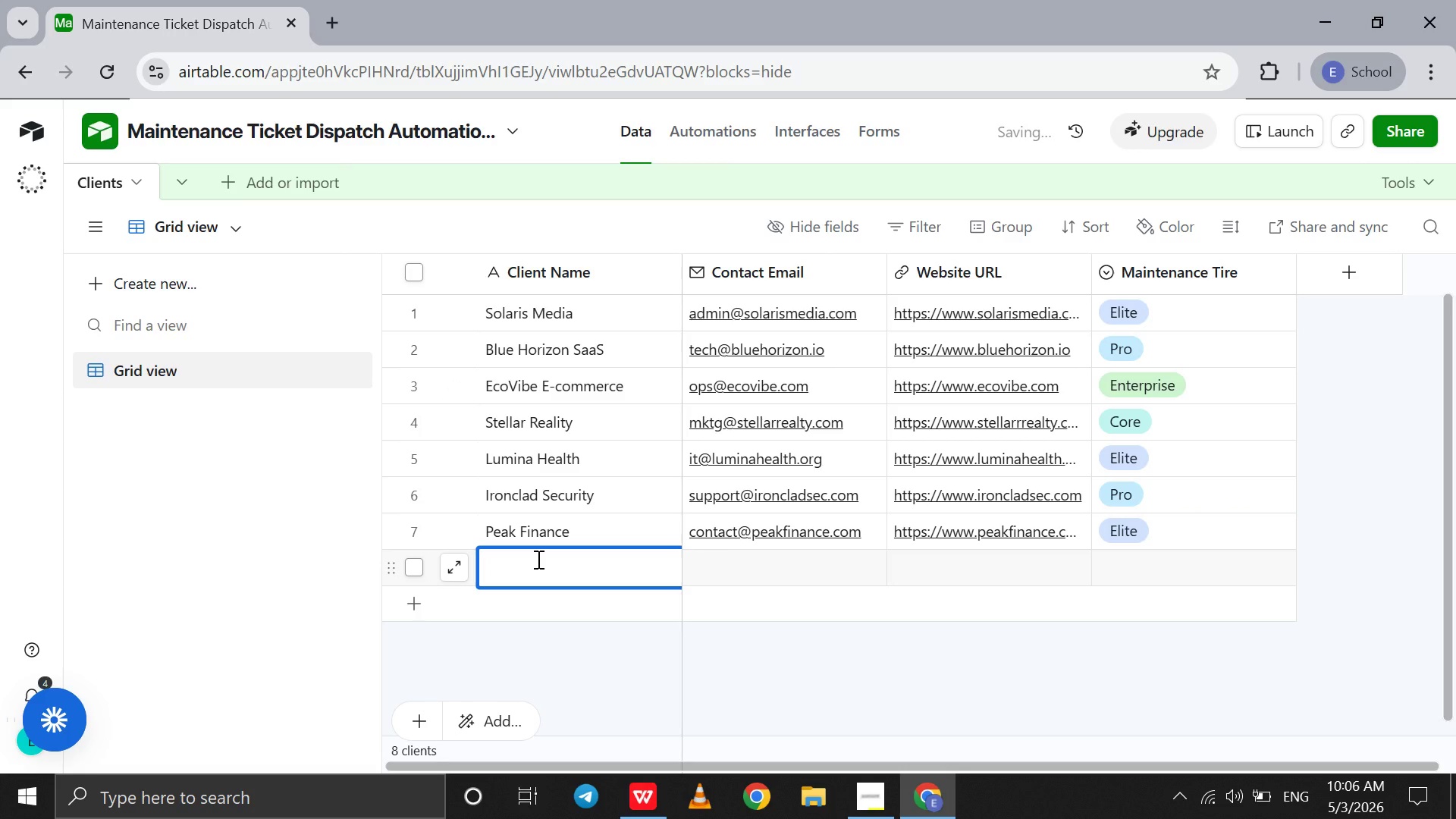 
type(Swift Logistics )
key(Tab)
type(fleet@swiftlogistics)
 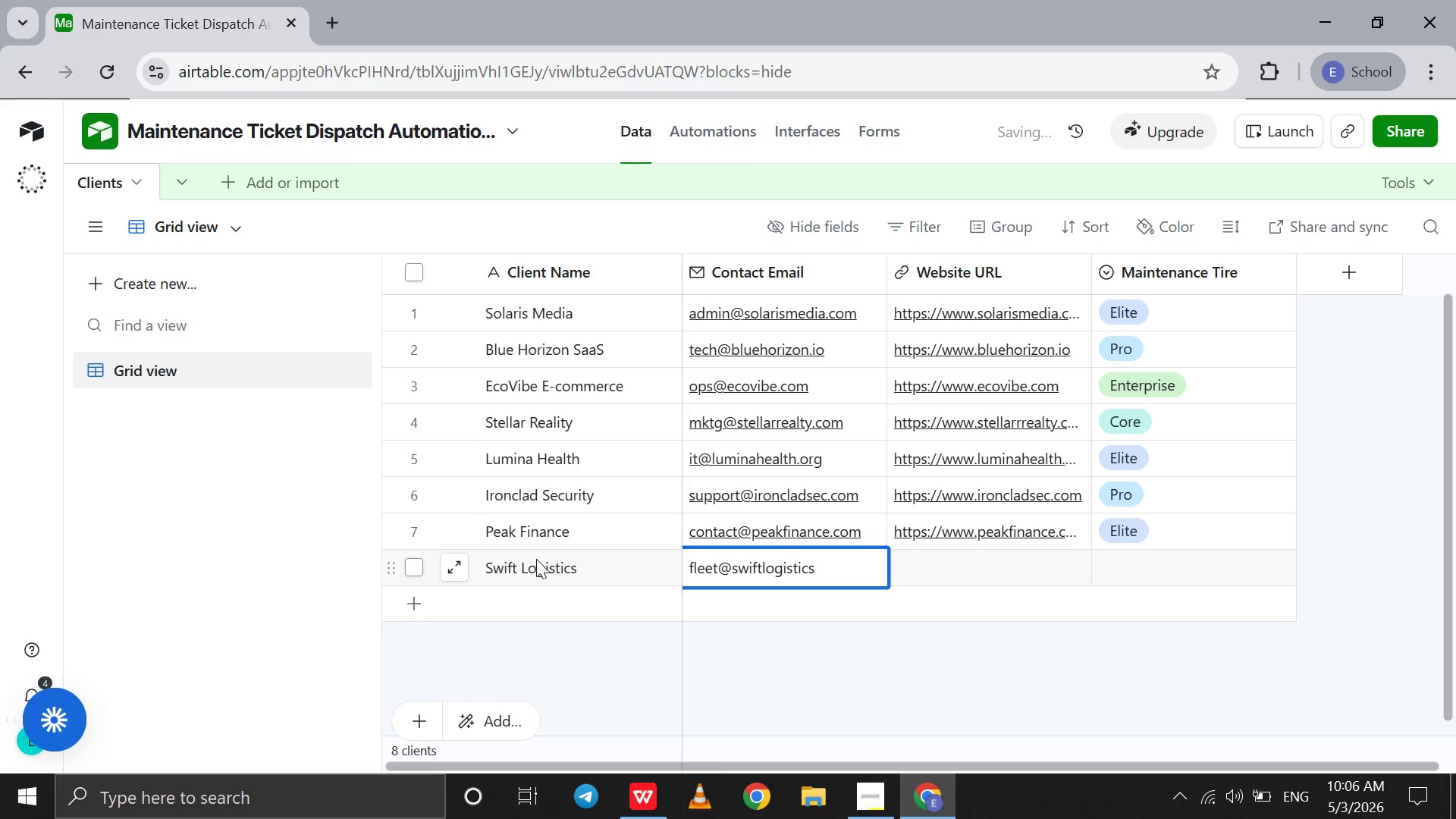 
type(.com)
key(Tab)
type(https://www.swiftlogistics.com)
 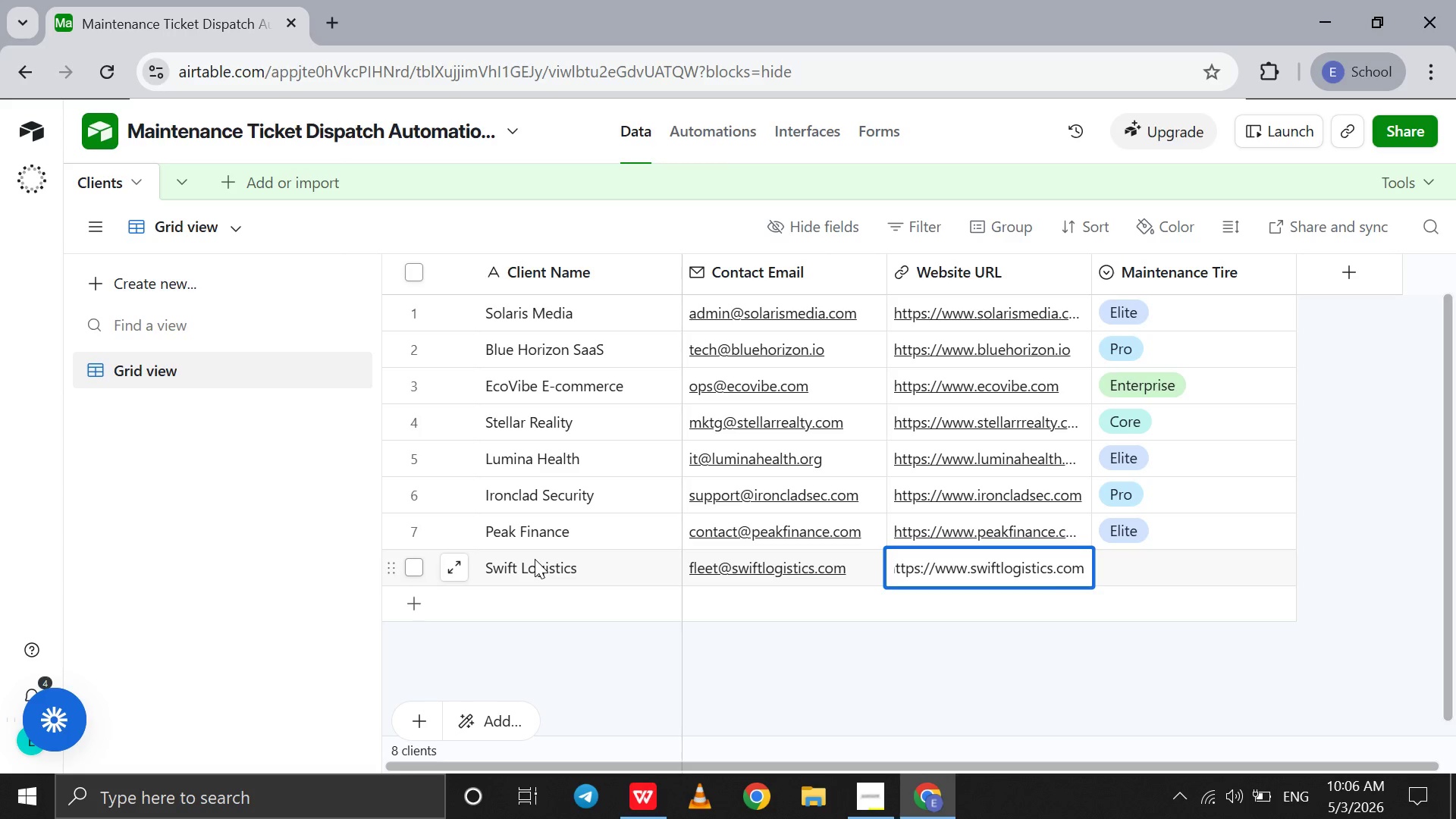 
double_click([1119, 570])
 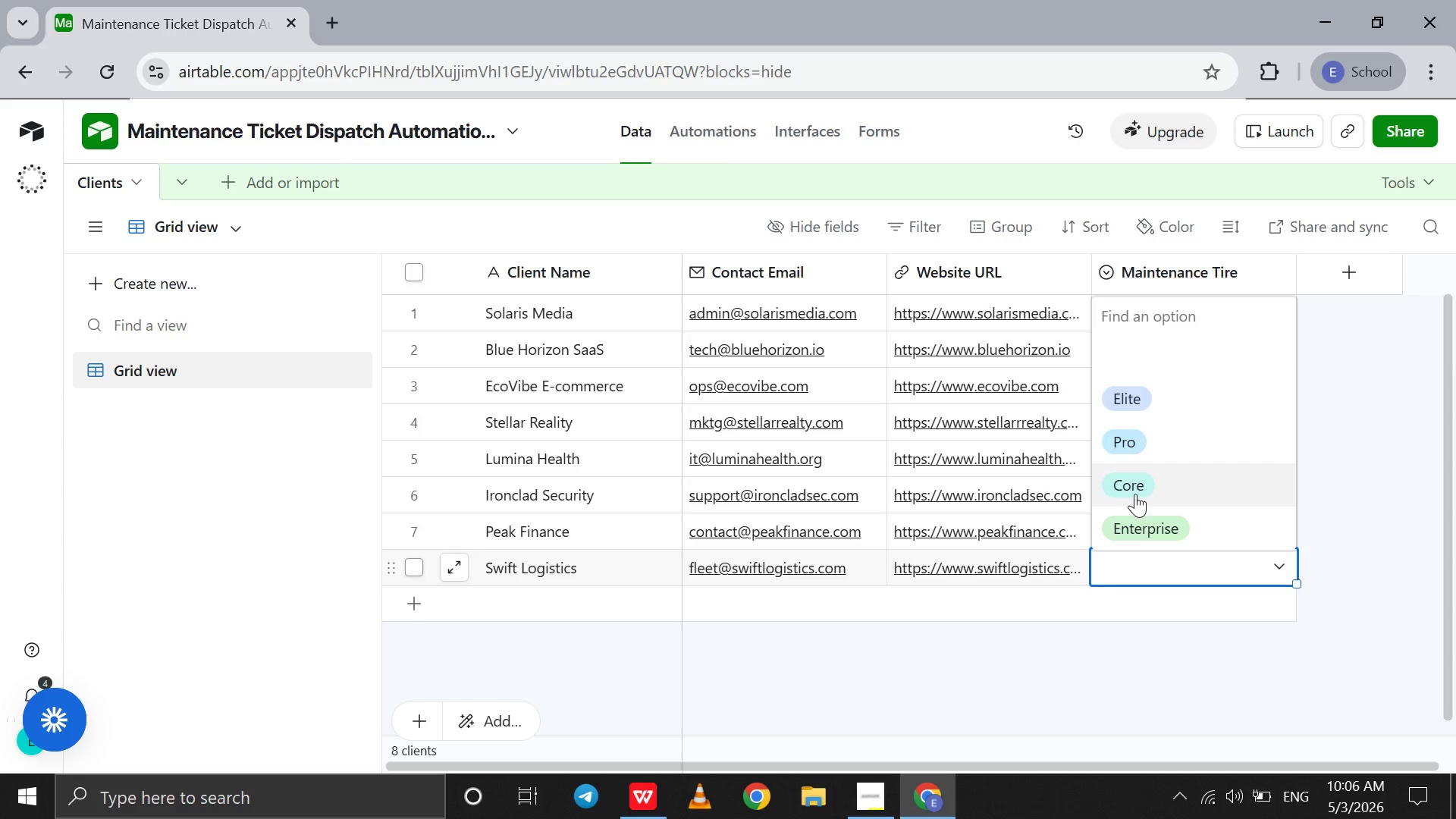 
left_click([1133, 482])
 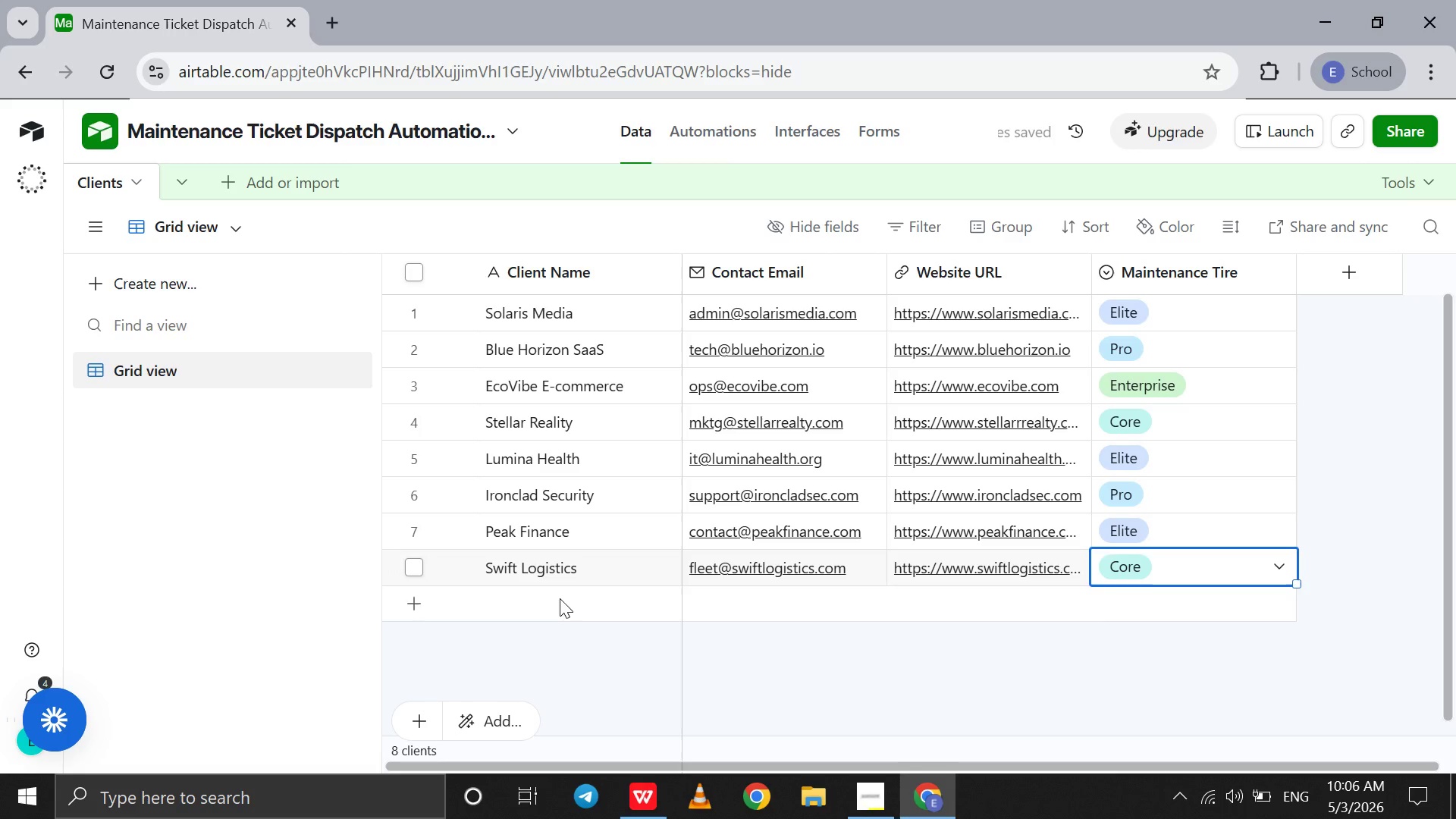 
double_click([560, 598])
 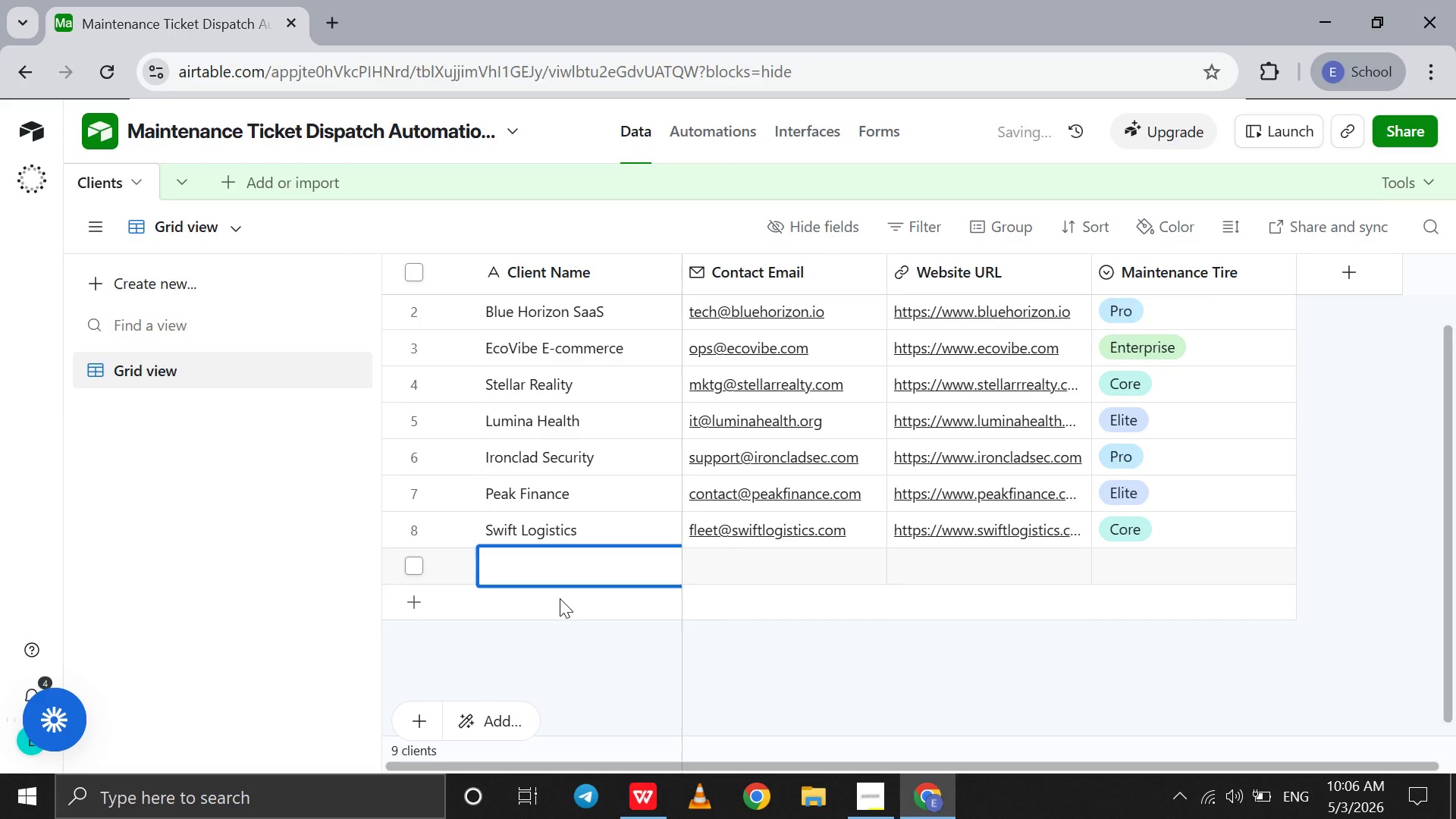 
scroll: coordinate [560, 598], scroll_direction: down, amount: 4.0
 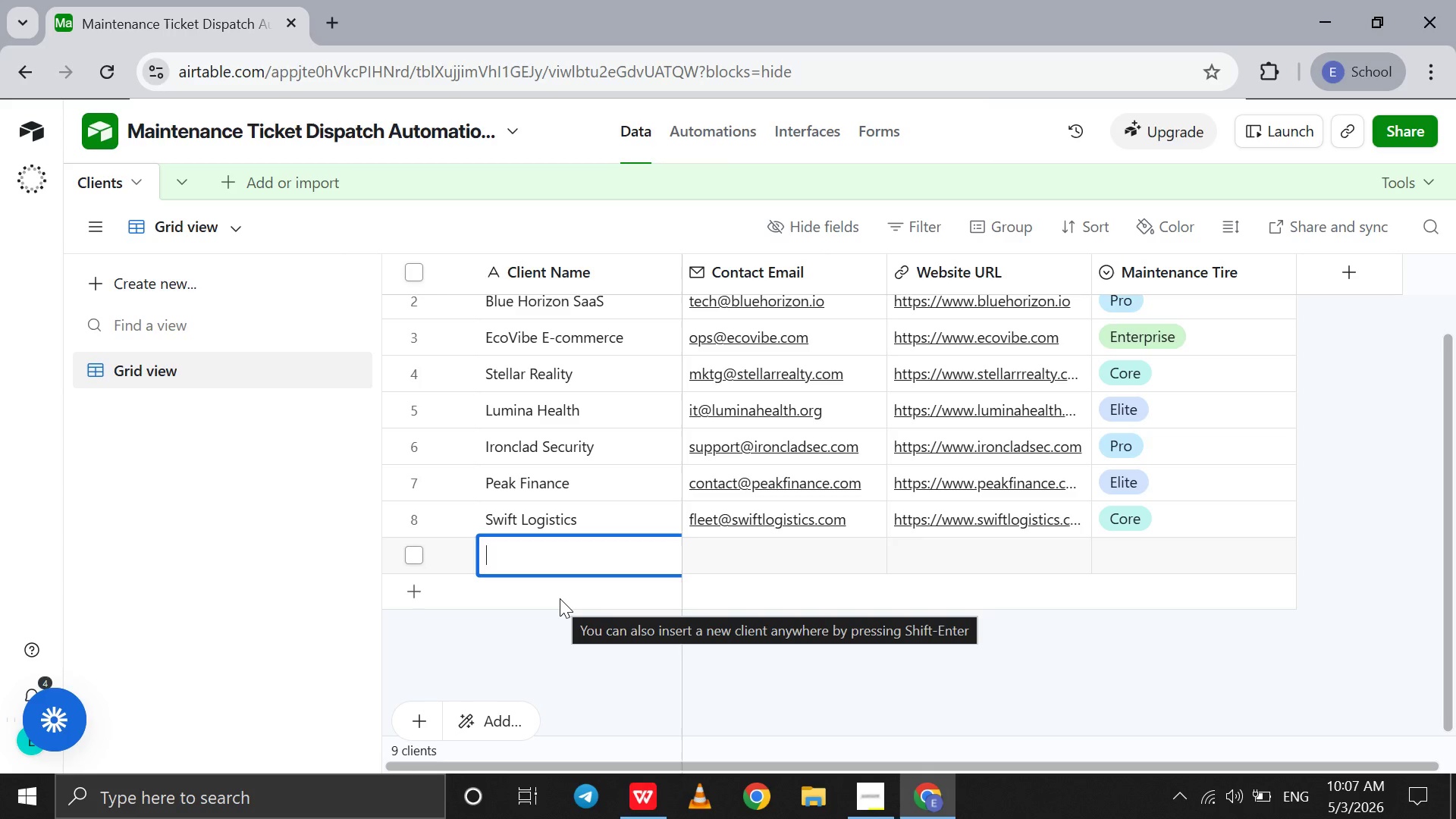 
wait(11.67)
 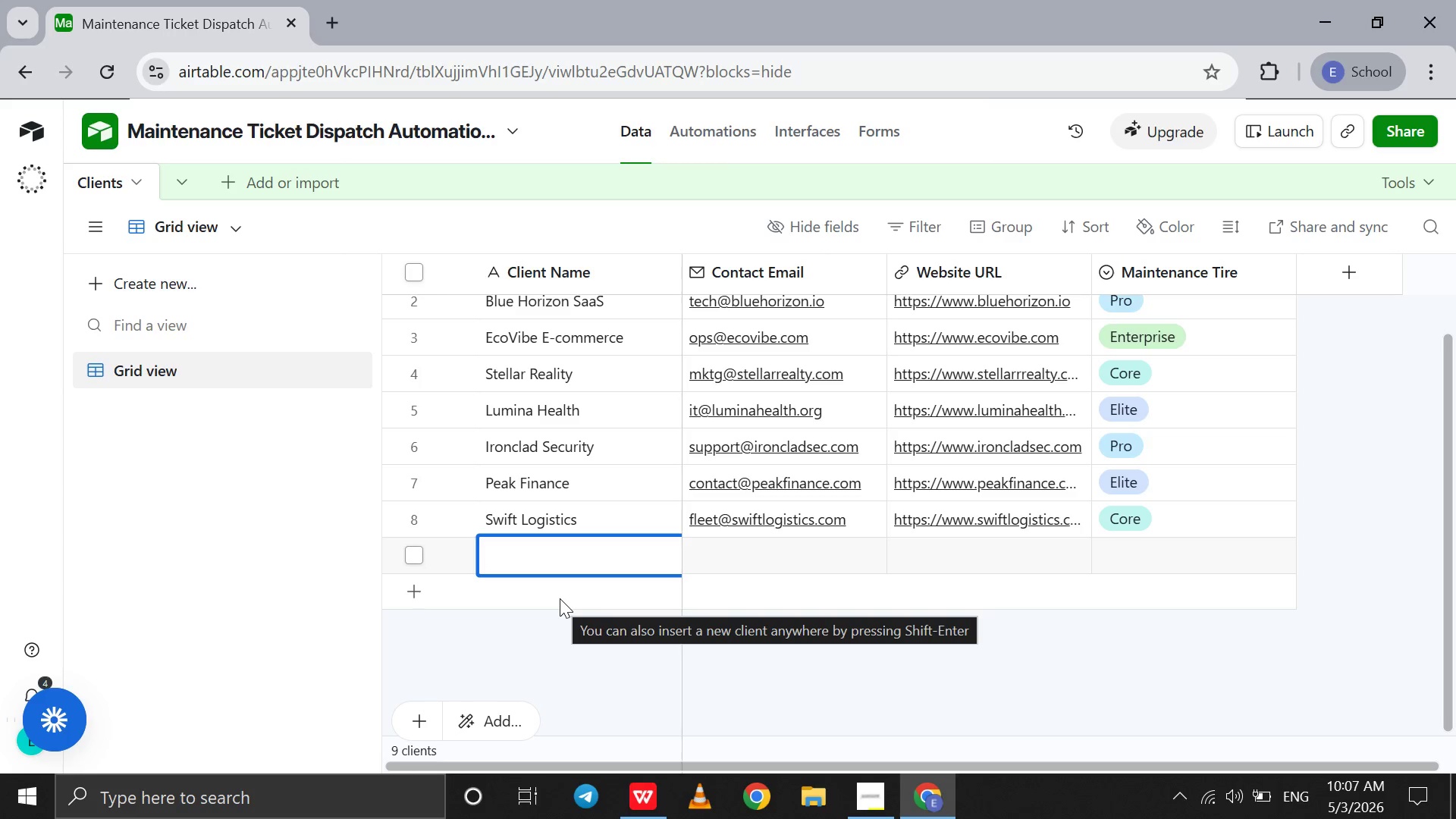 
type(Terra Or)
 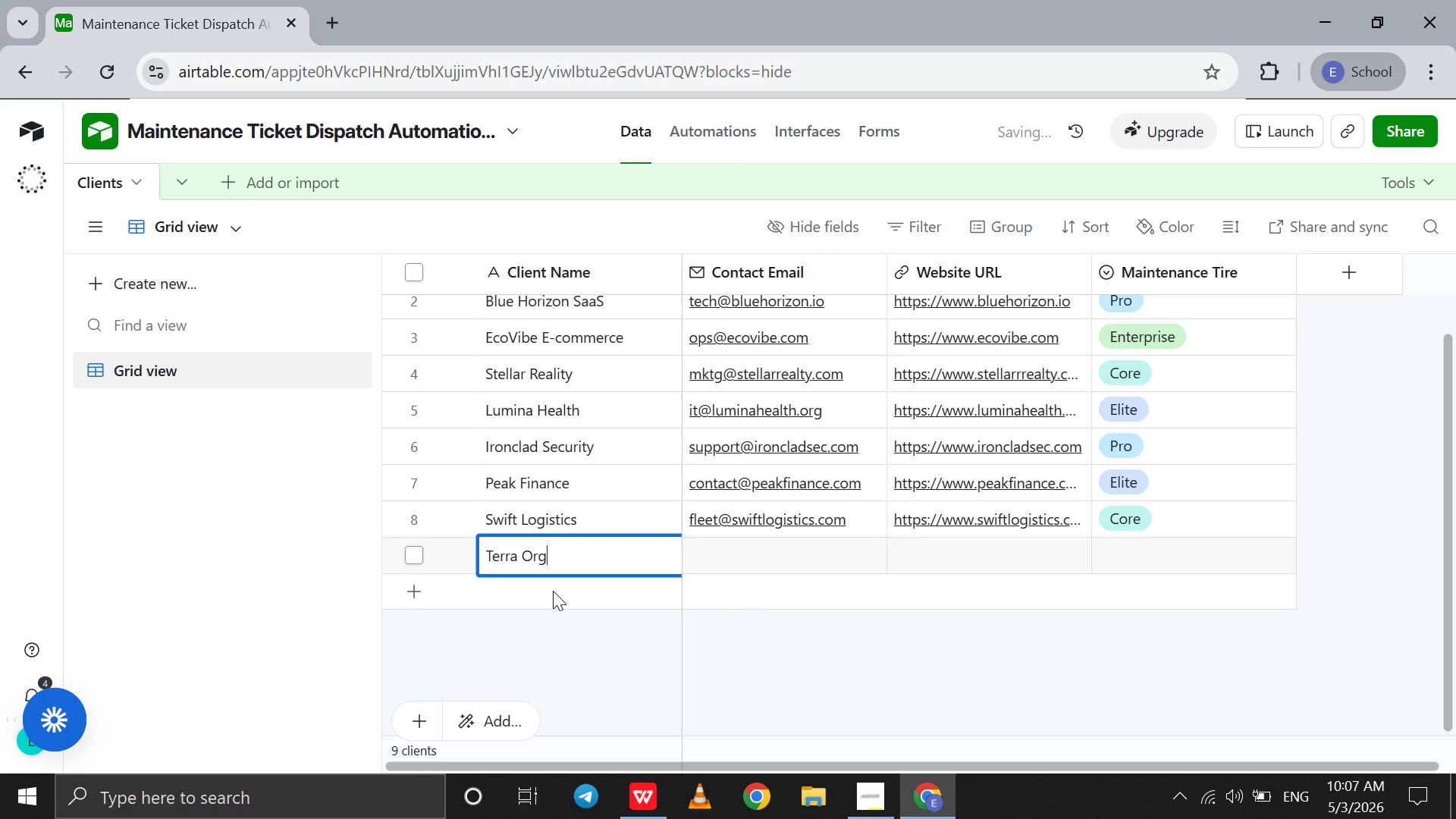 
 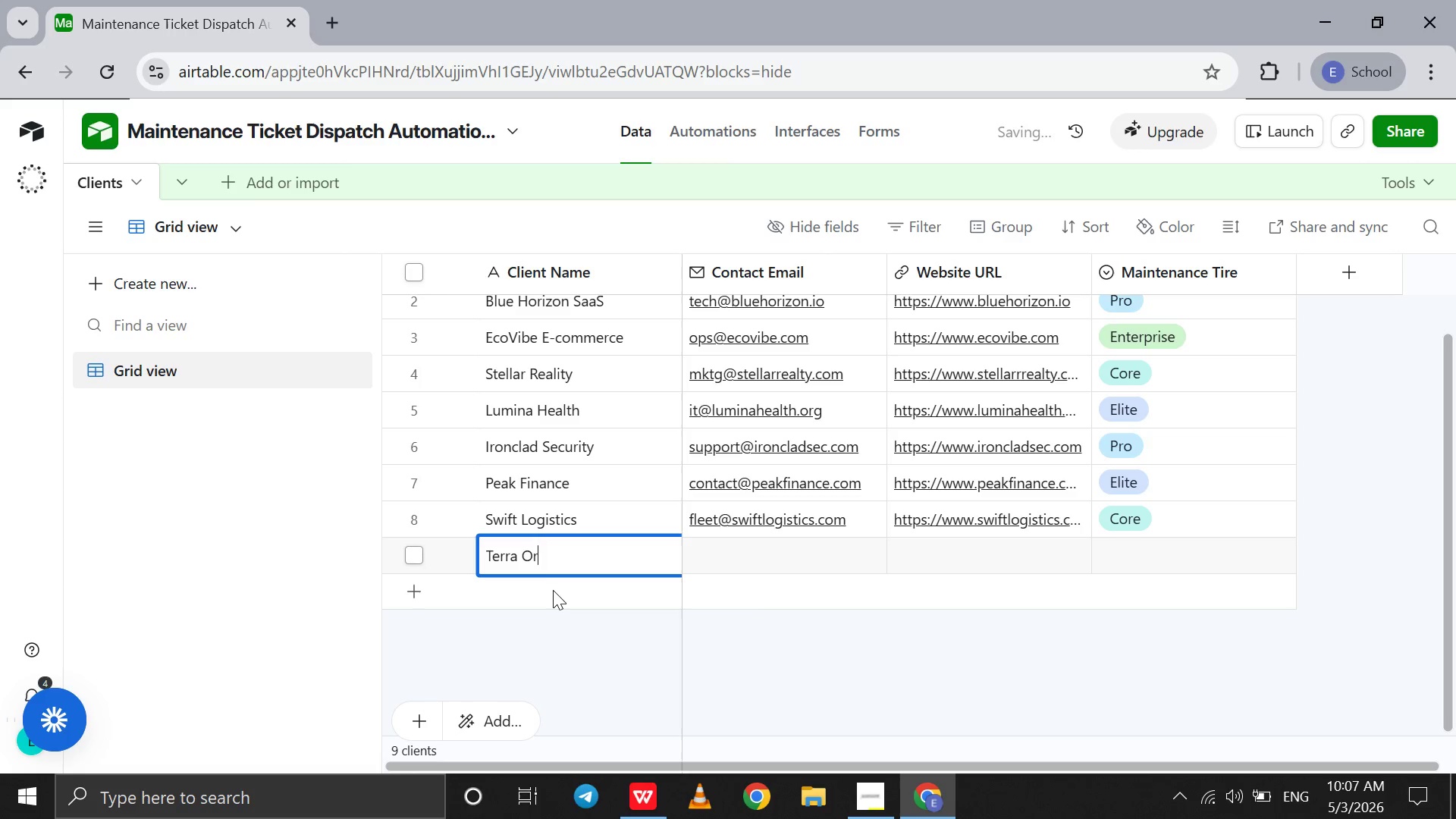 
type(ganic)
key(Tab)
type(hello@terraorganic.com)
key(Tab)
type(https://www.)
 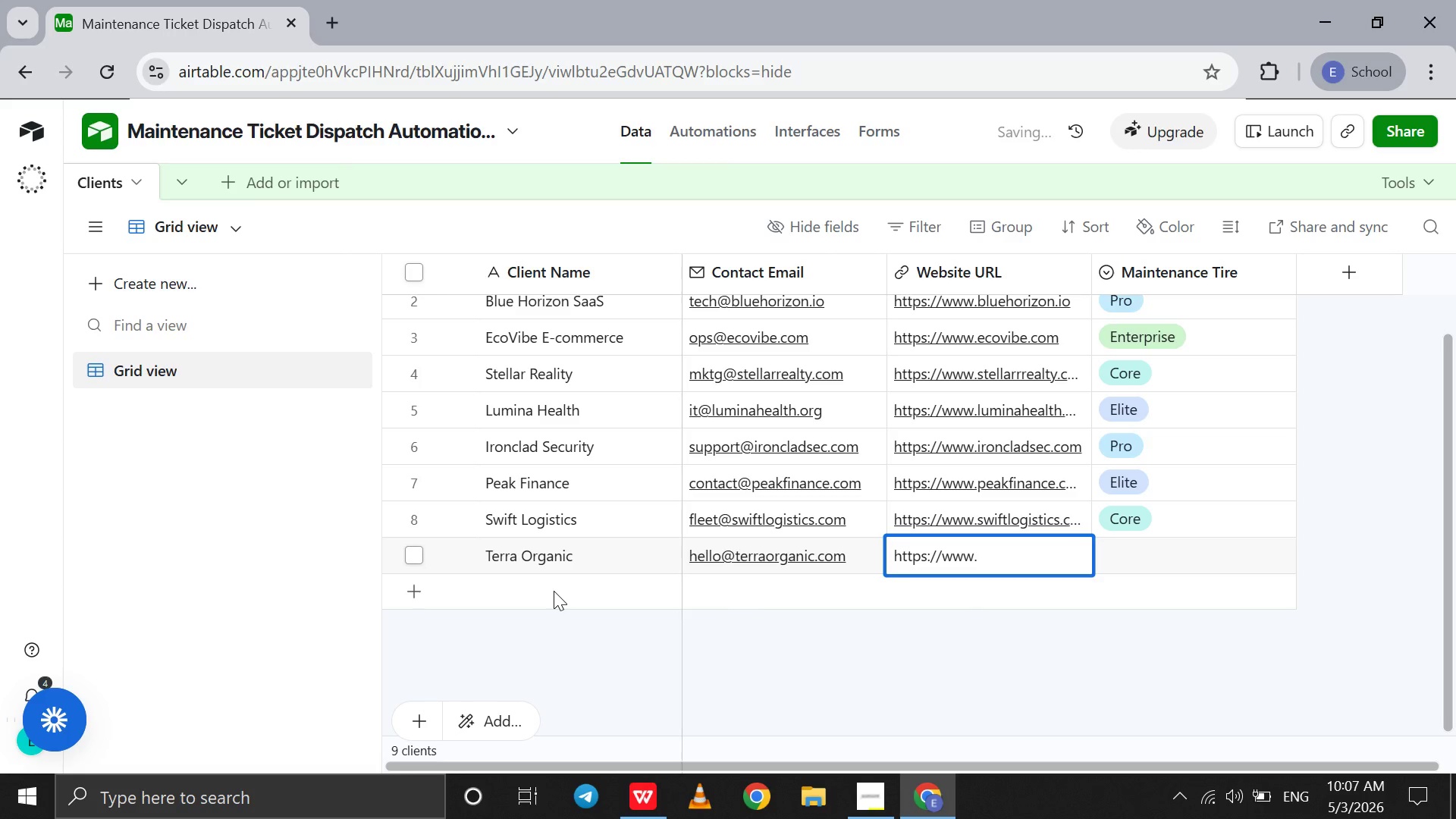 
wait(7.8)
 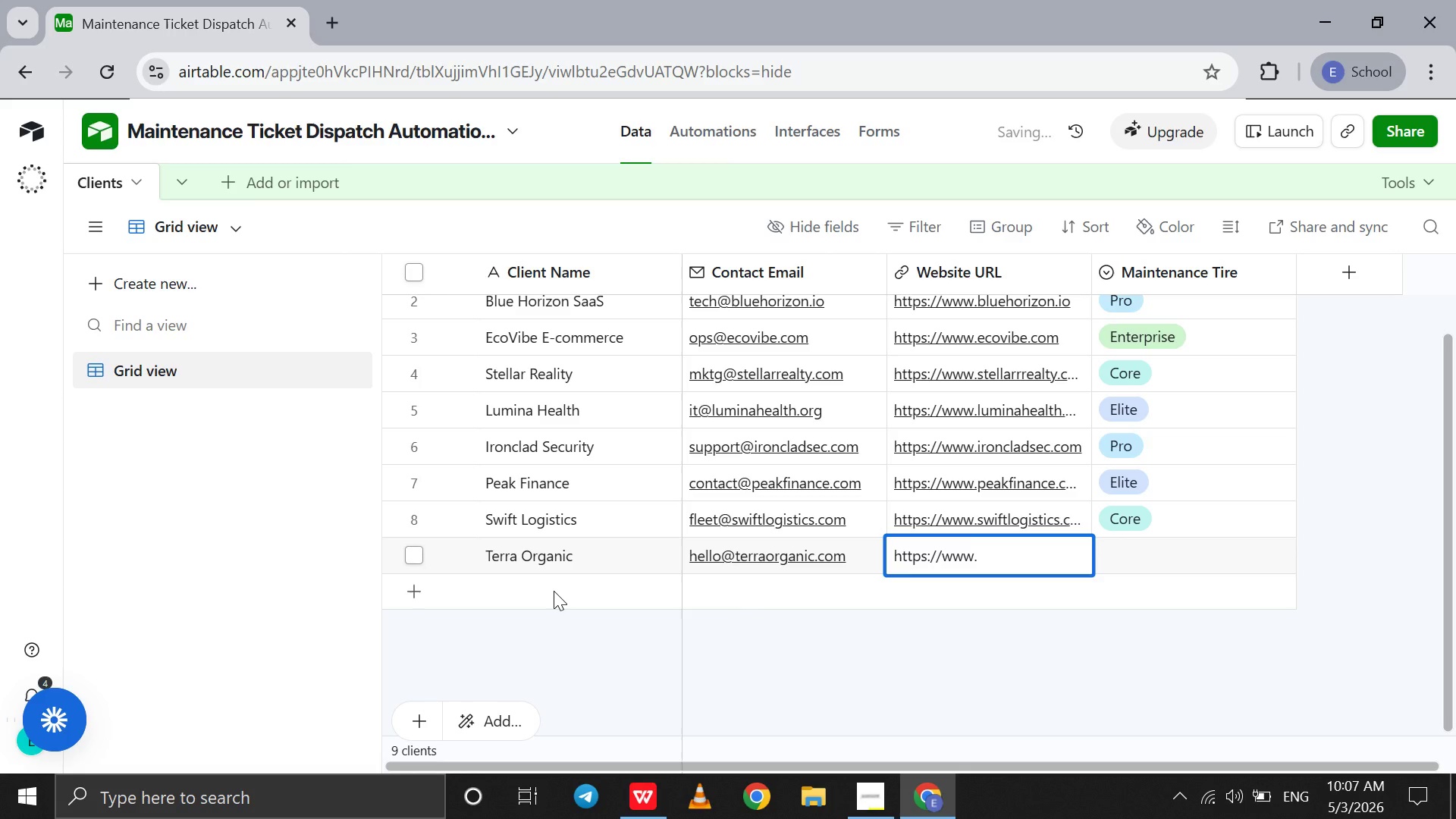 
type(terraorganic.com)
key(Tab)
 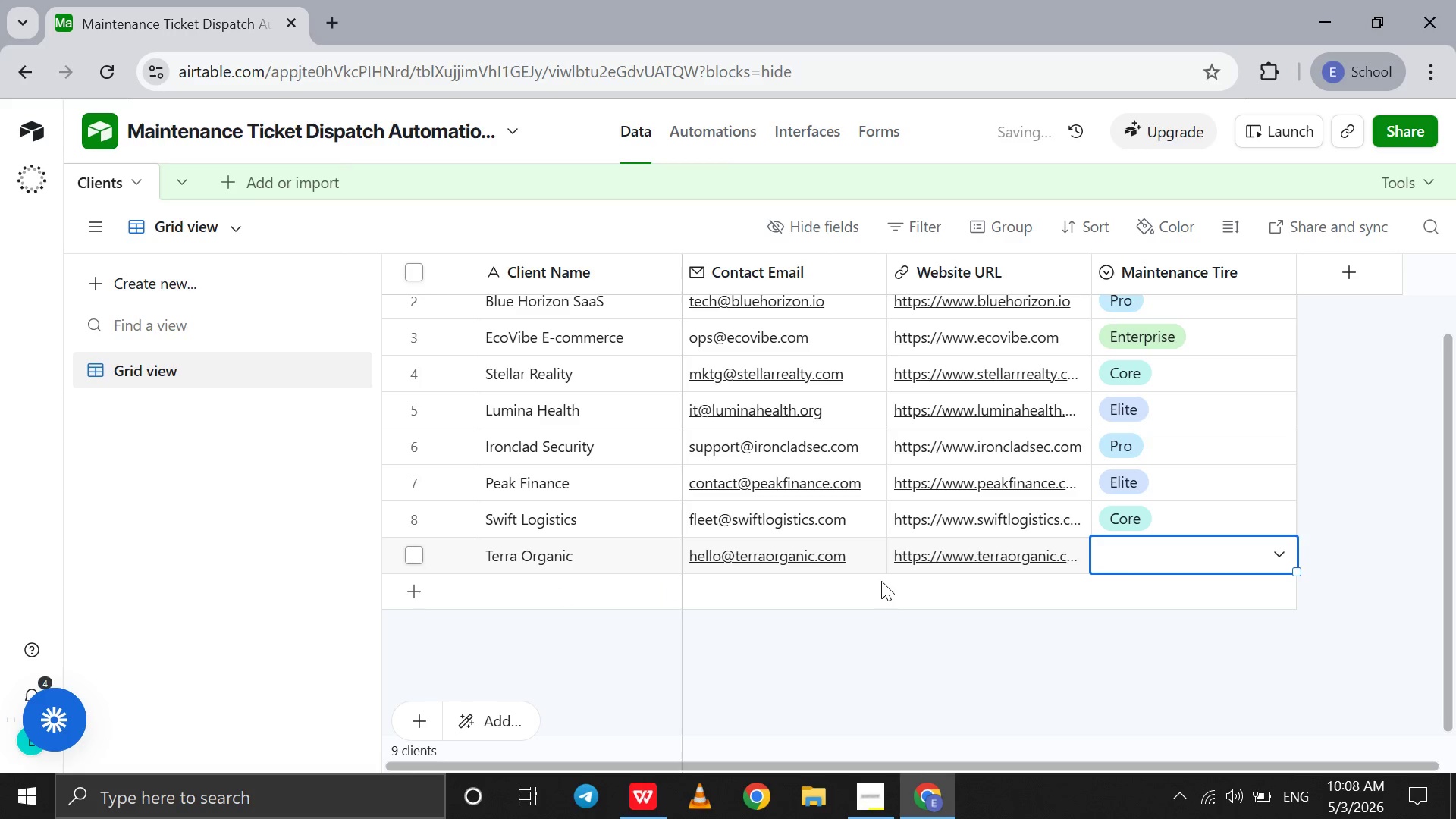 
left_click([1115, 566])
 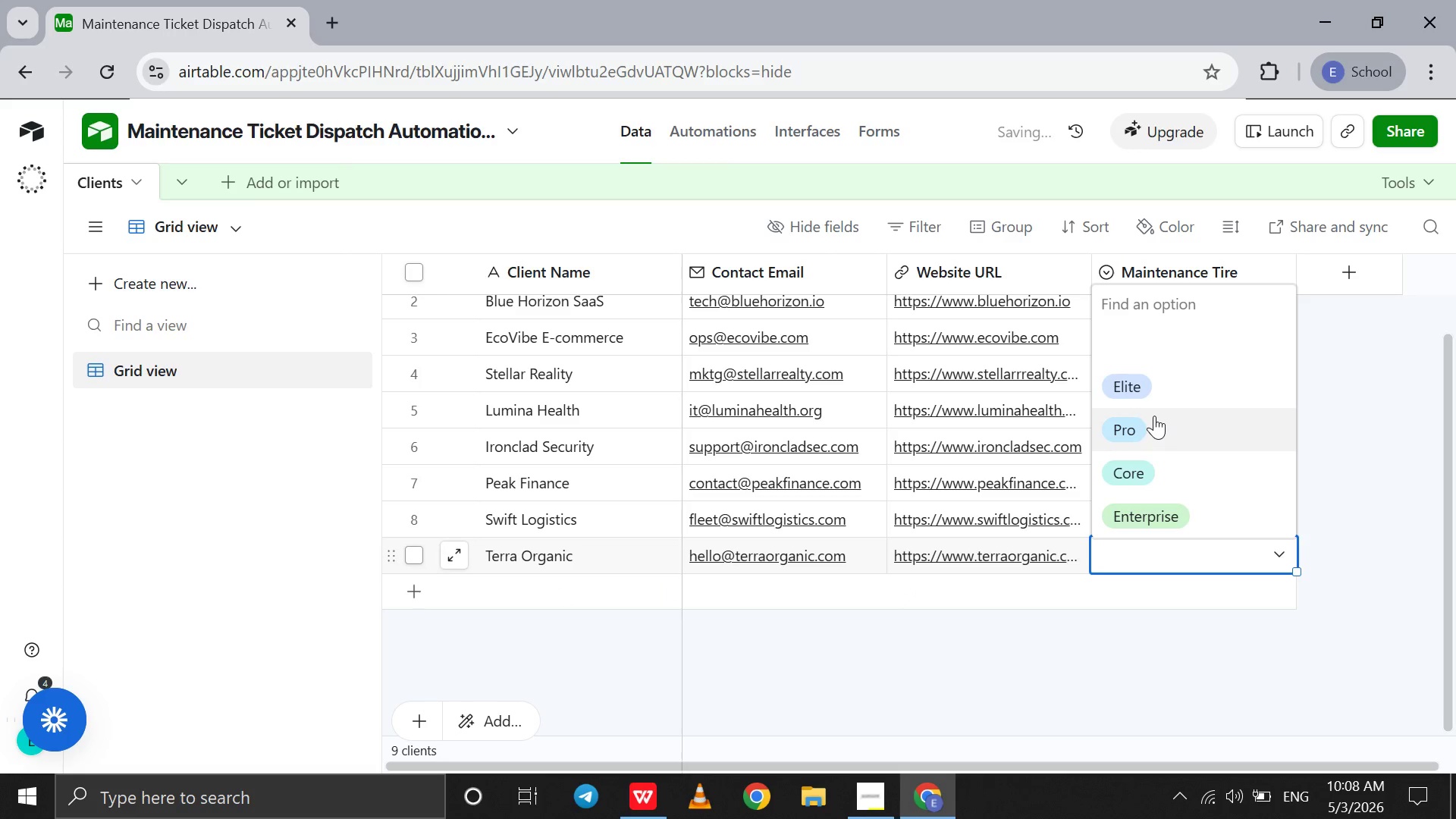 
left_click([1154, 416])
 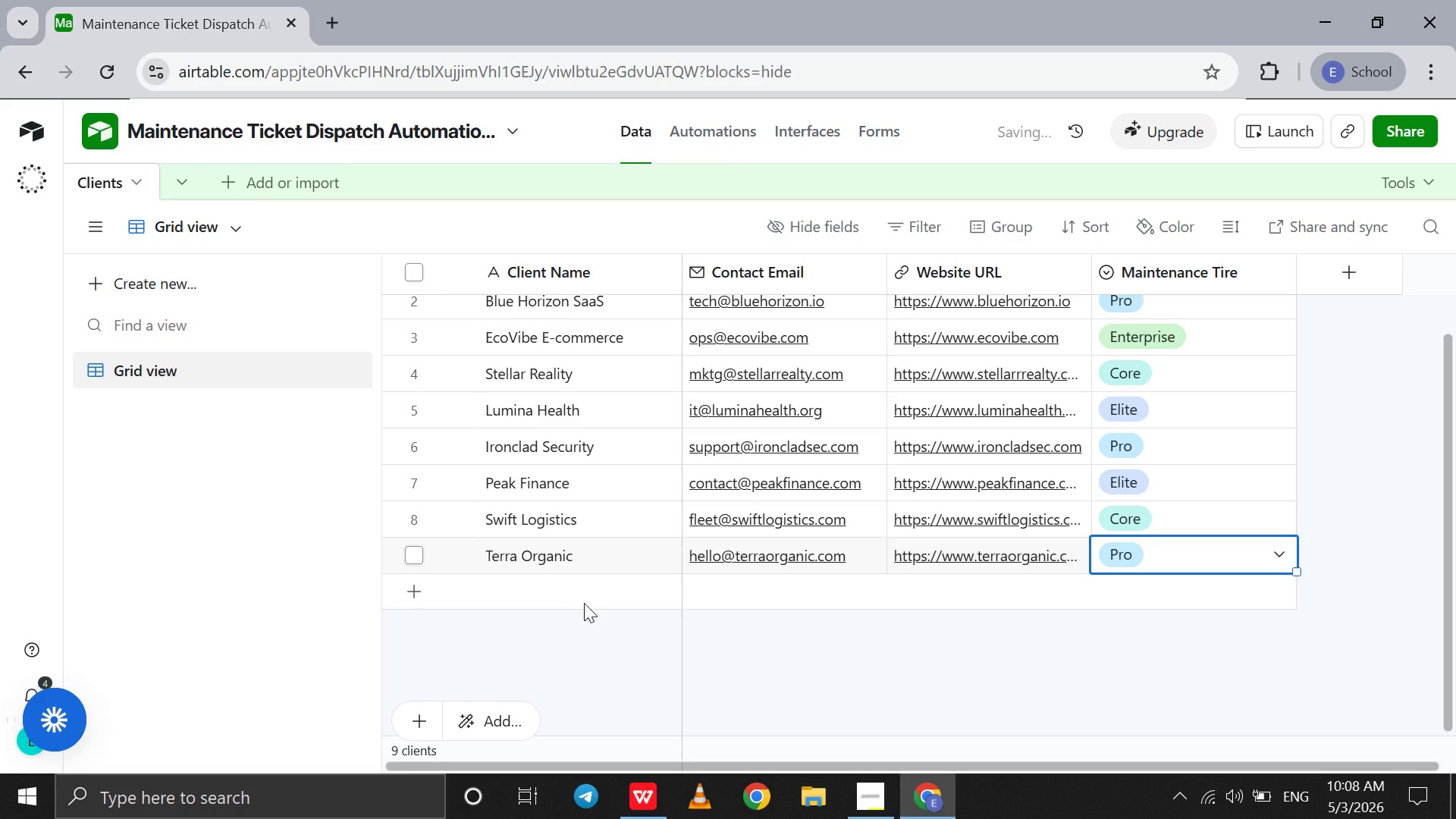 
double_click([584, 603])
 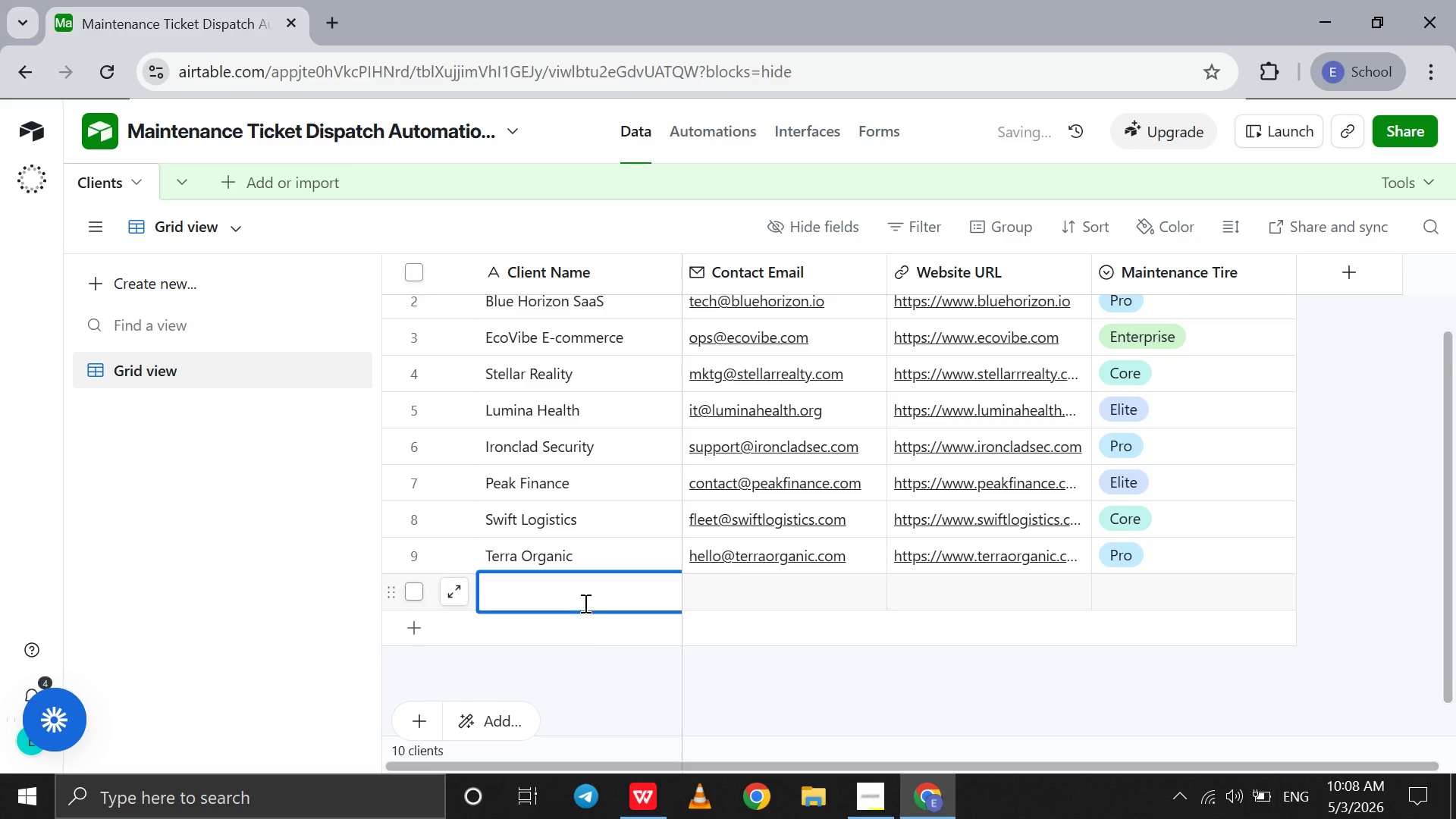 
scroll: coordinate [584, 603], scroll_direction: down, amount: 4.0
 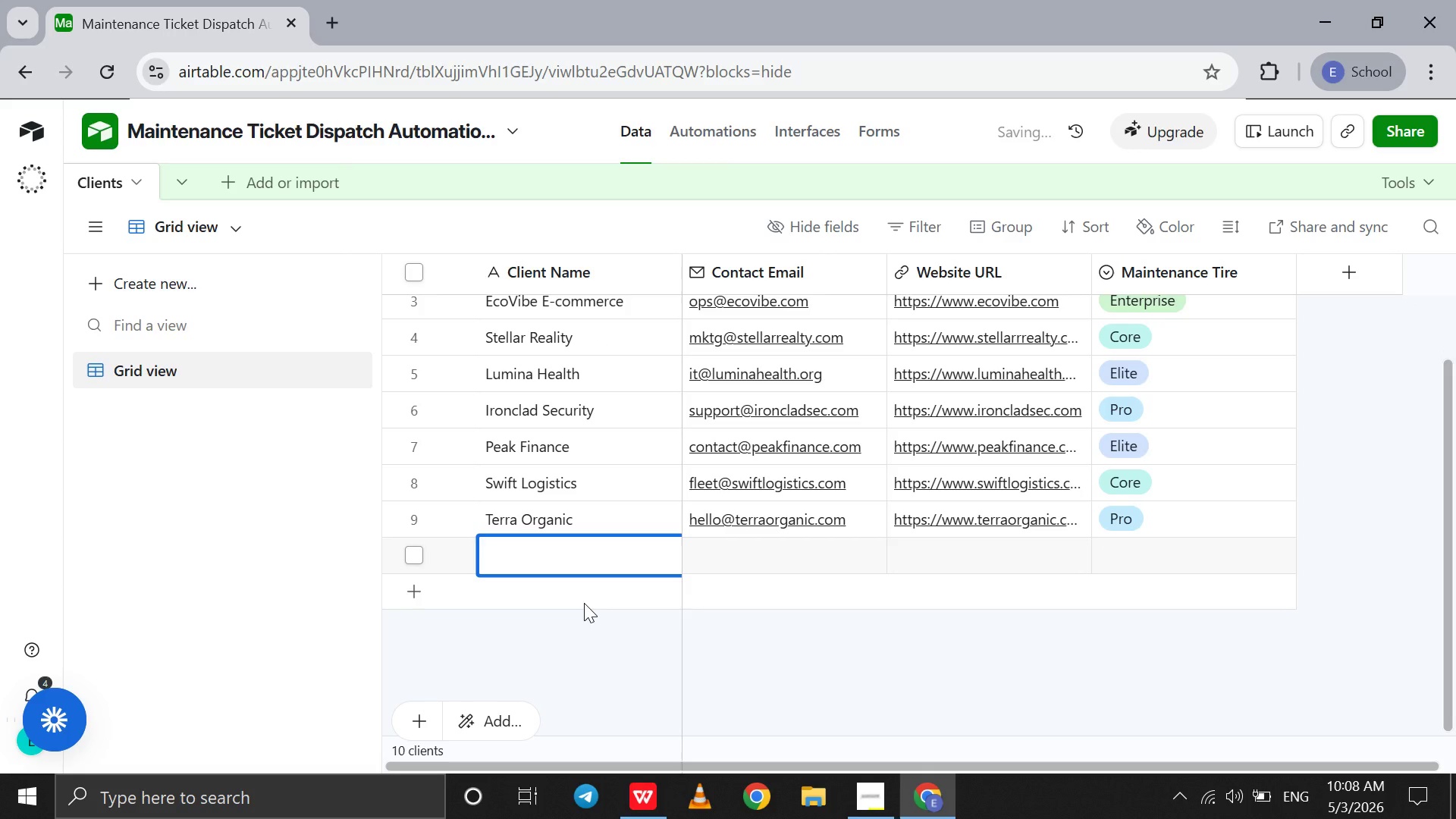 
type(Velvet & Vine)
key(Tab)
type(concierge@velvetvine.com)
key(Tab)
type(htttps://)
 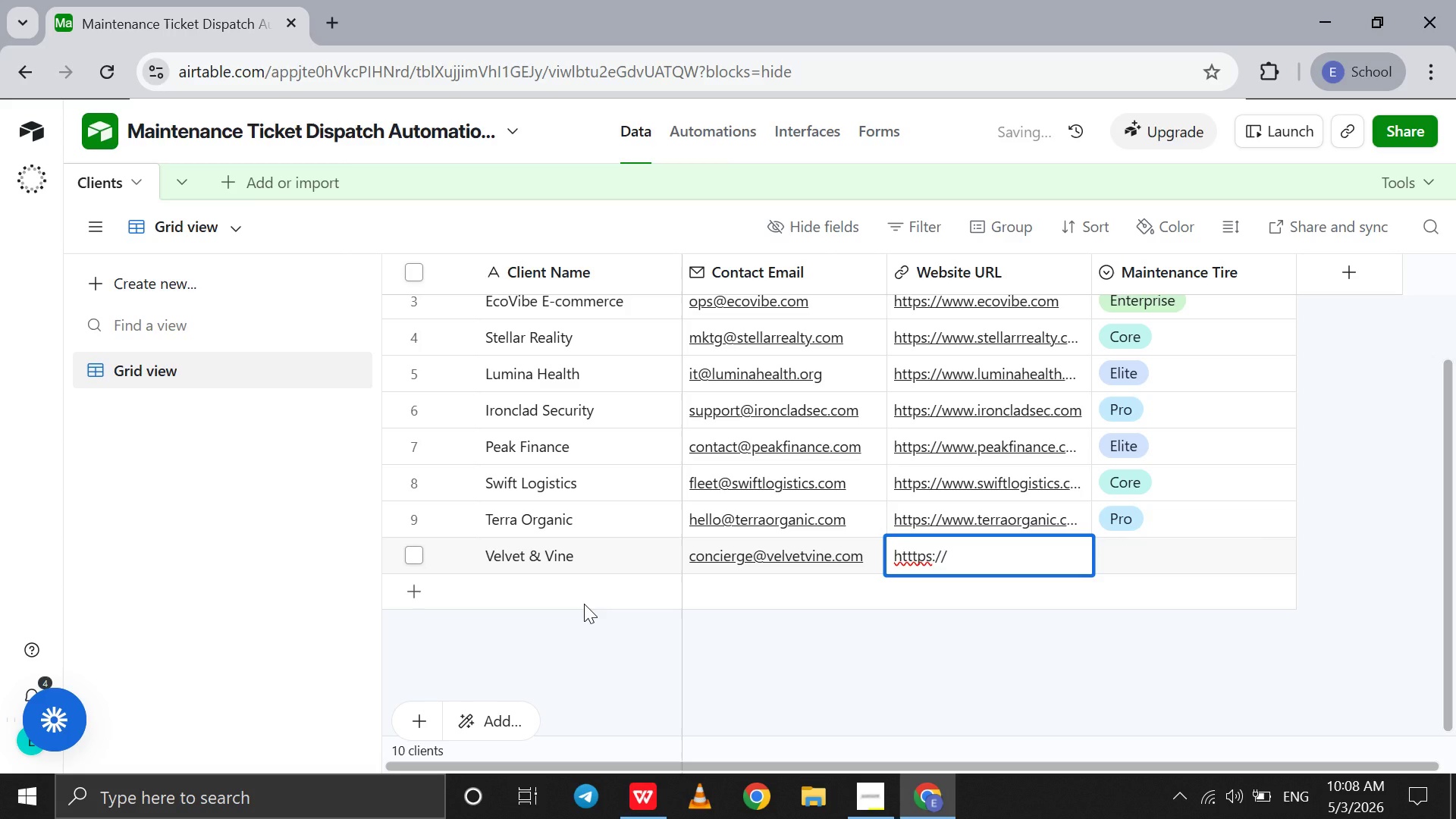 
key(ArrowLeft)
 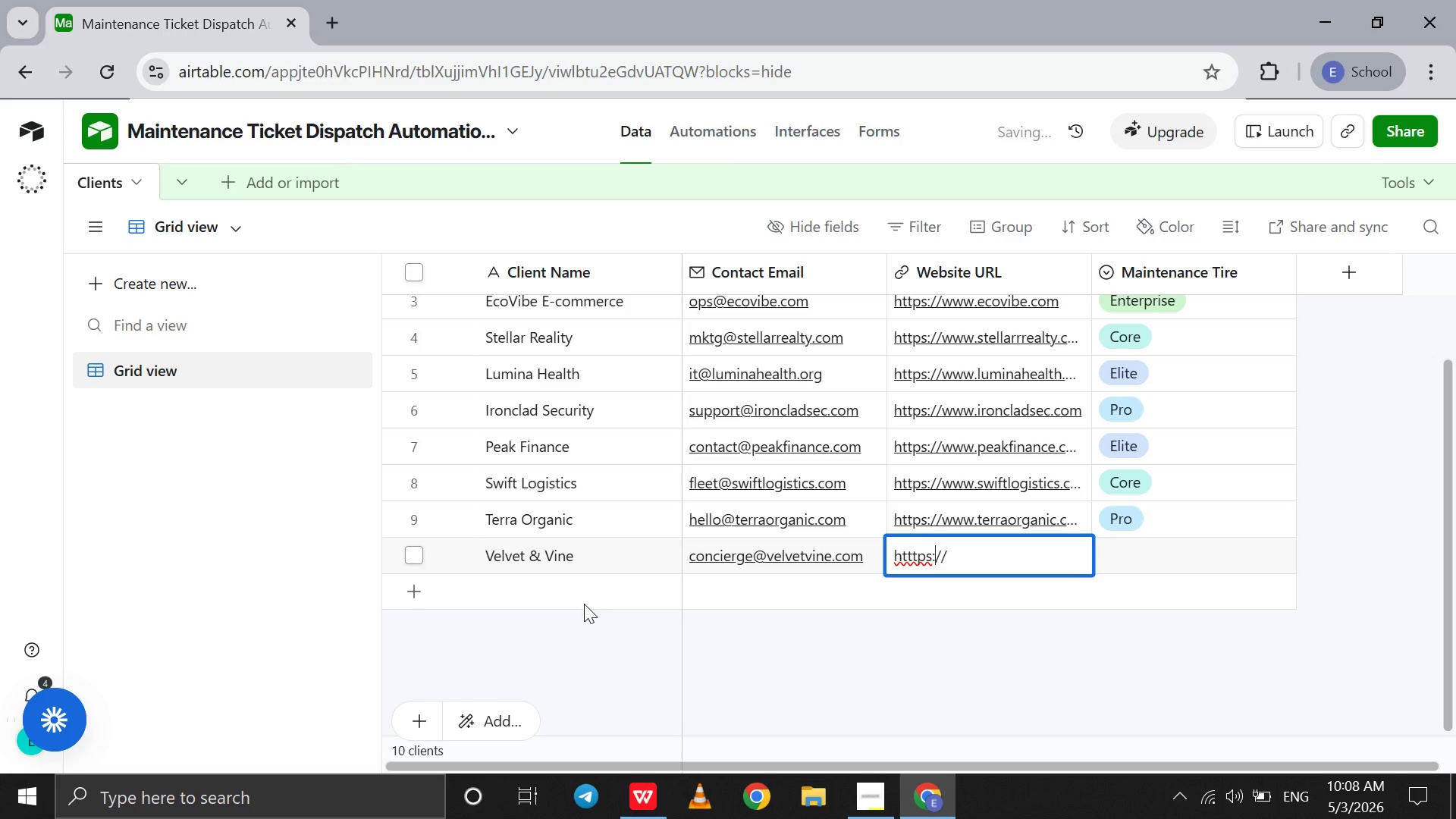 
key(ArrowLeft)
 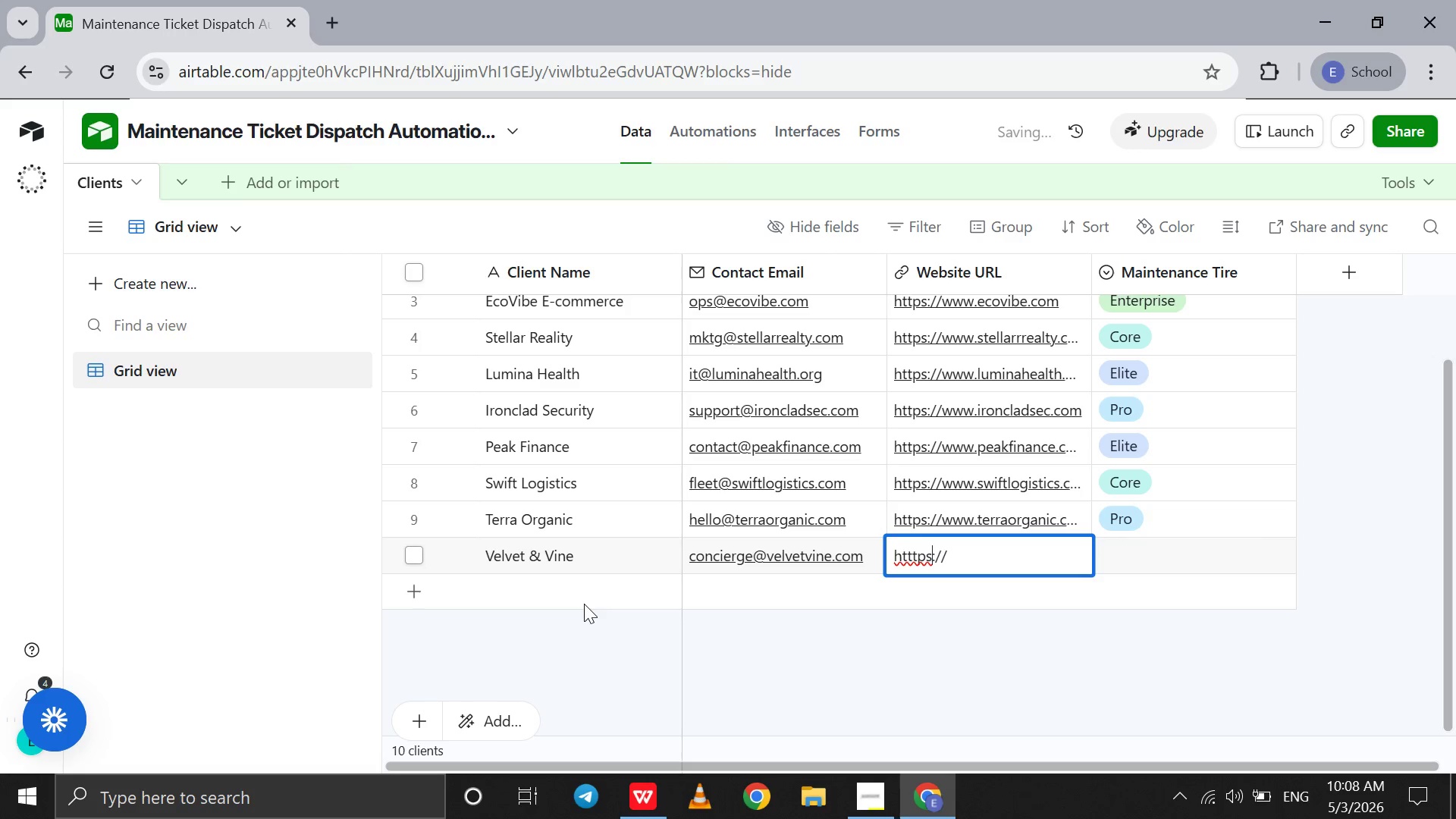 
key(ArrowLeft)
 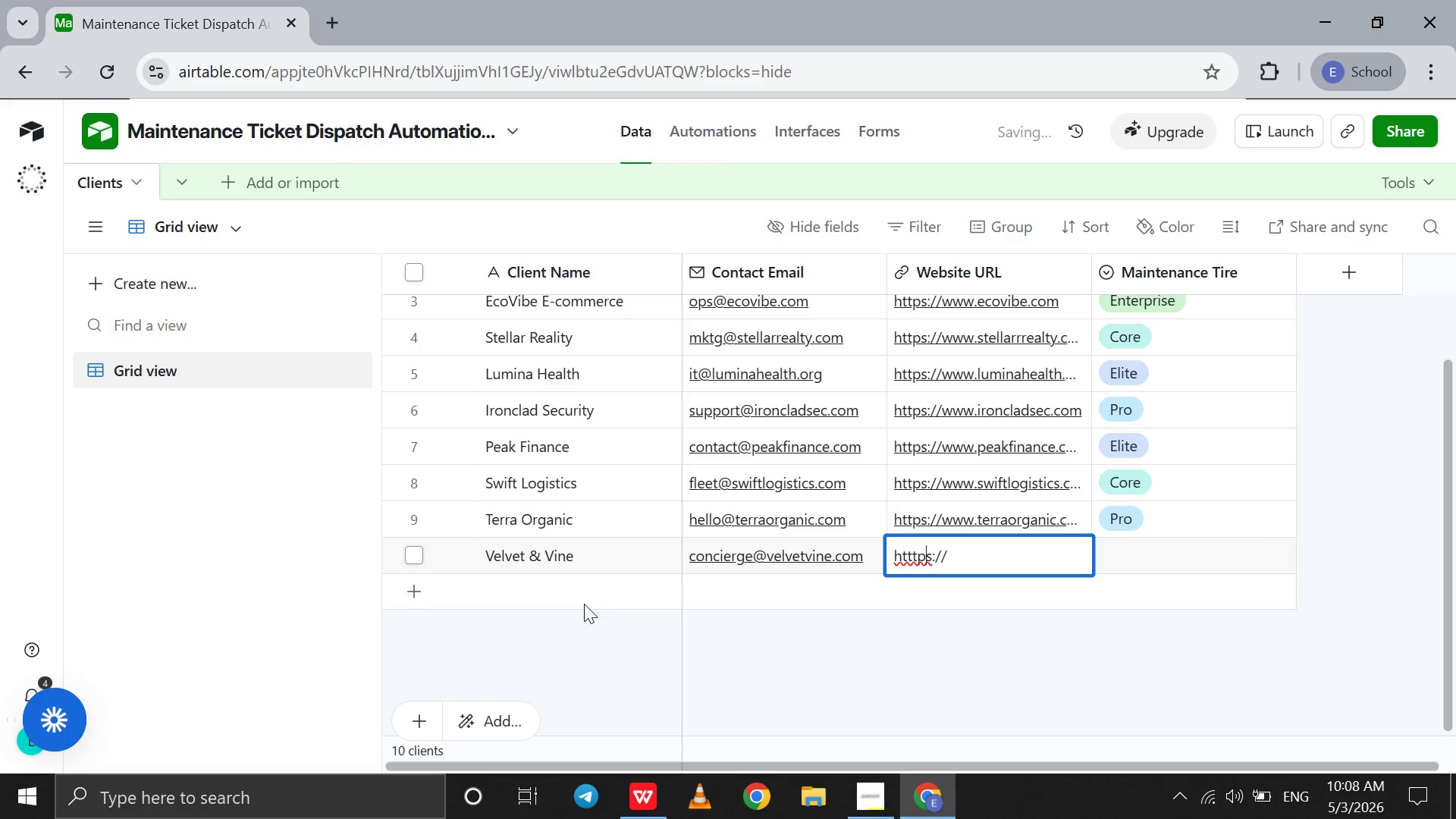 
key(ArrowLeft)
 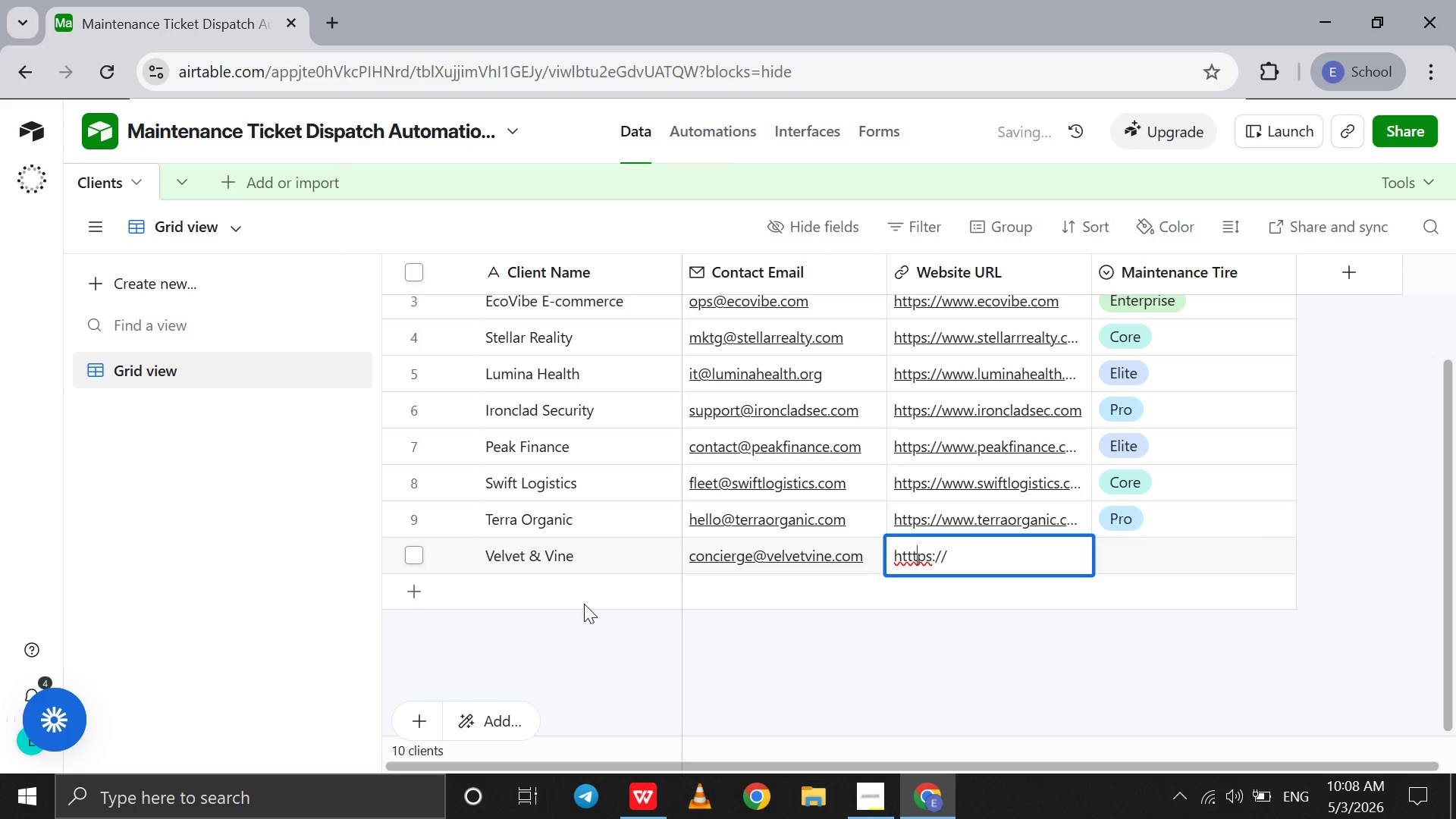 
key(ArrowLeft)
 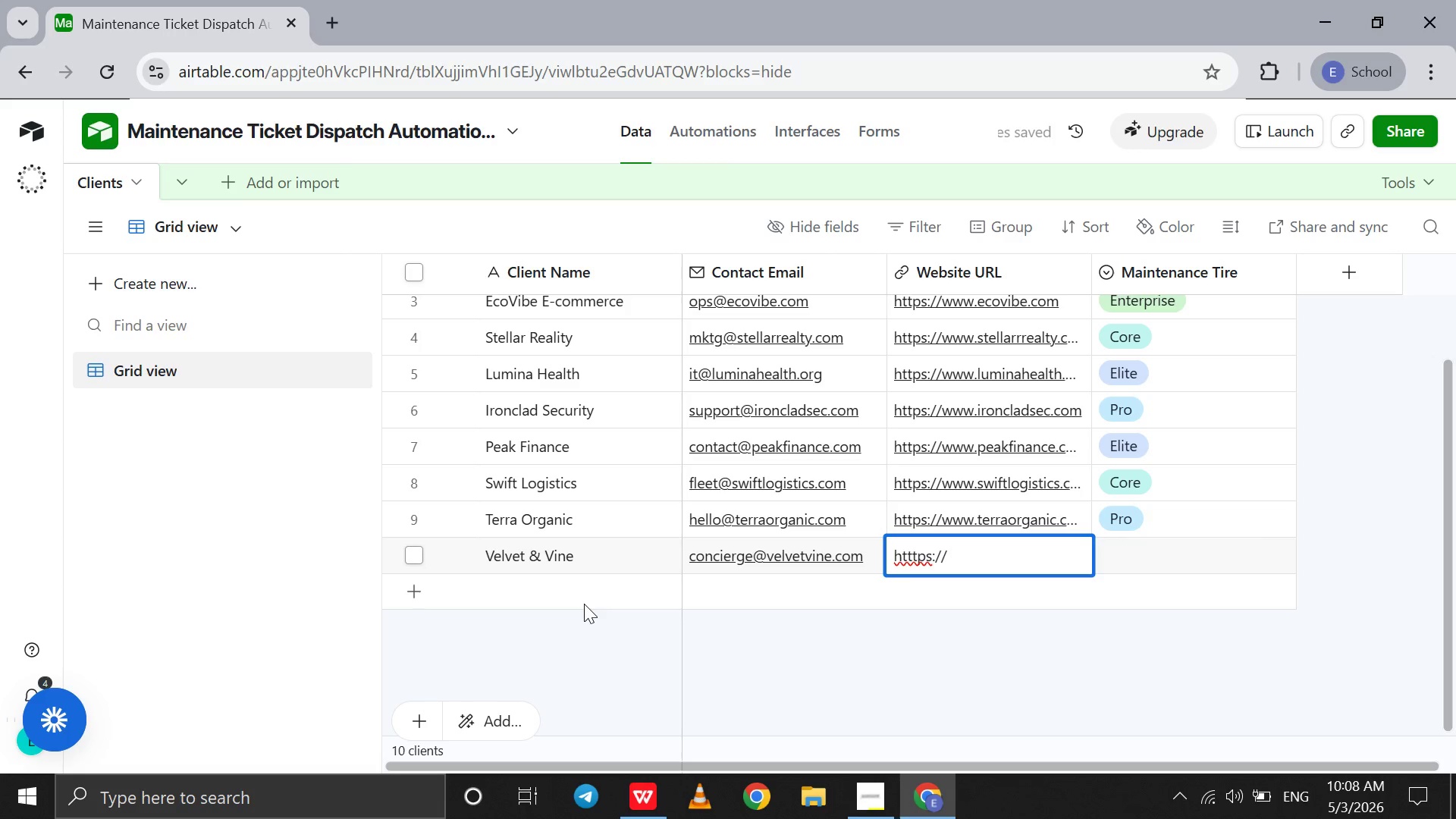 
key(Backspace)
 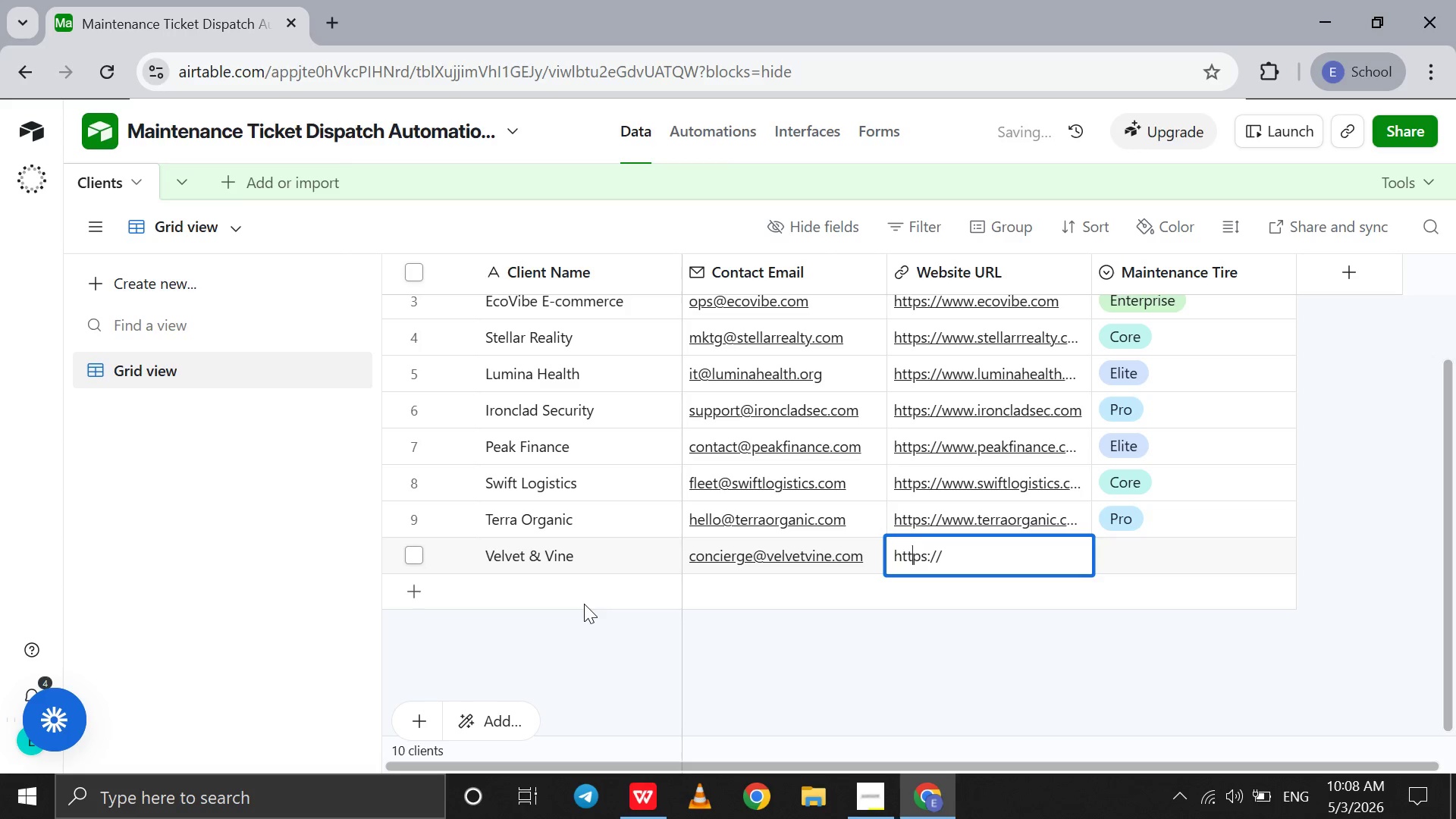 
key(ArrowRight)
 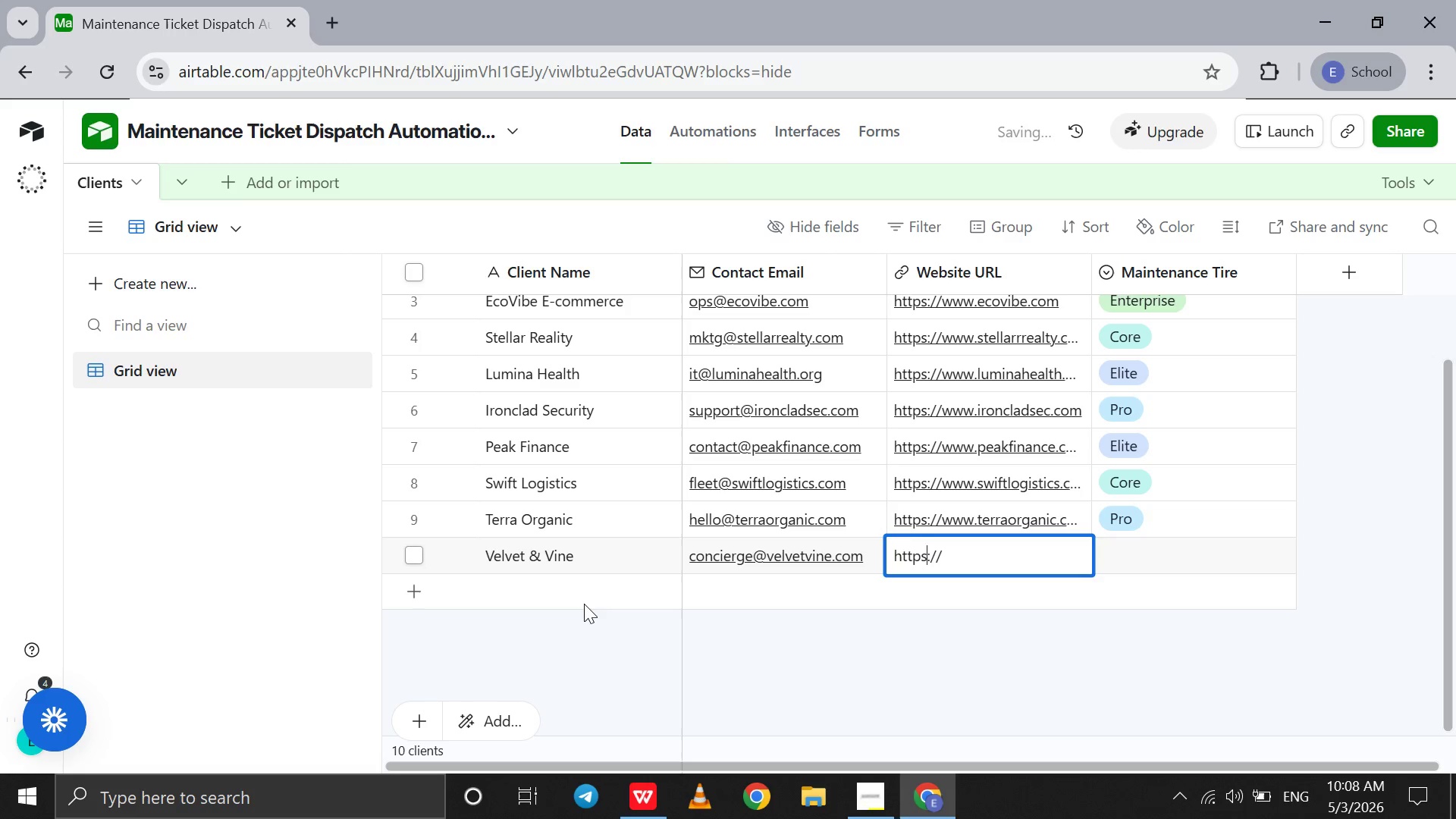 
key(ArrowRight)
 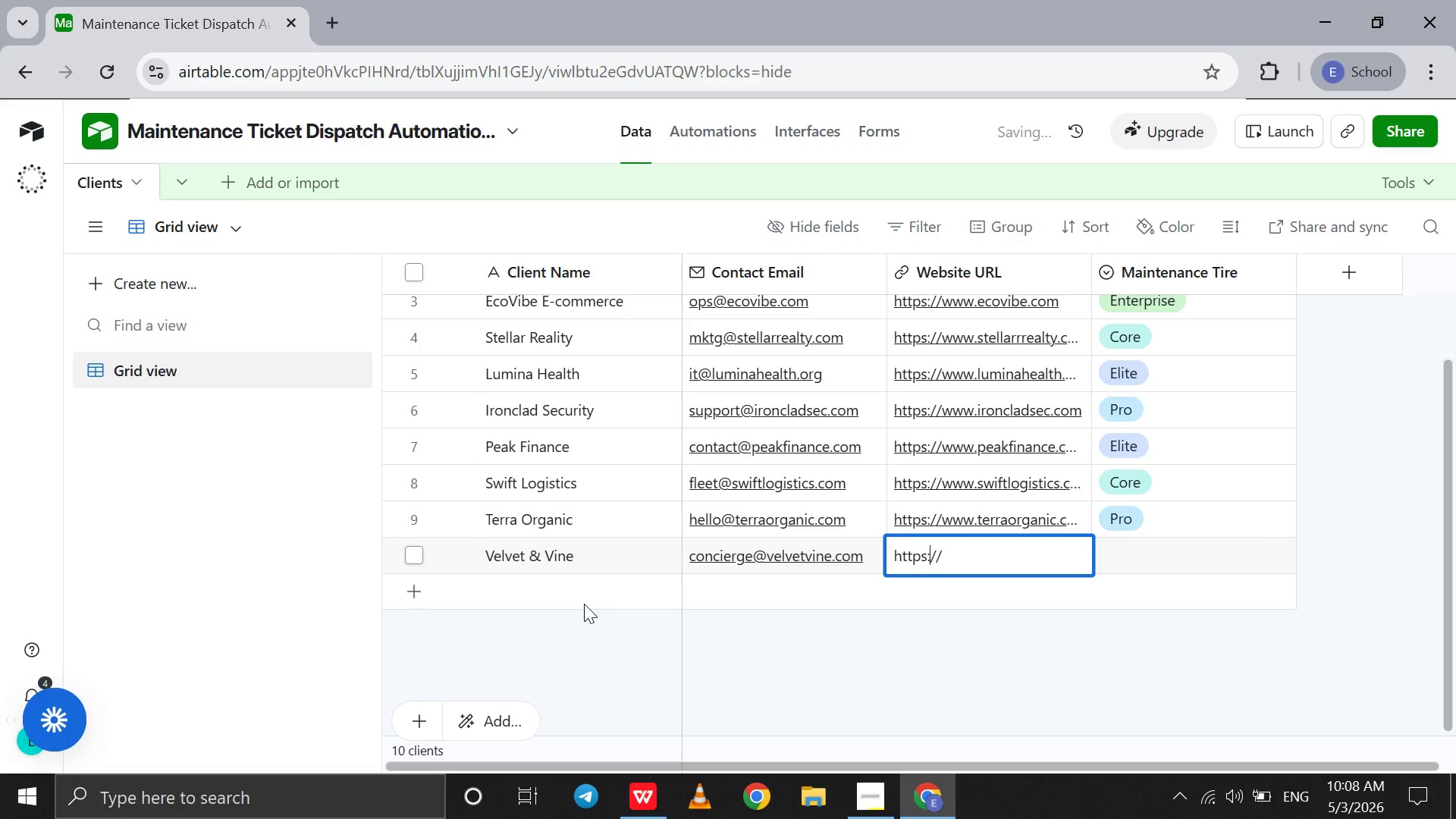 
key(ArrowRight)
 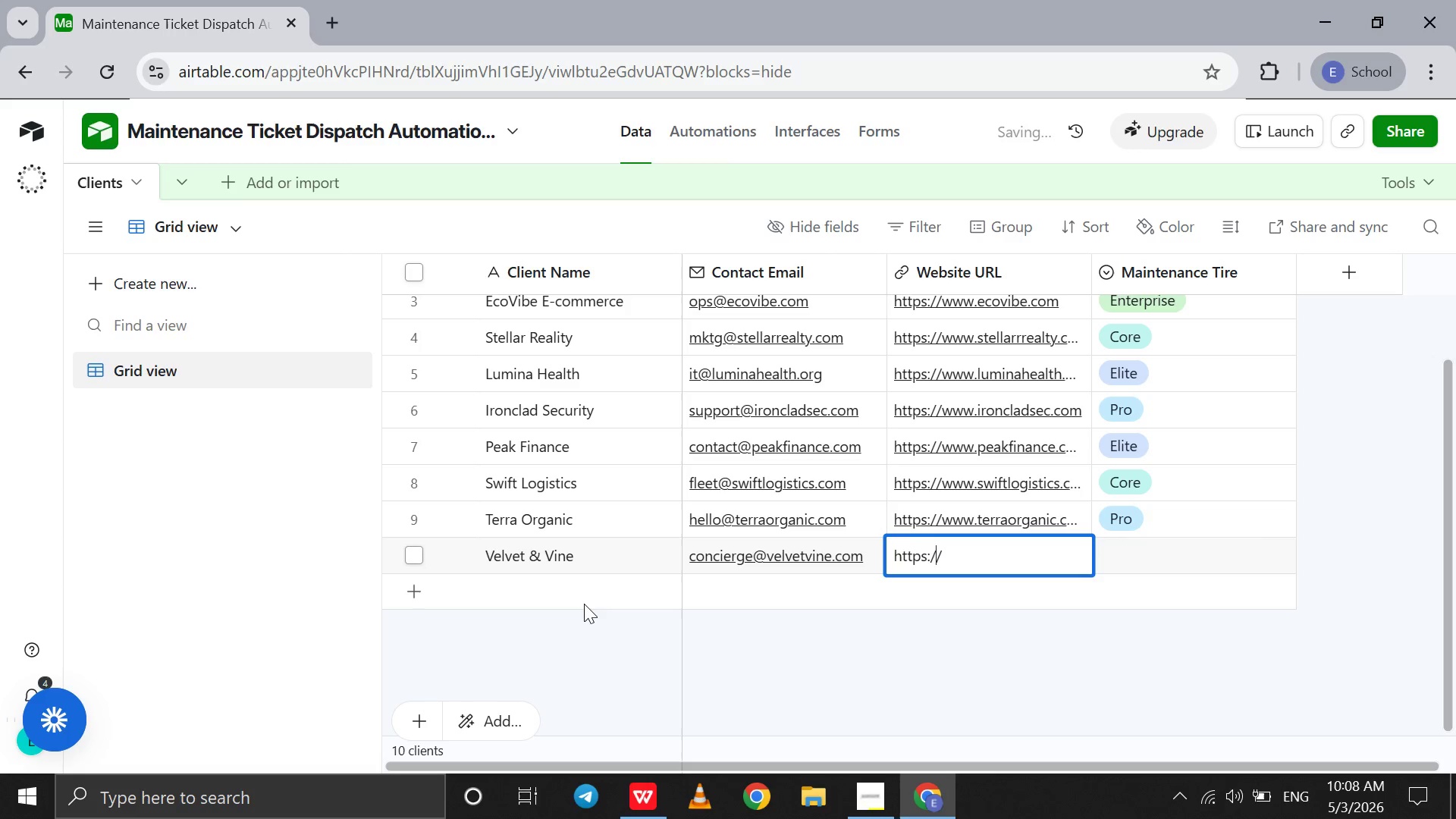 
key(ArrowRight)
 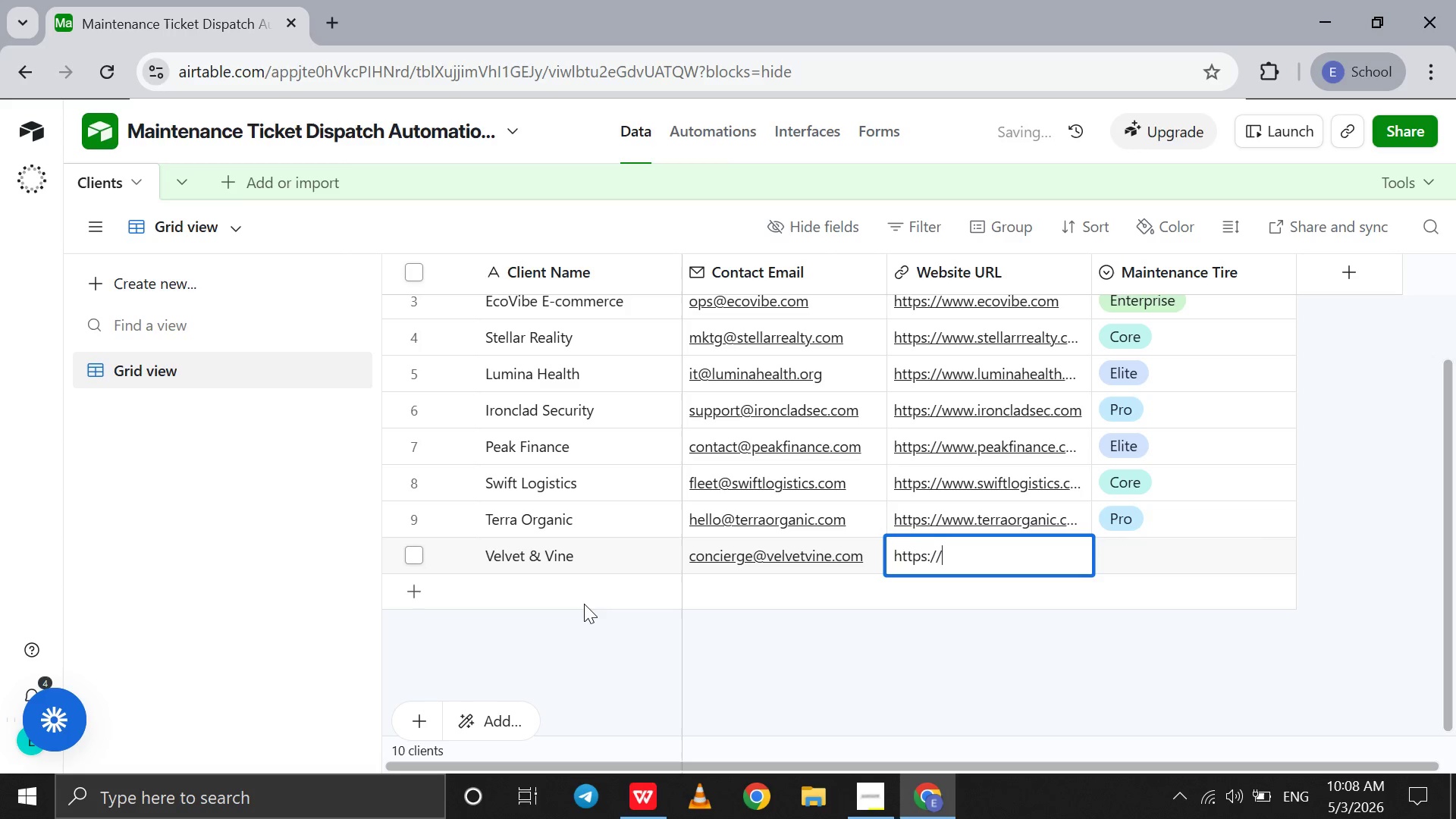 
key(ArrowRight)
 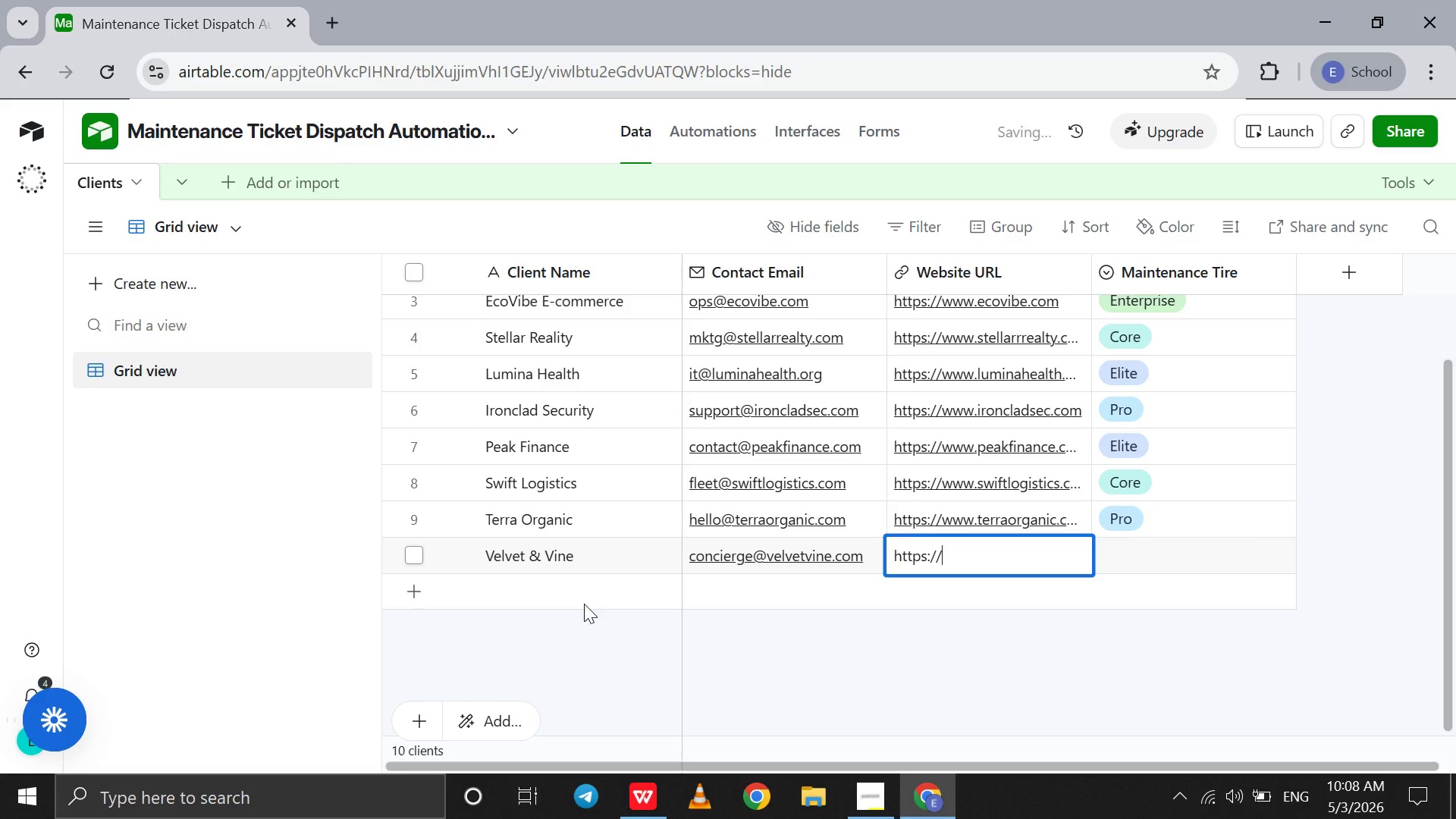 
key(ArrowRight)
 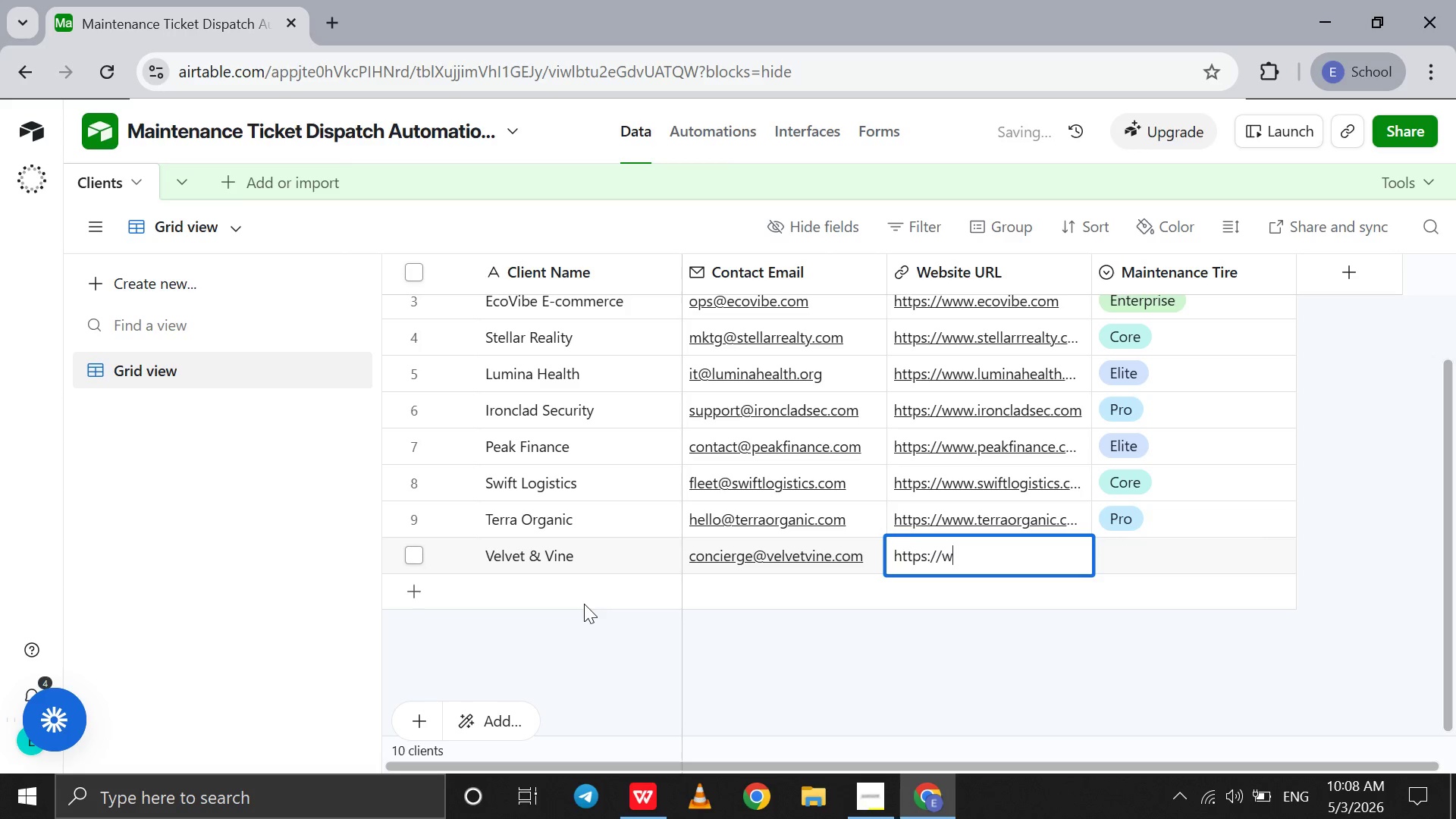 
type(www.velvetvine.com)
 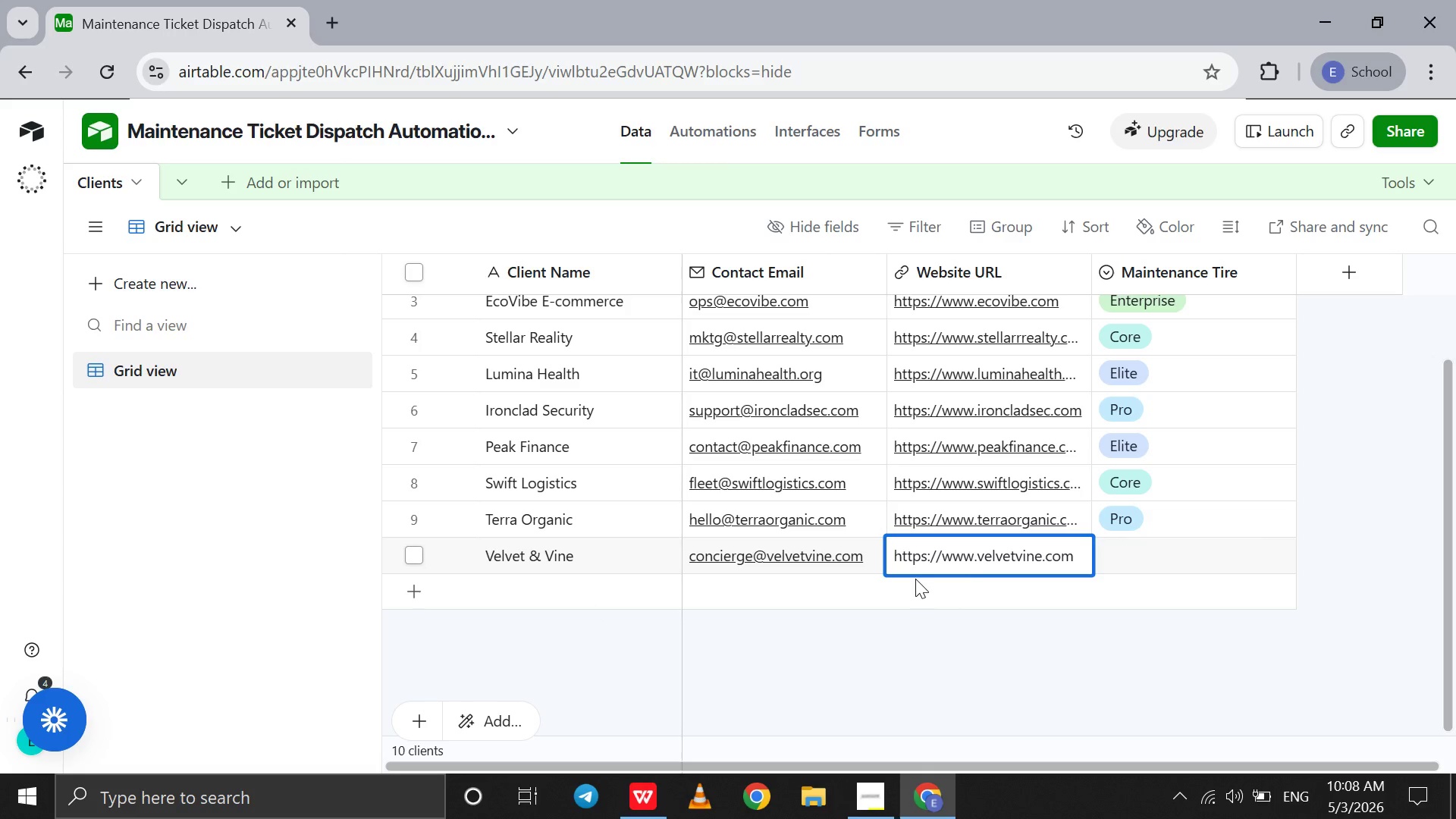 
wait(5.06)
 